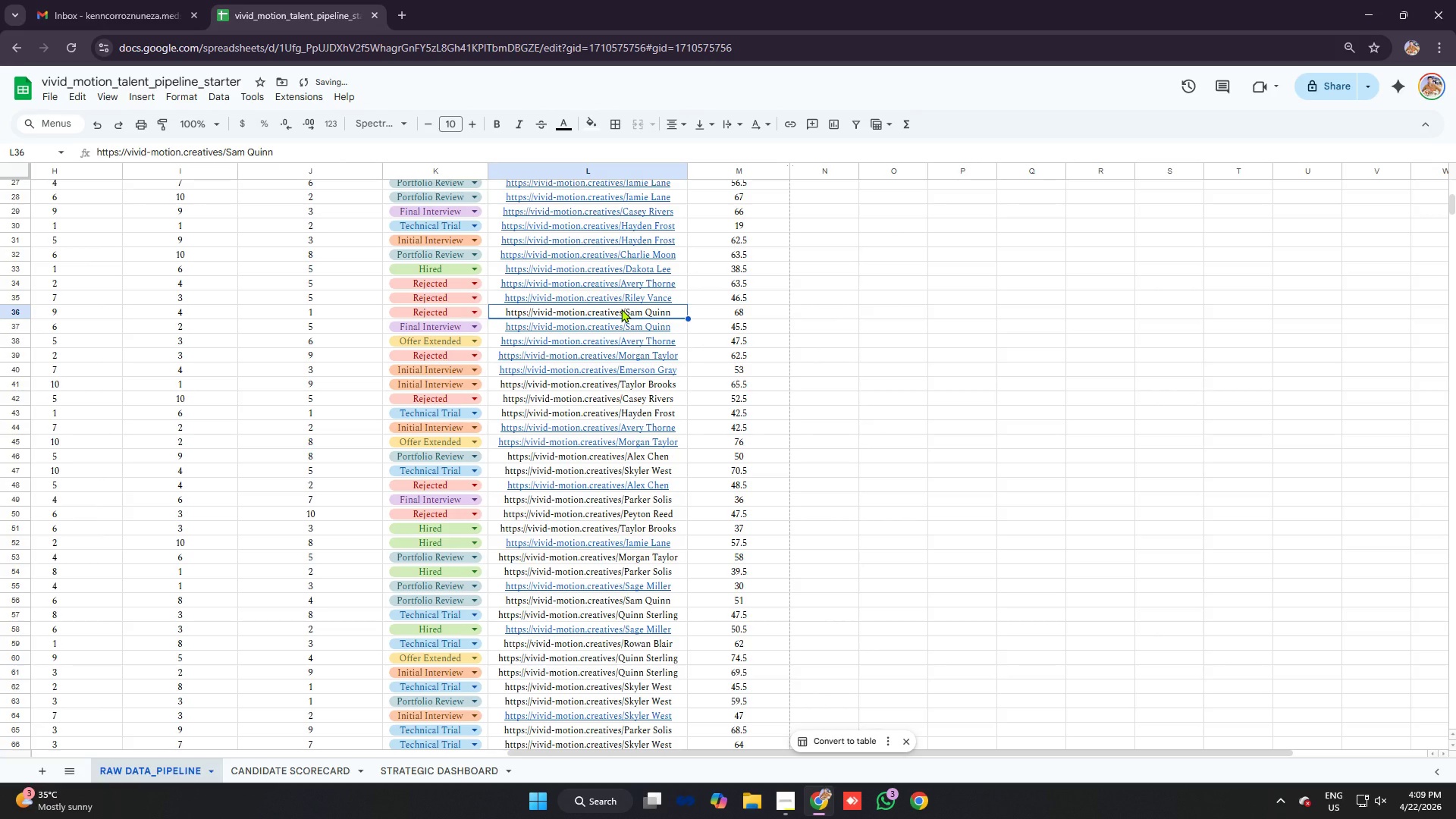 
hold_key(key=ControlLeft, duration=0.45)
 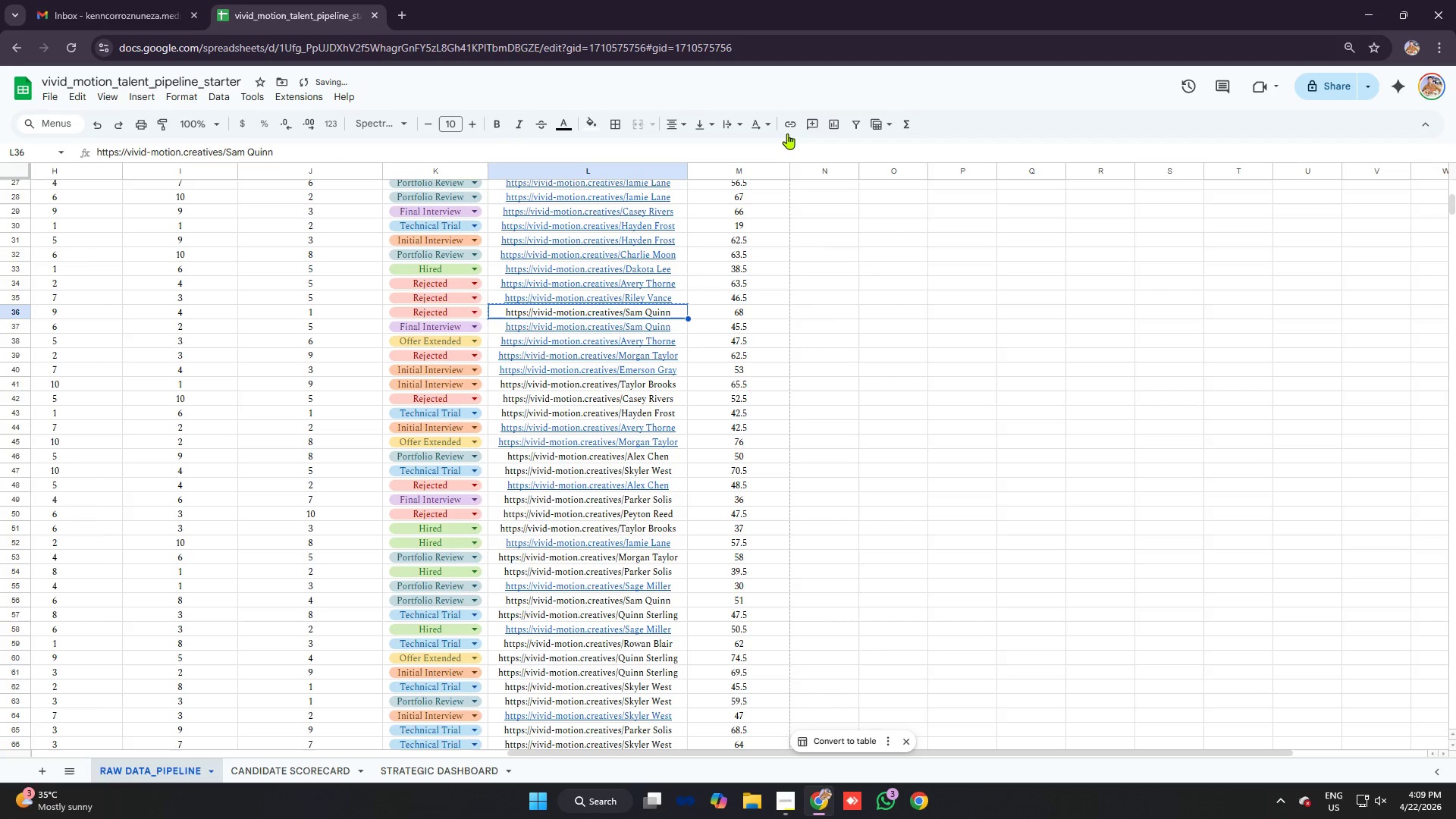 
left_click([787, 132])
 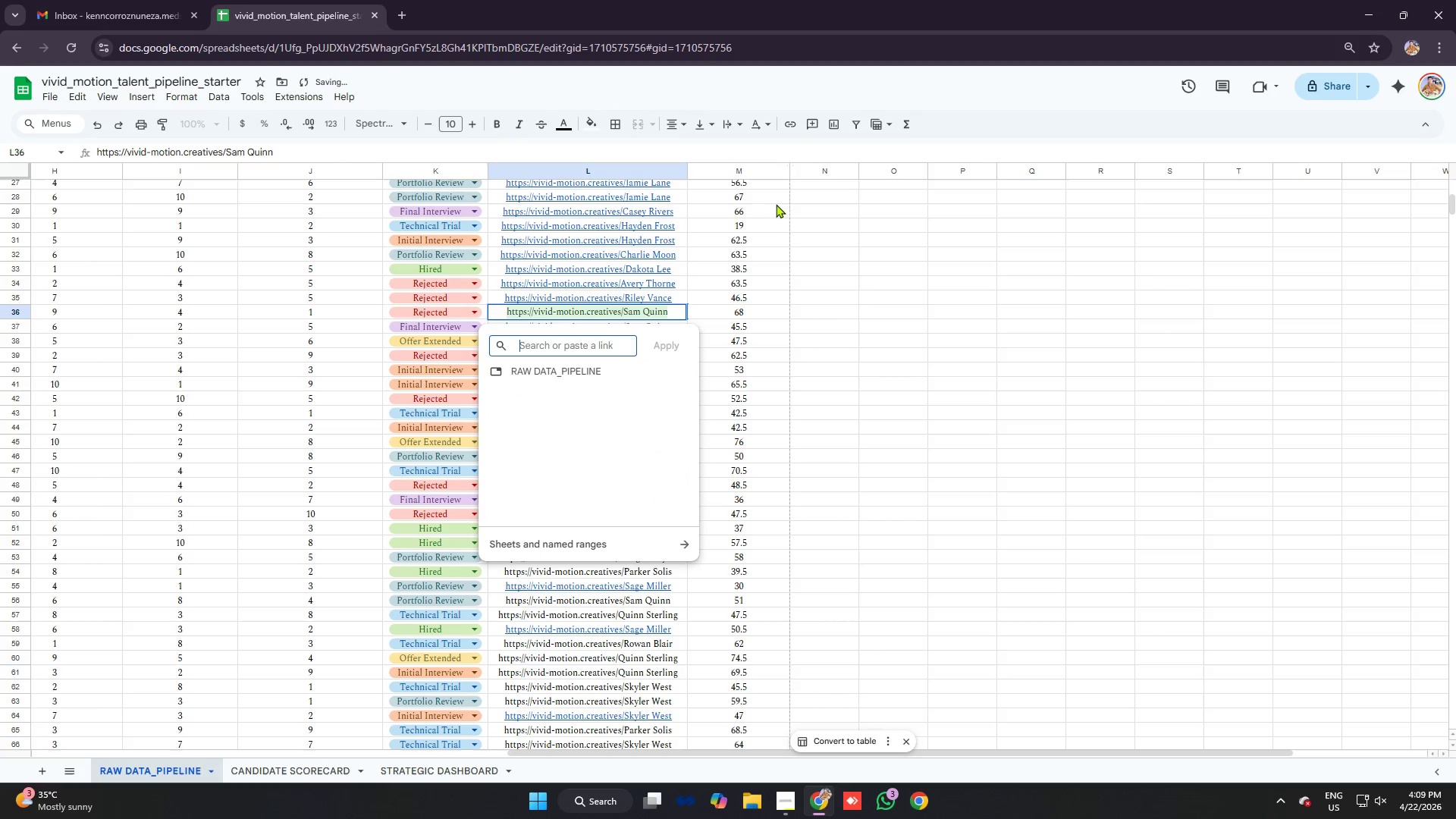 
key(Control+V)
 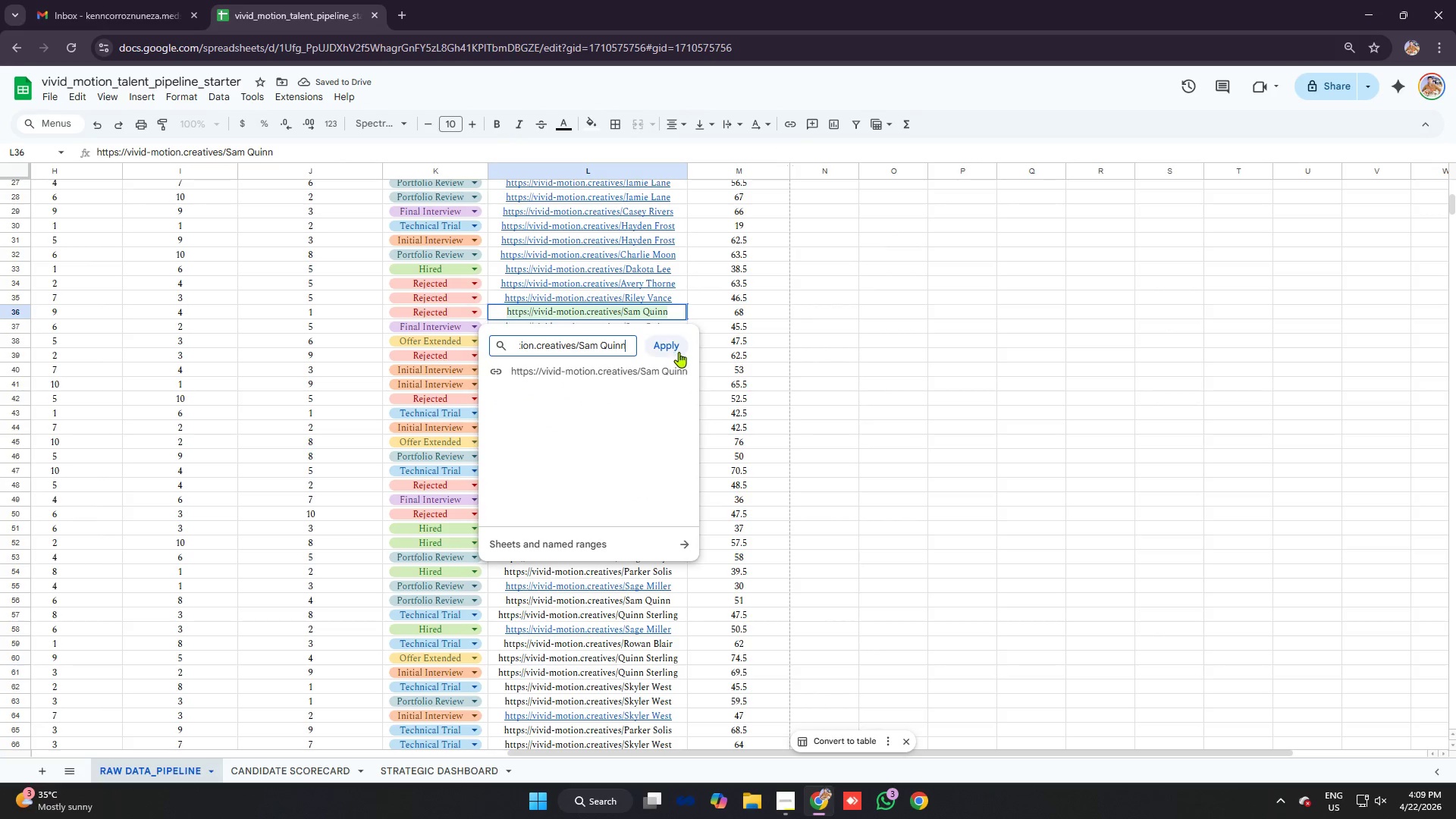 
left_click([678, 352])
 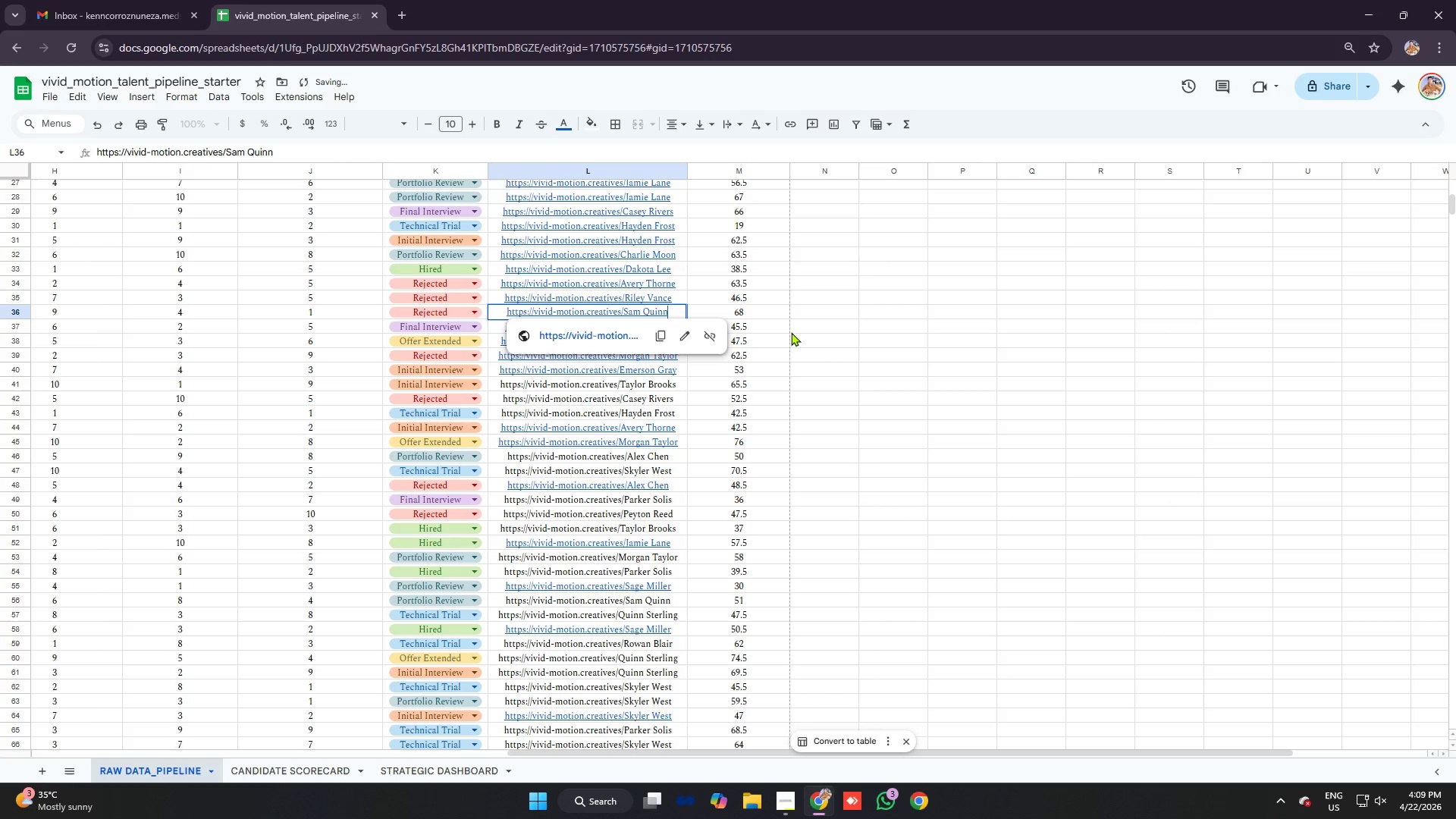 
left_click([790, 328])
 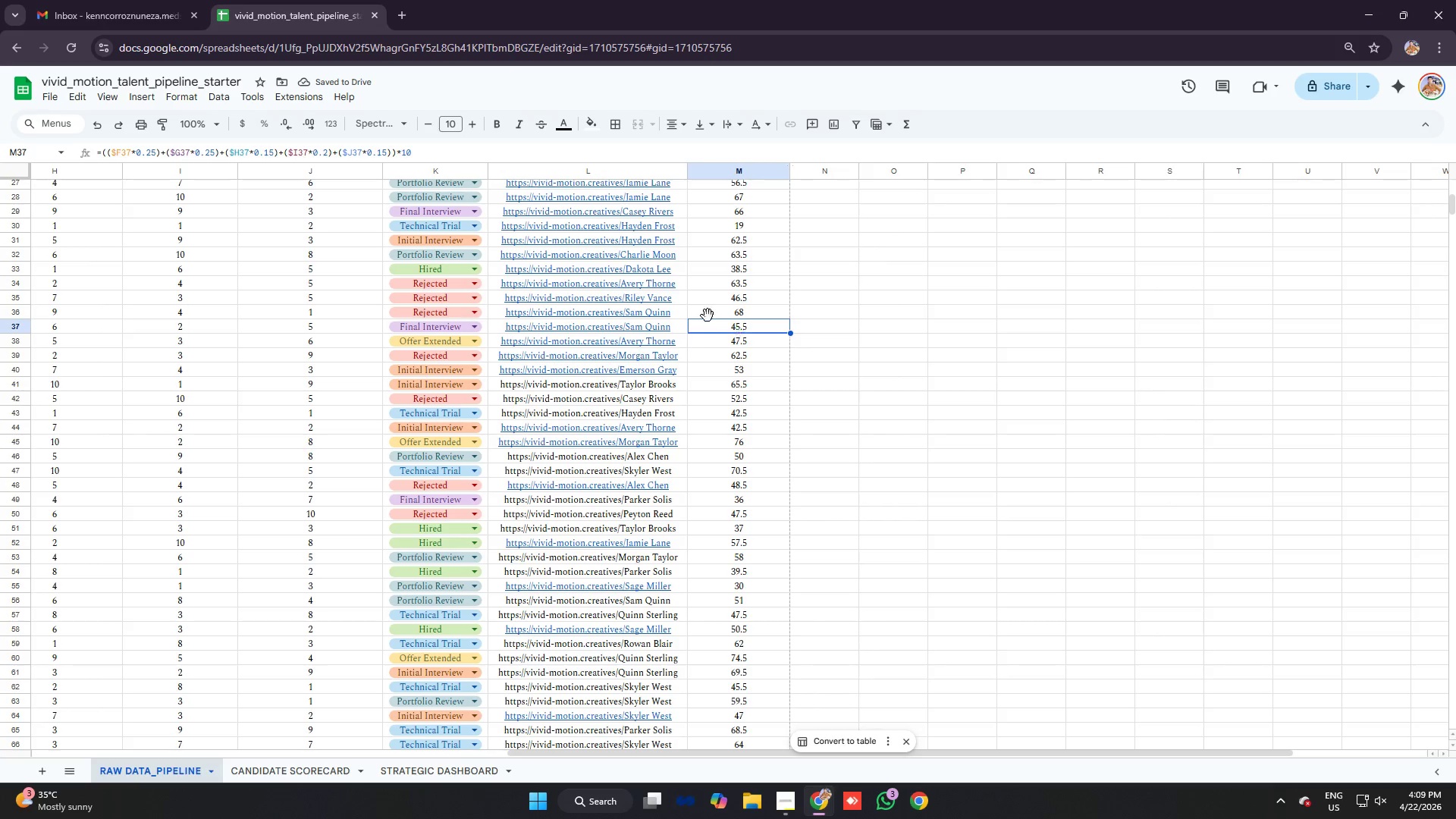 
scroll: coordinate [661, 312], scroll_direction: down, amount: 3.0
 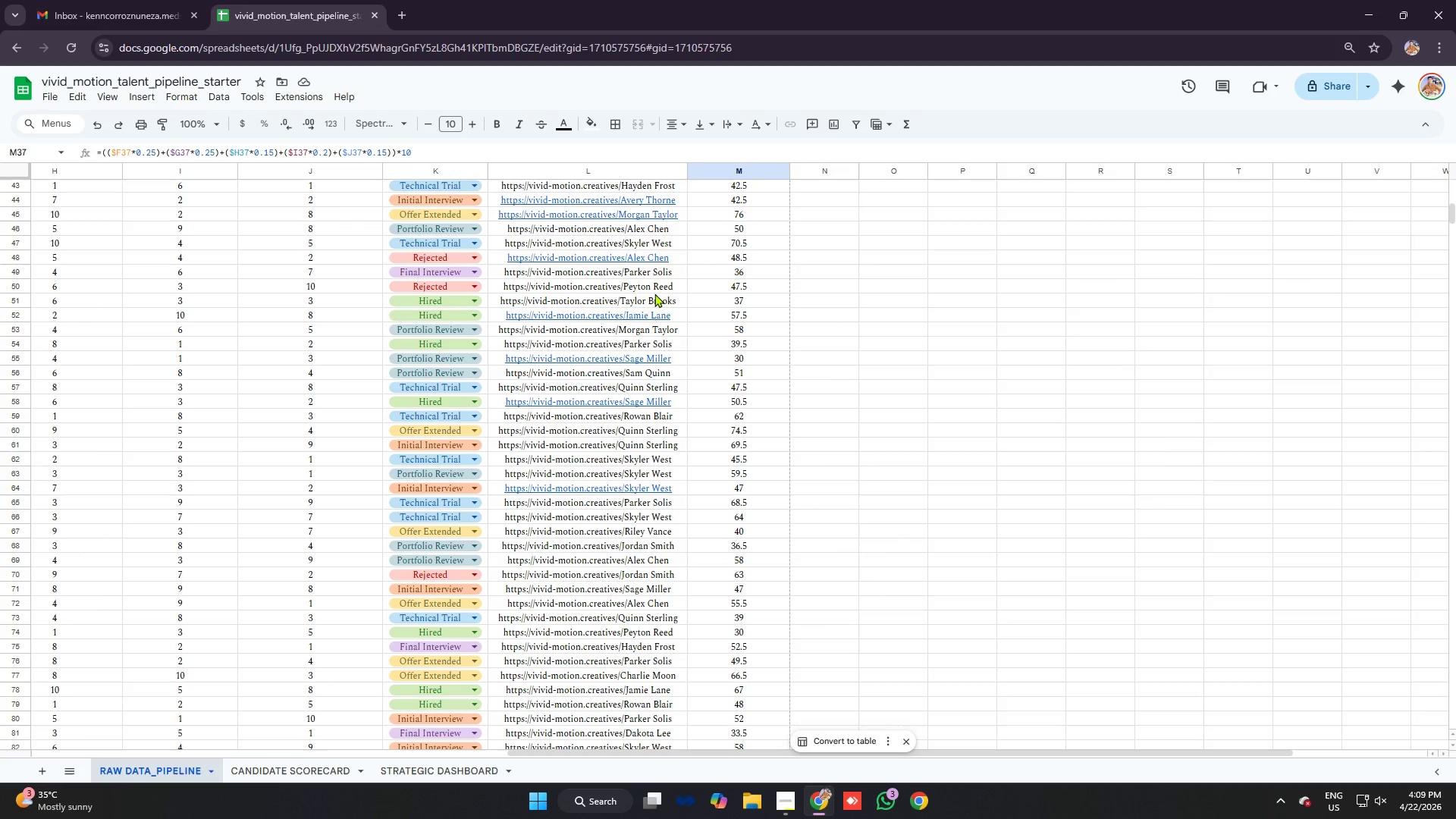 
left_click([634, 273])
 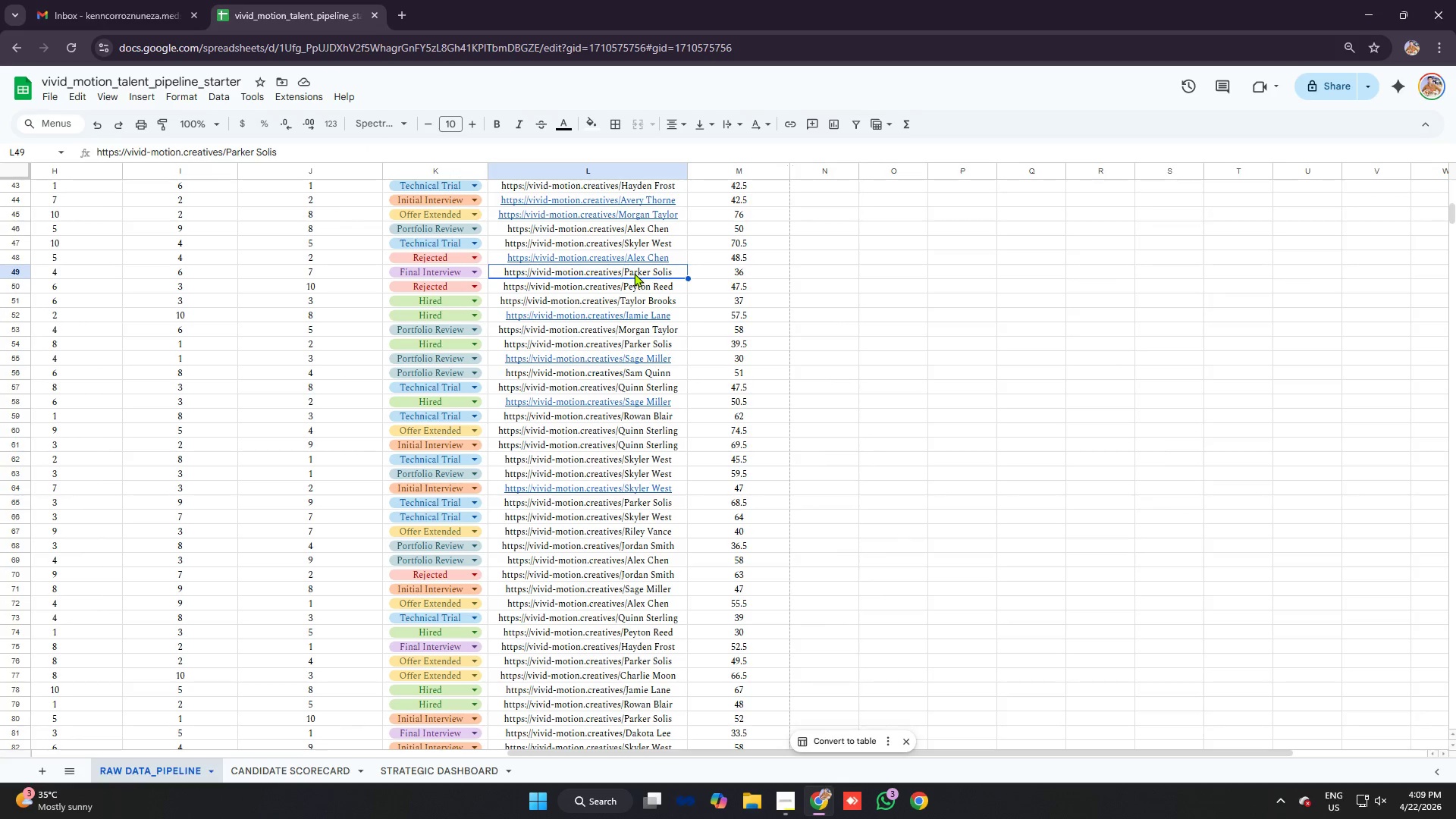 
key(Control+C)
 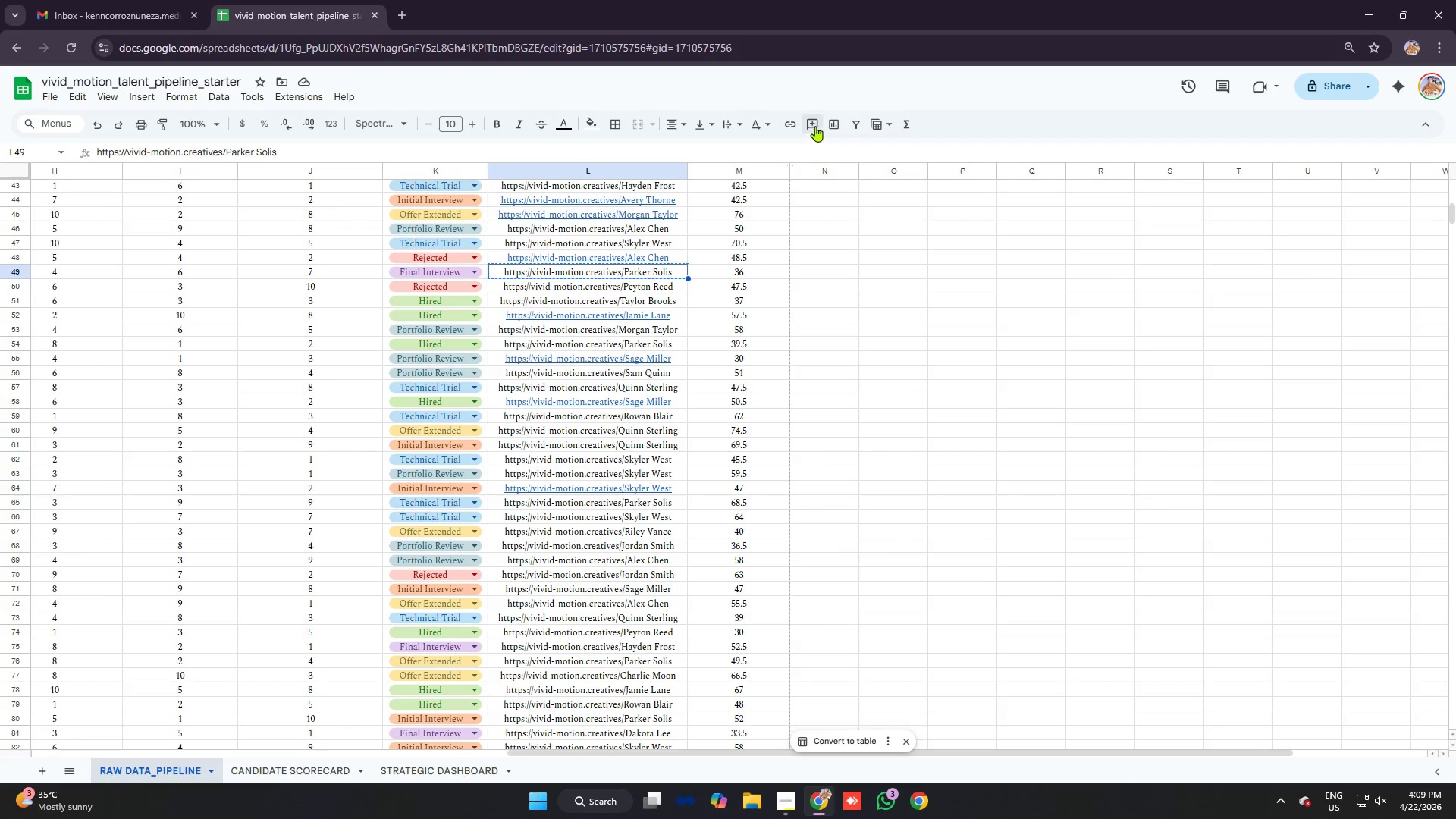 
left_click([792, 119])
 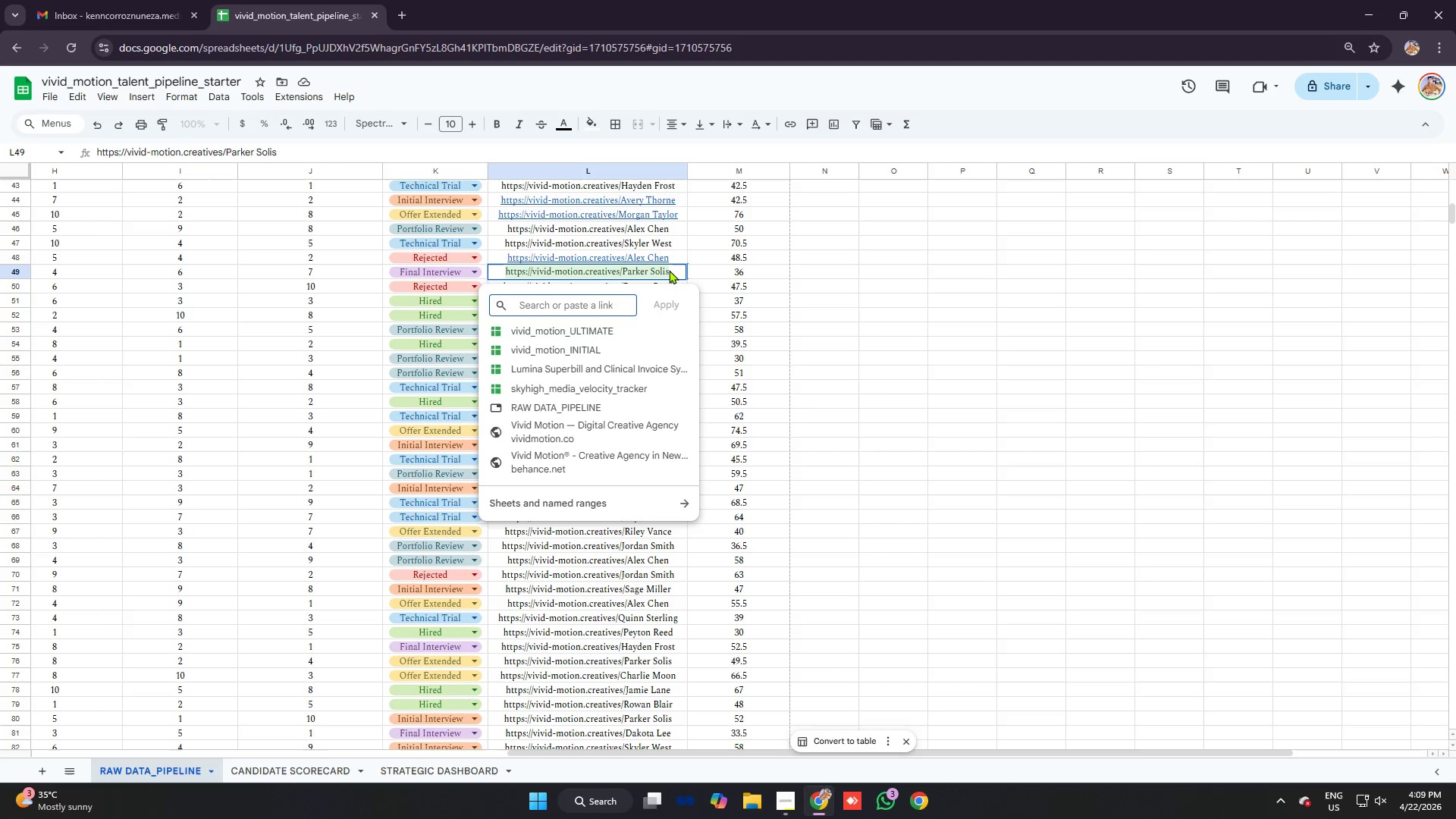 
key(Control+C)
 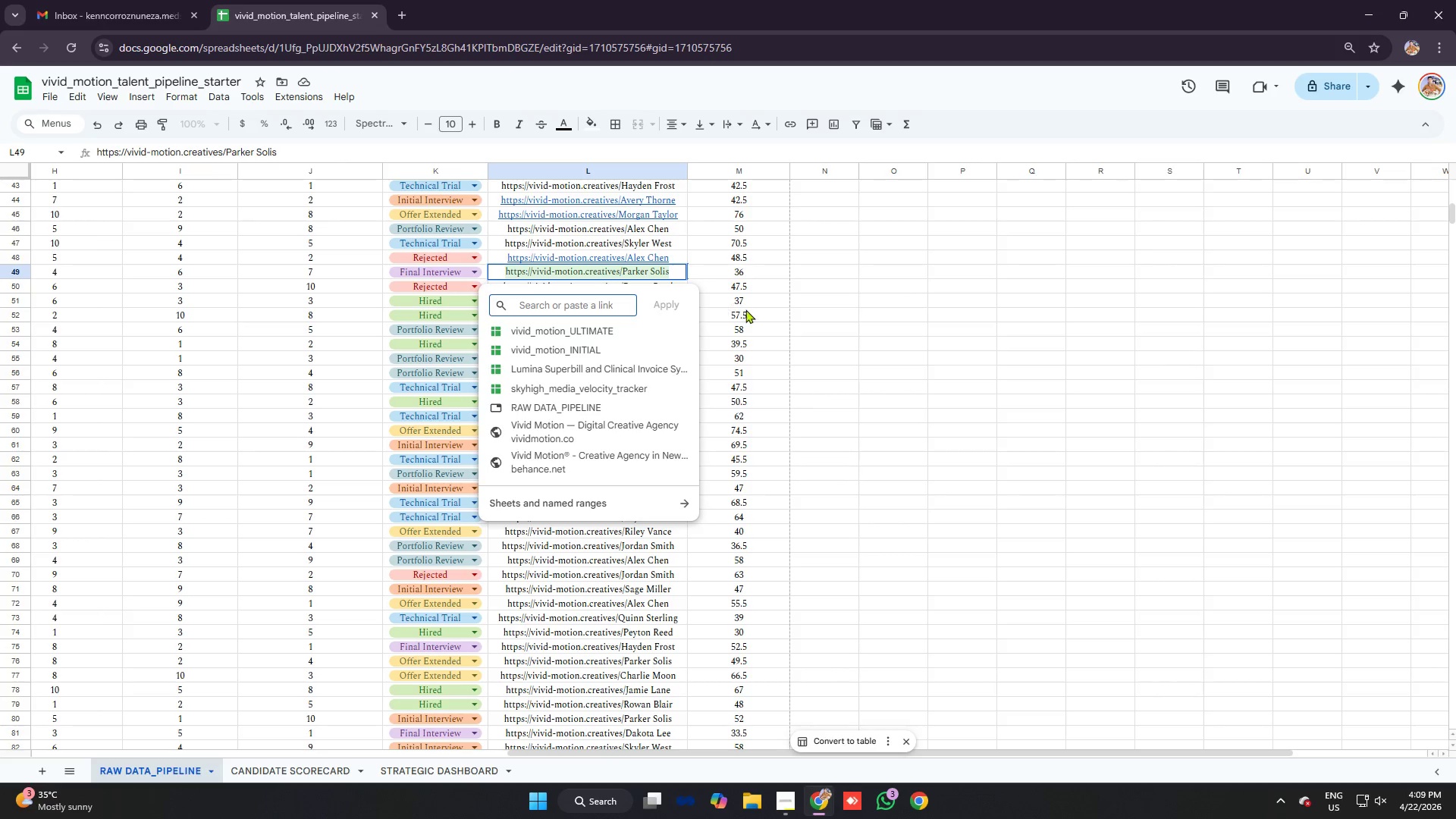 
left_click([806, 315])
 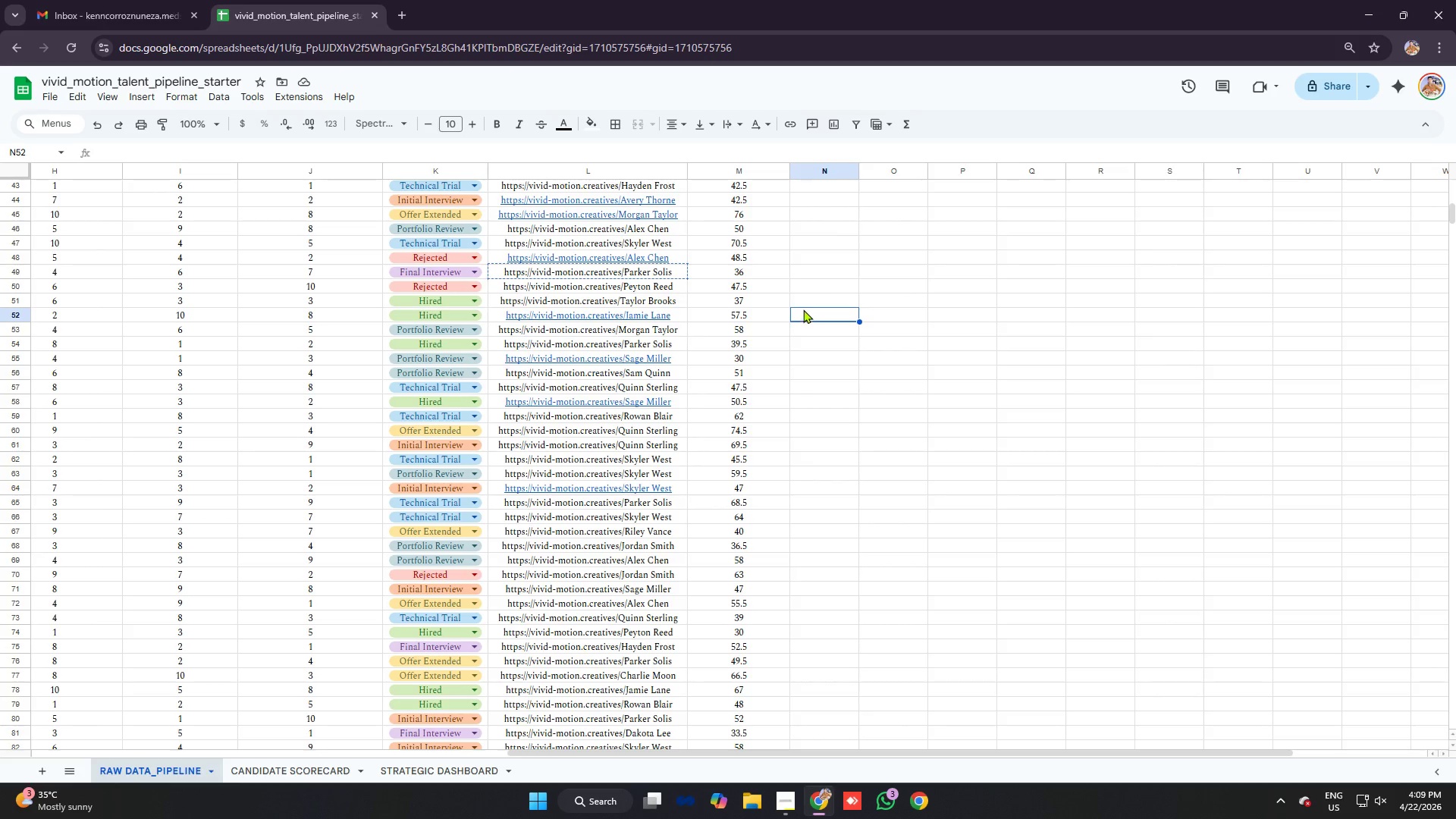 
key(Control+C)
 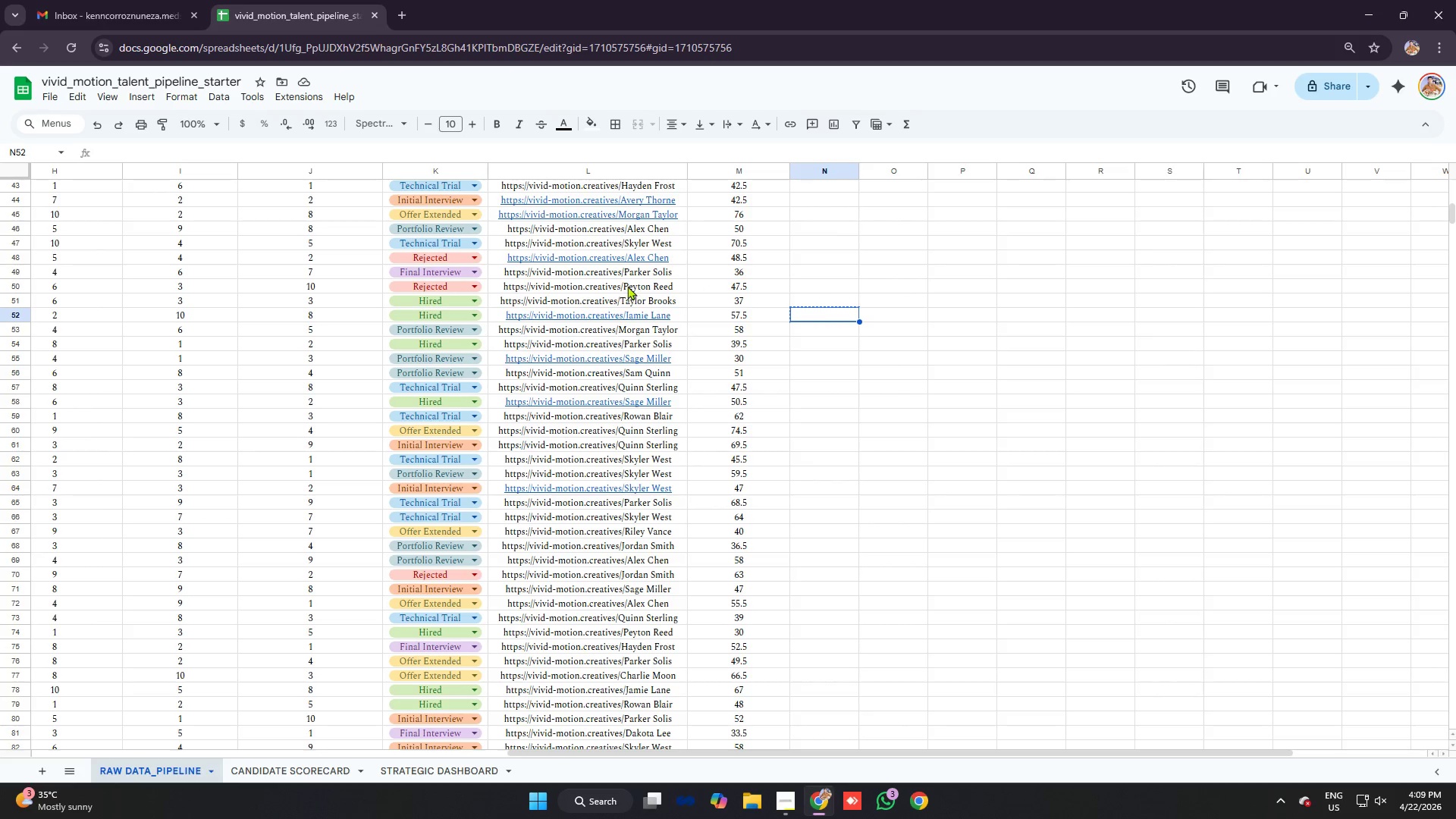 
left_click([611, 277])
 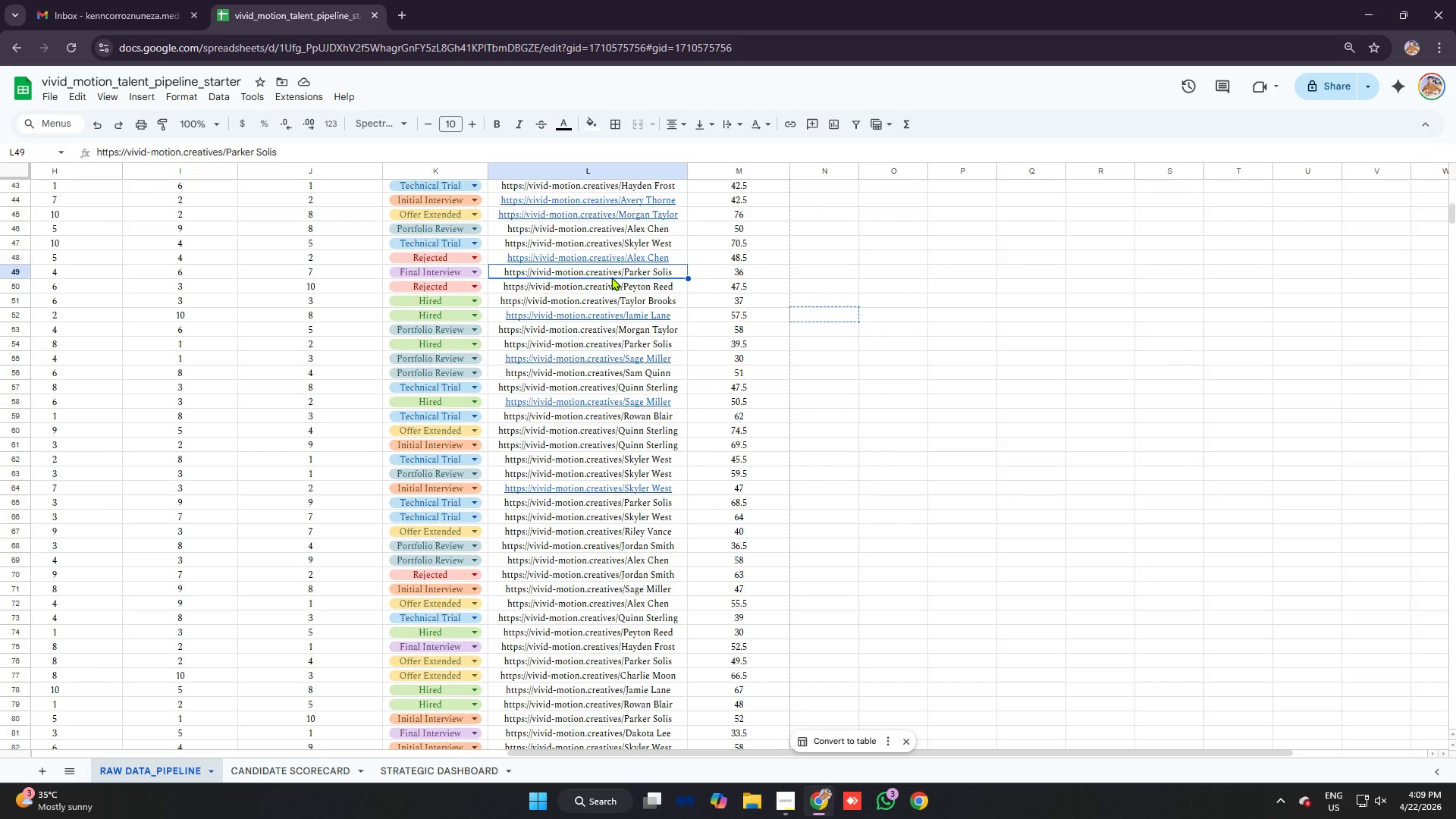 
key(Control+C)
 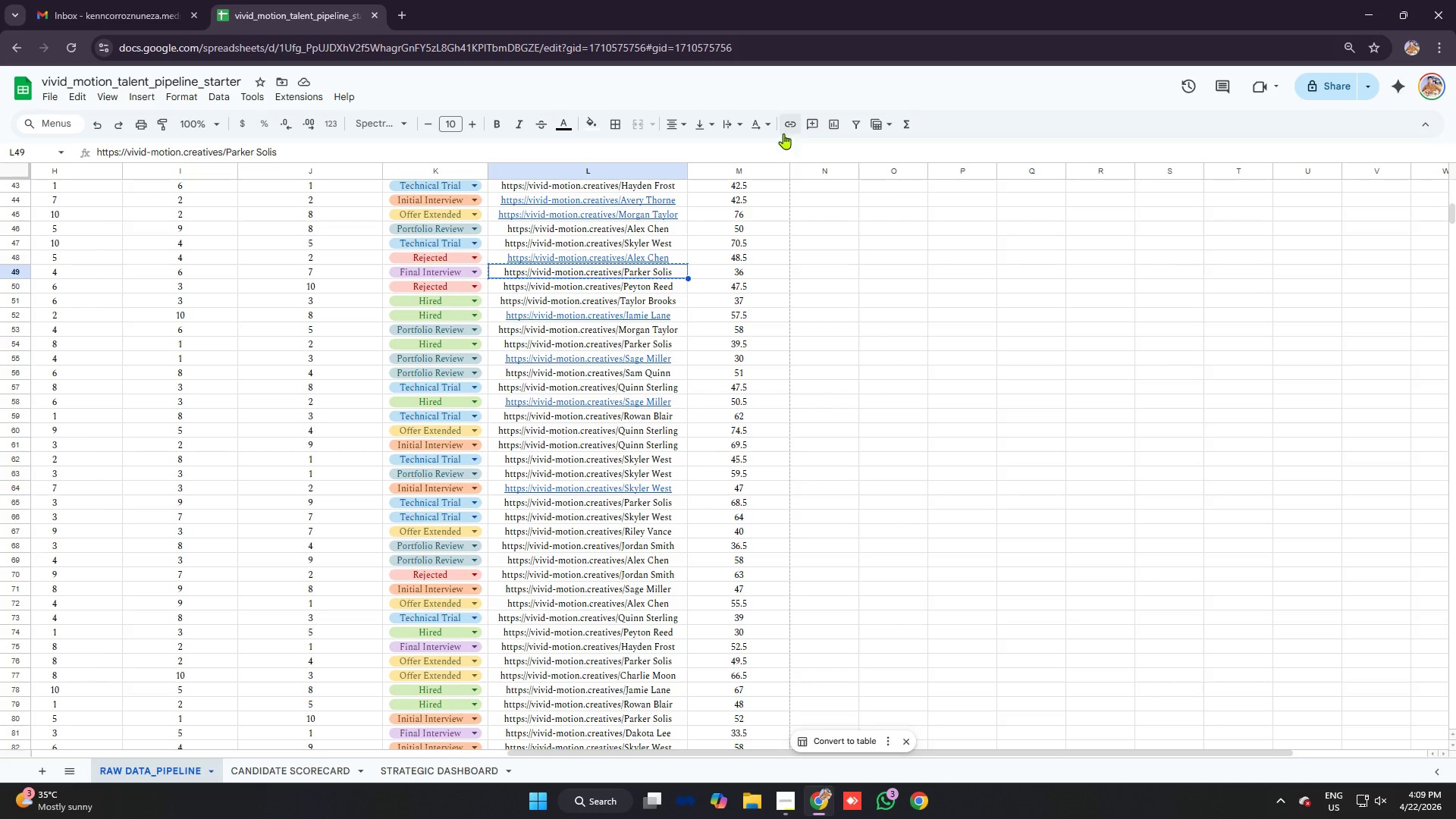 
left_click([784, 124])
 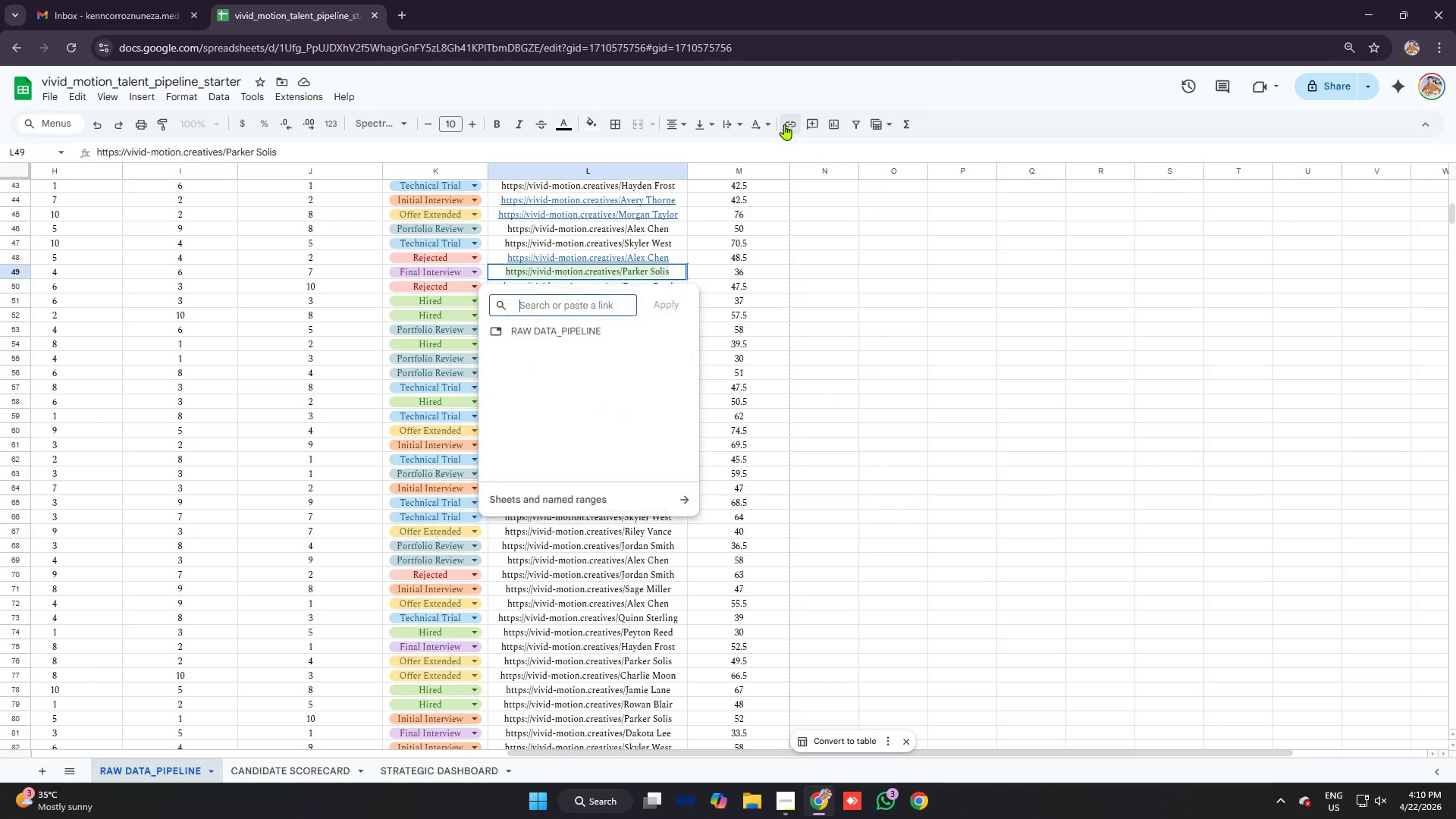 
key(Control+V)
 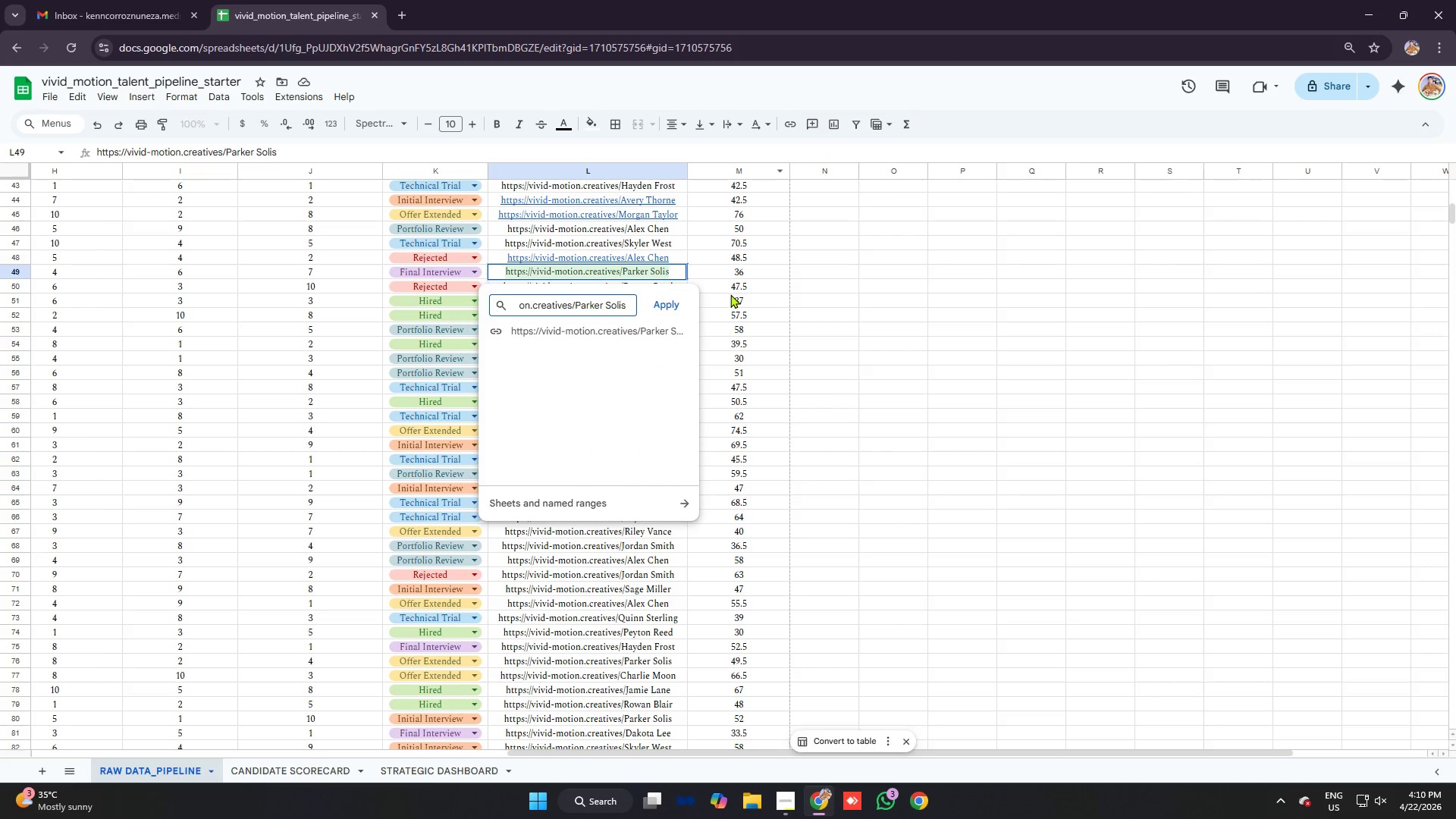 
left_click([731, 293])
 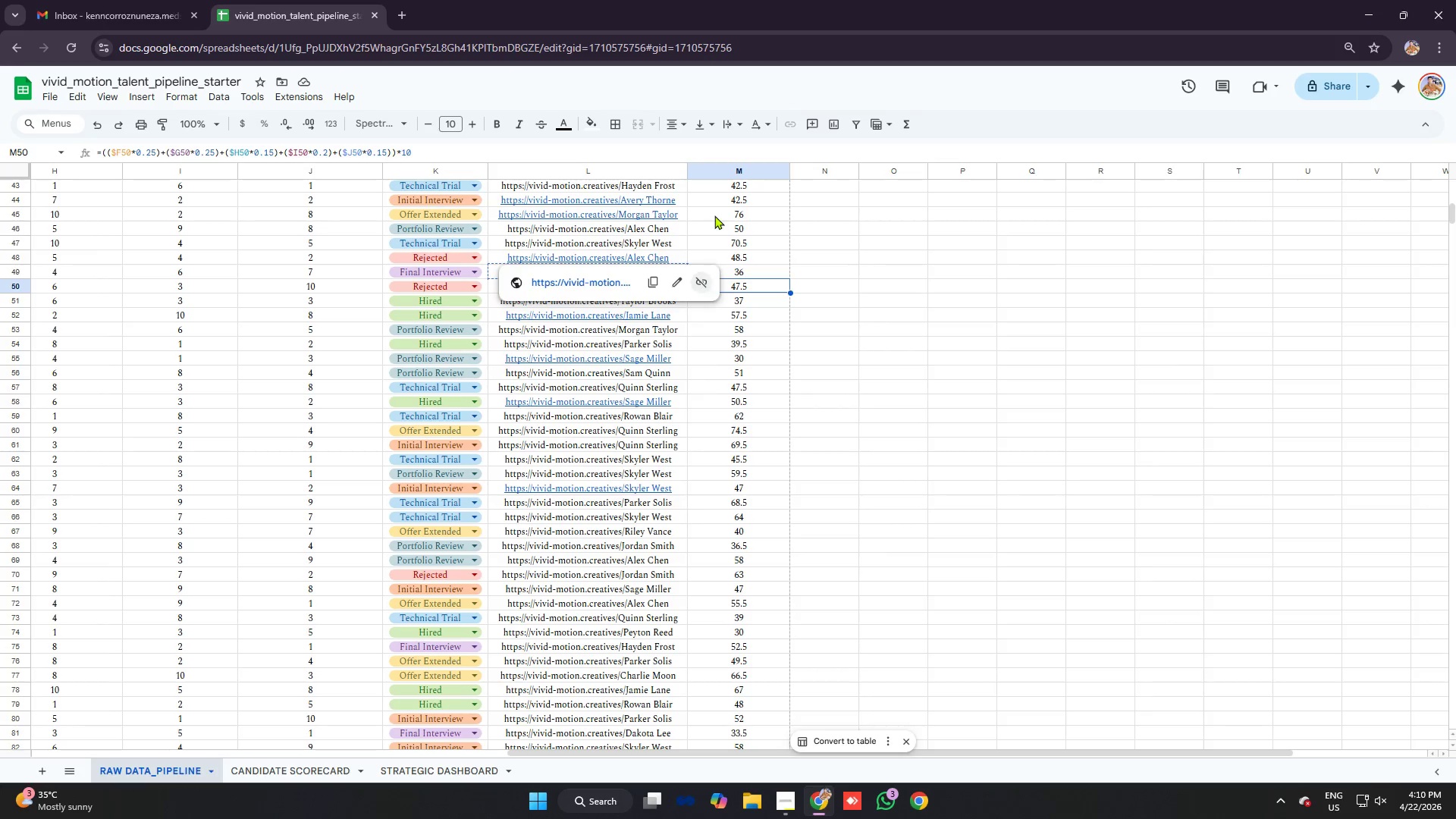 
left_click([777, 243])
 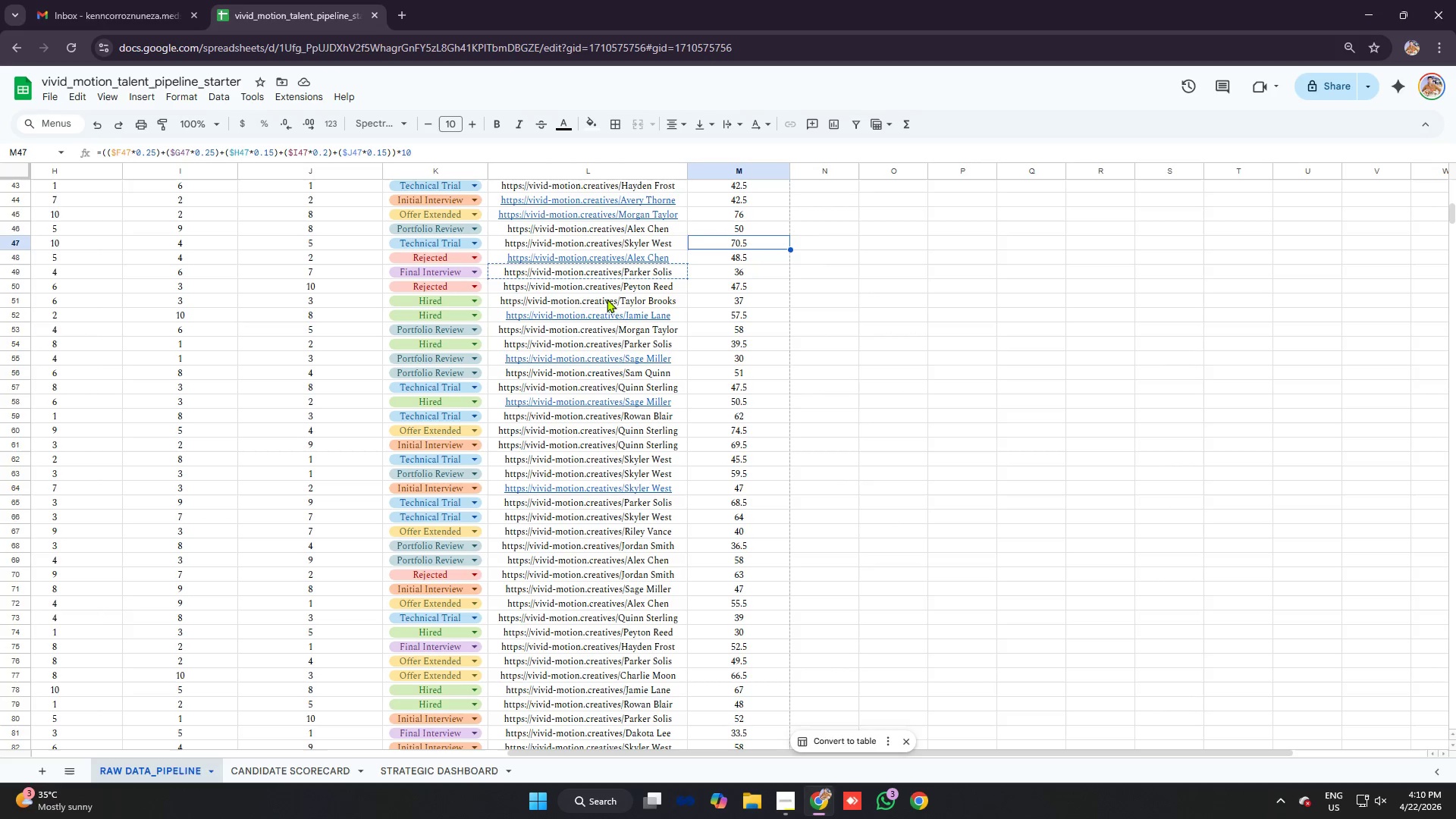 
left_click([598, 288])
 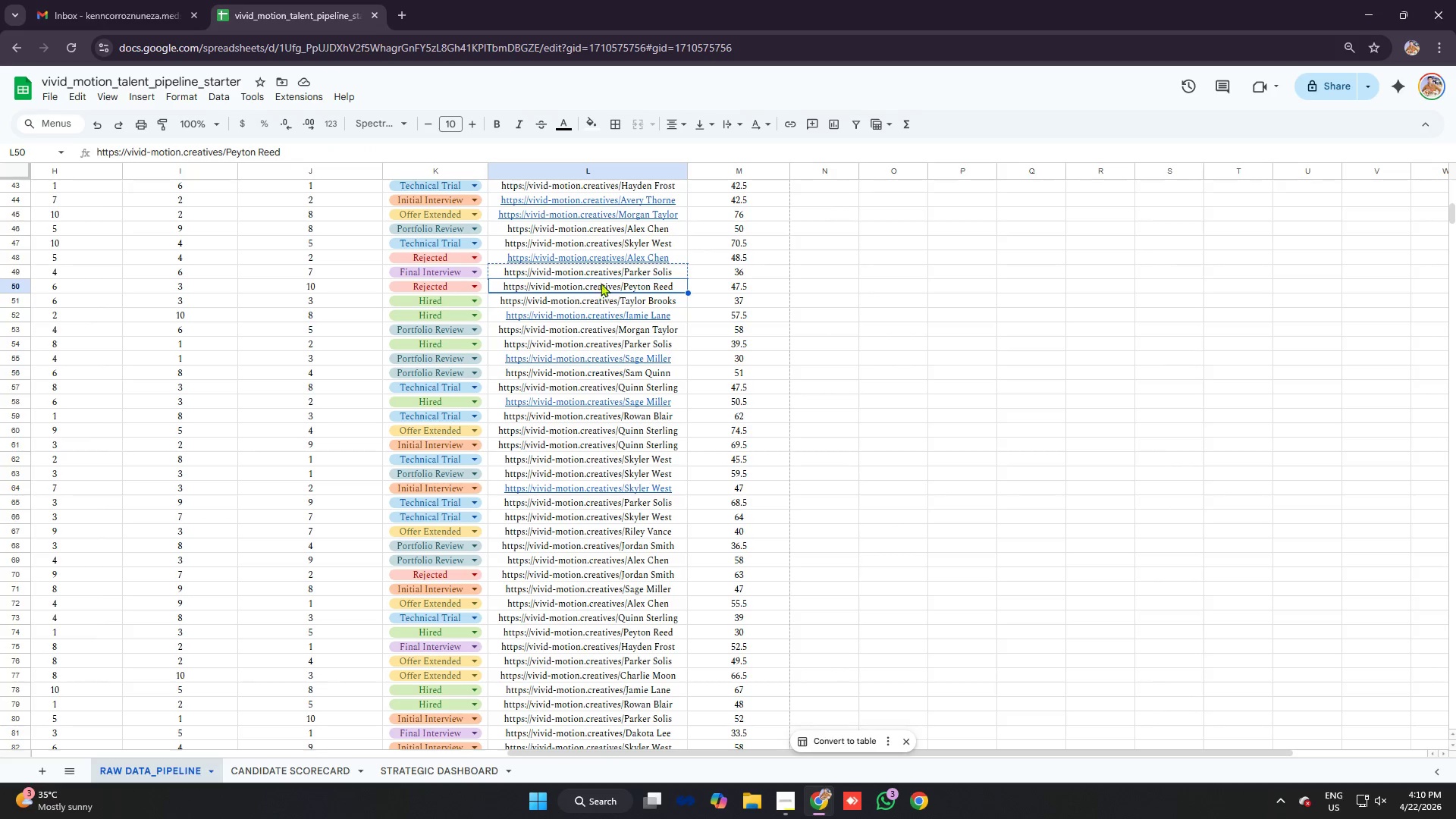 
key(Control+C)
 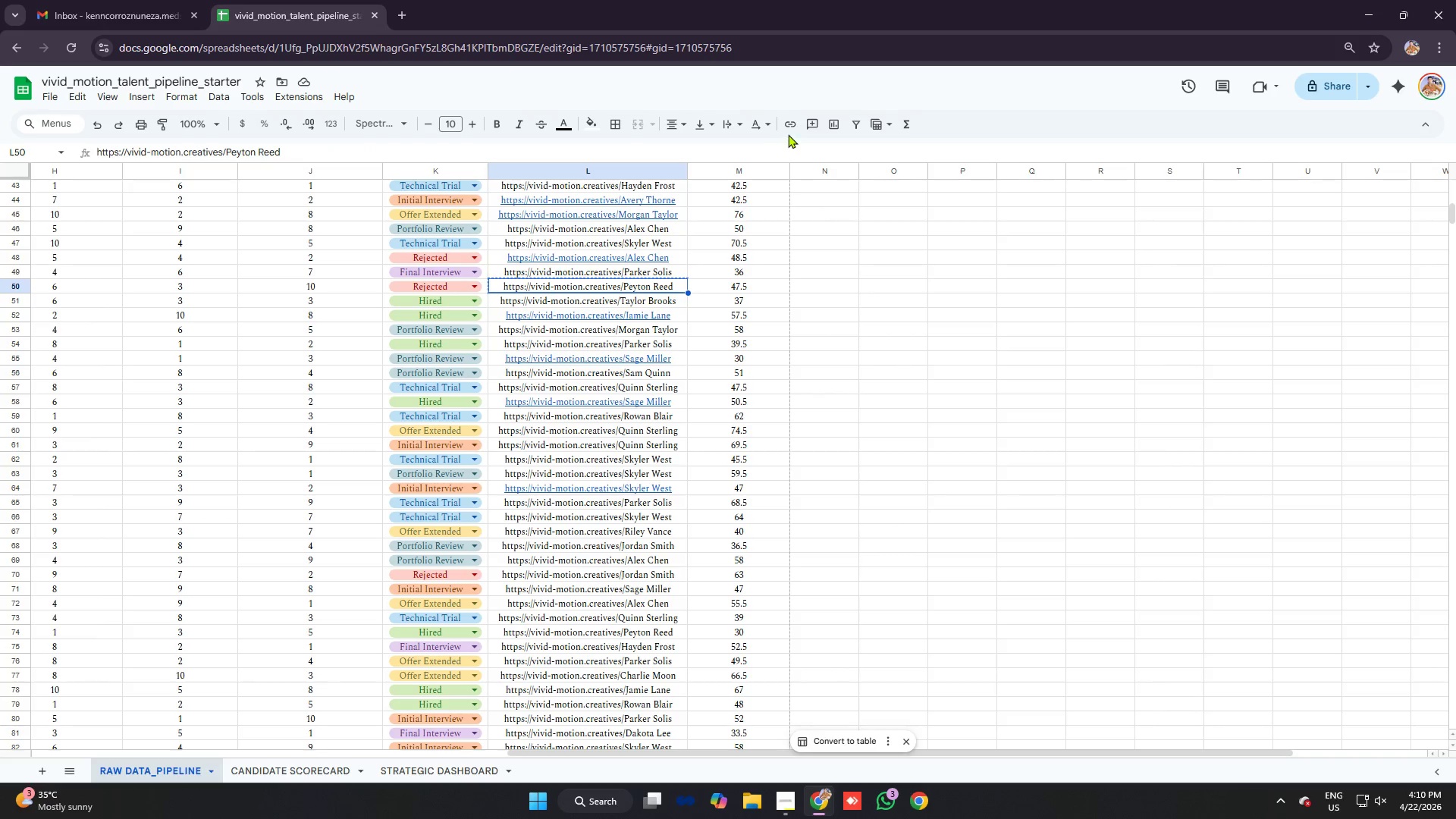 
left_click([790, 124])
 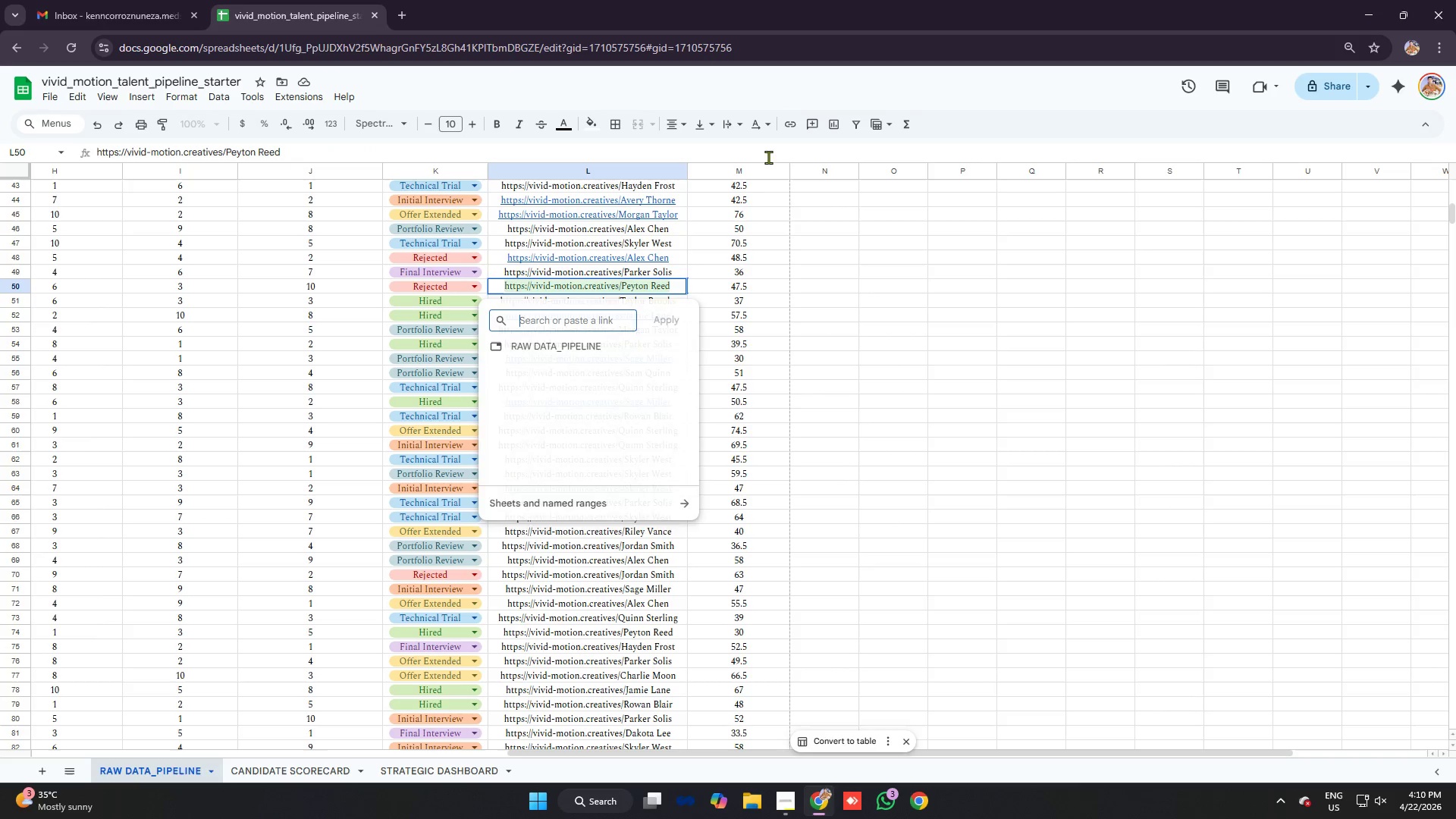 
key(Control+V)
 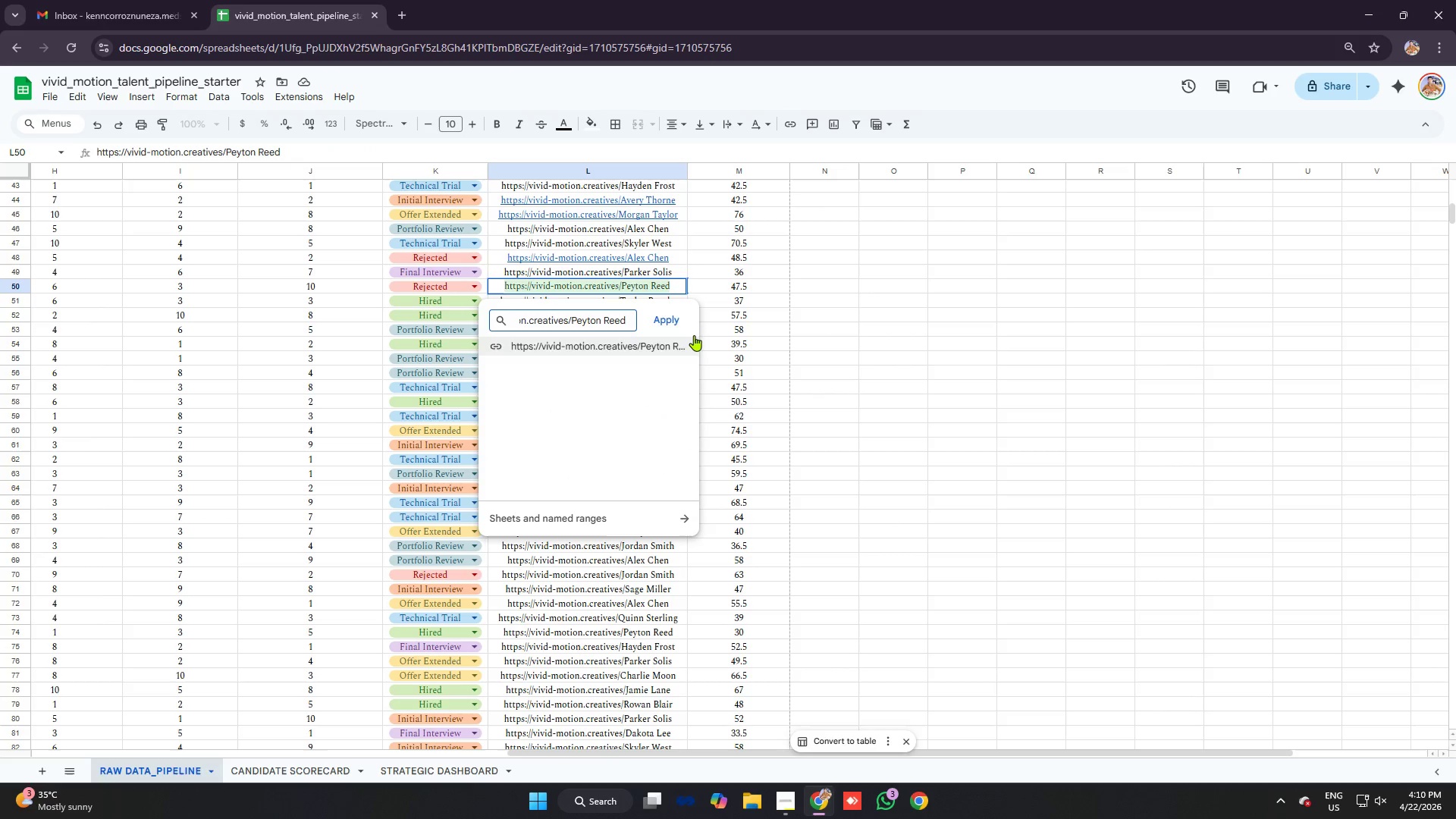 
left_click([681, 320])
 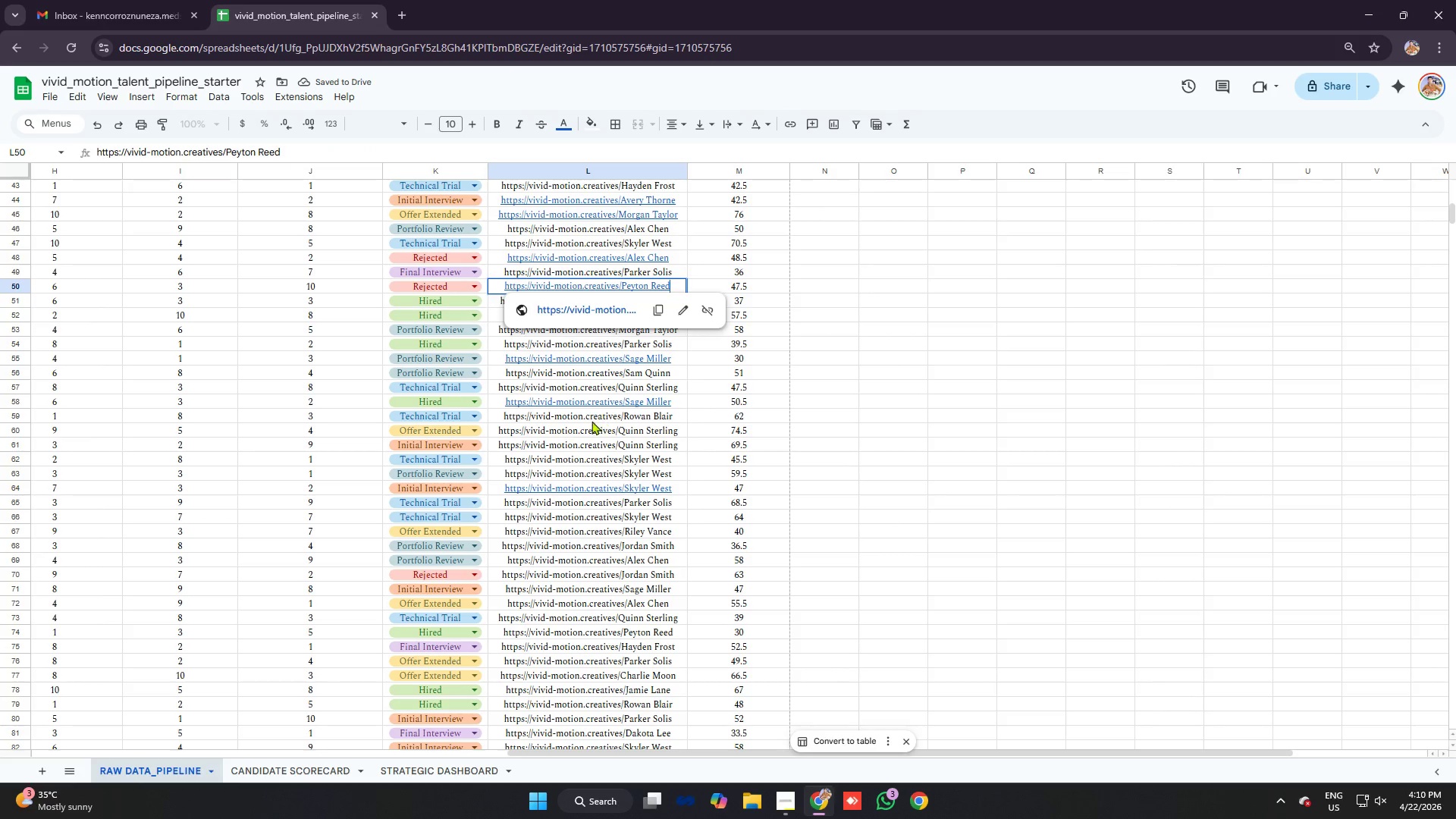 
key(Control+C)
 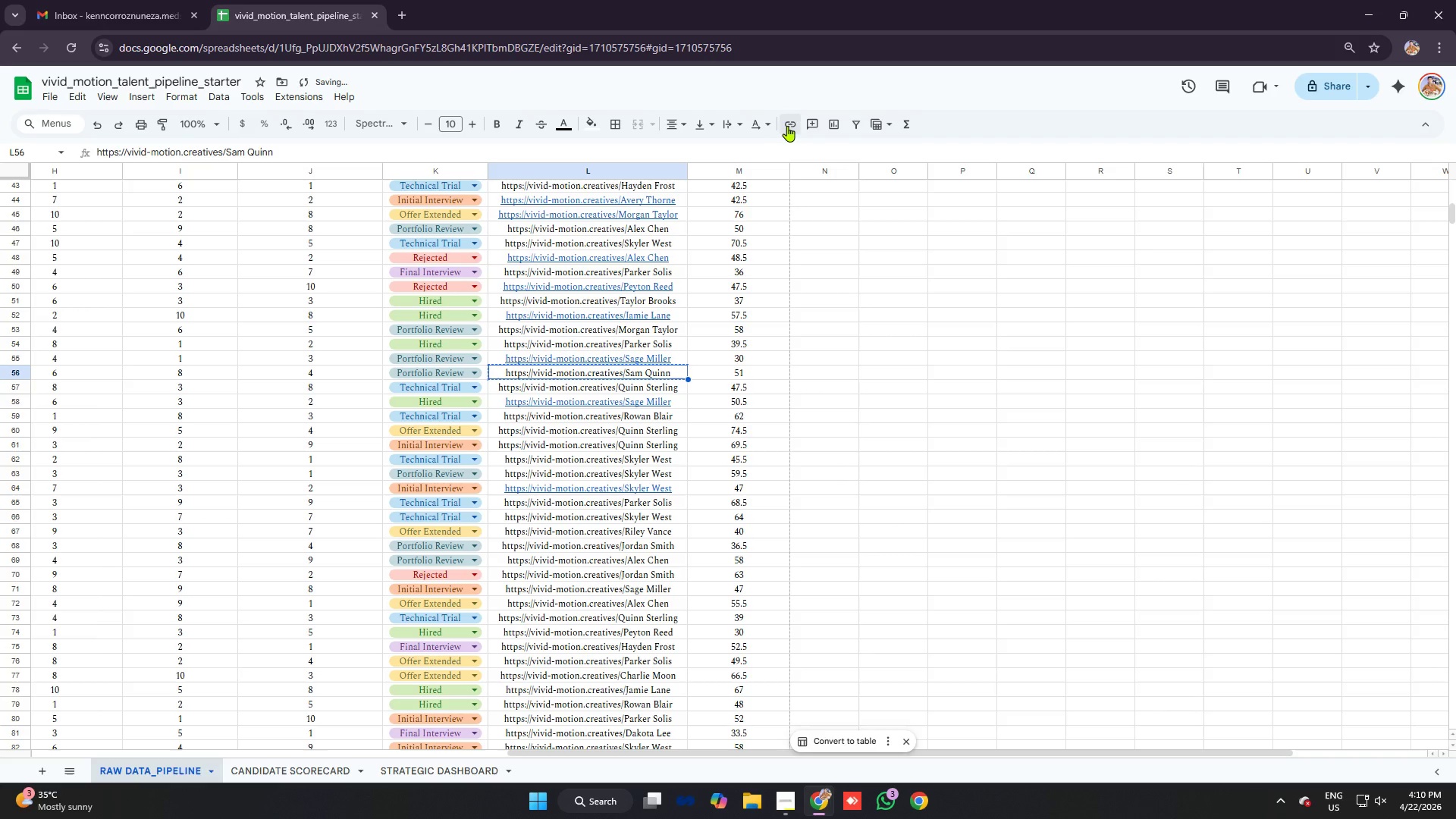 
left_click([790, 125])
 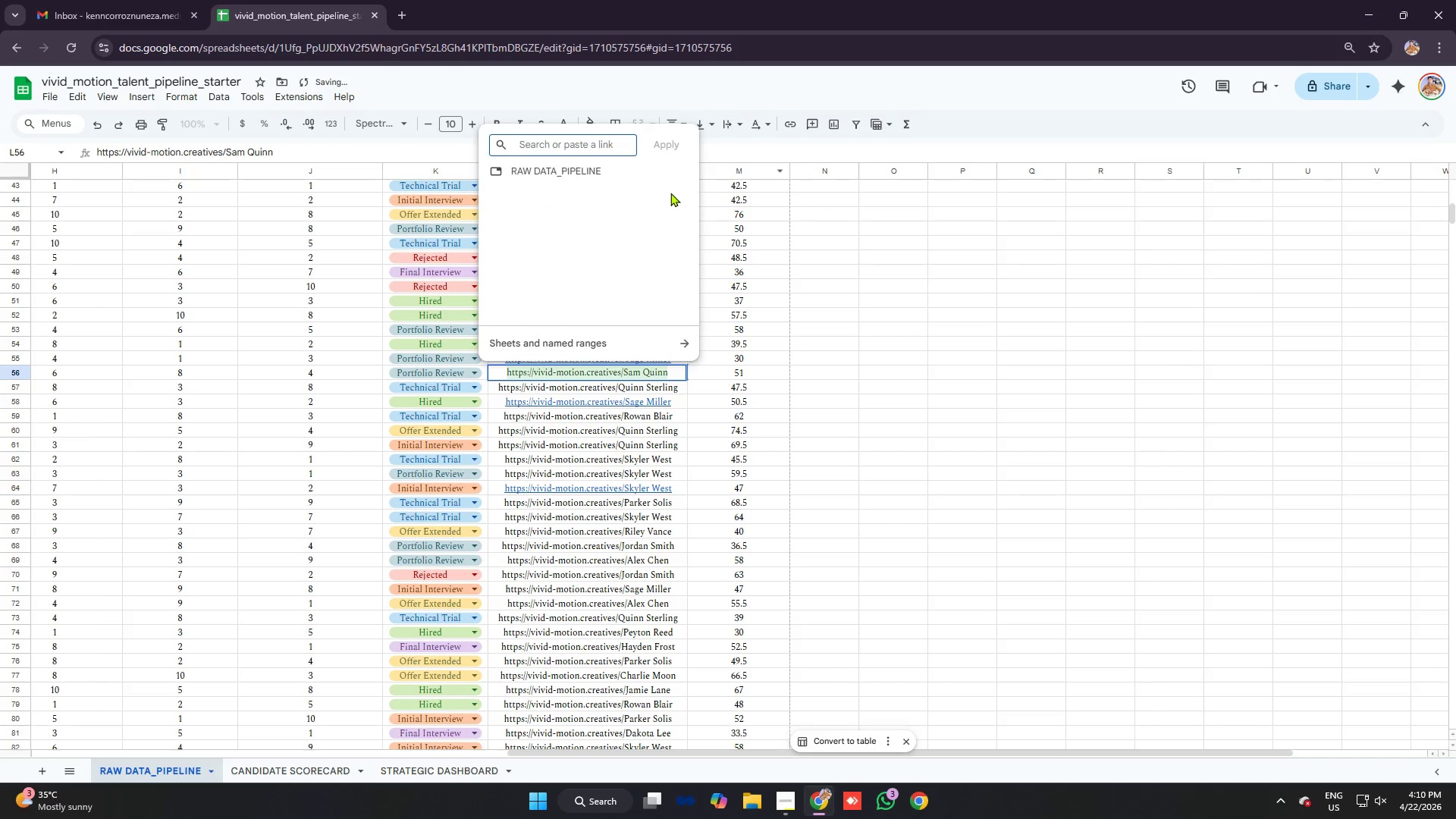 
key(Control+V)
 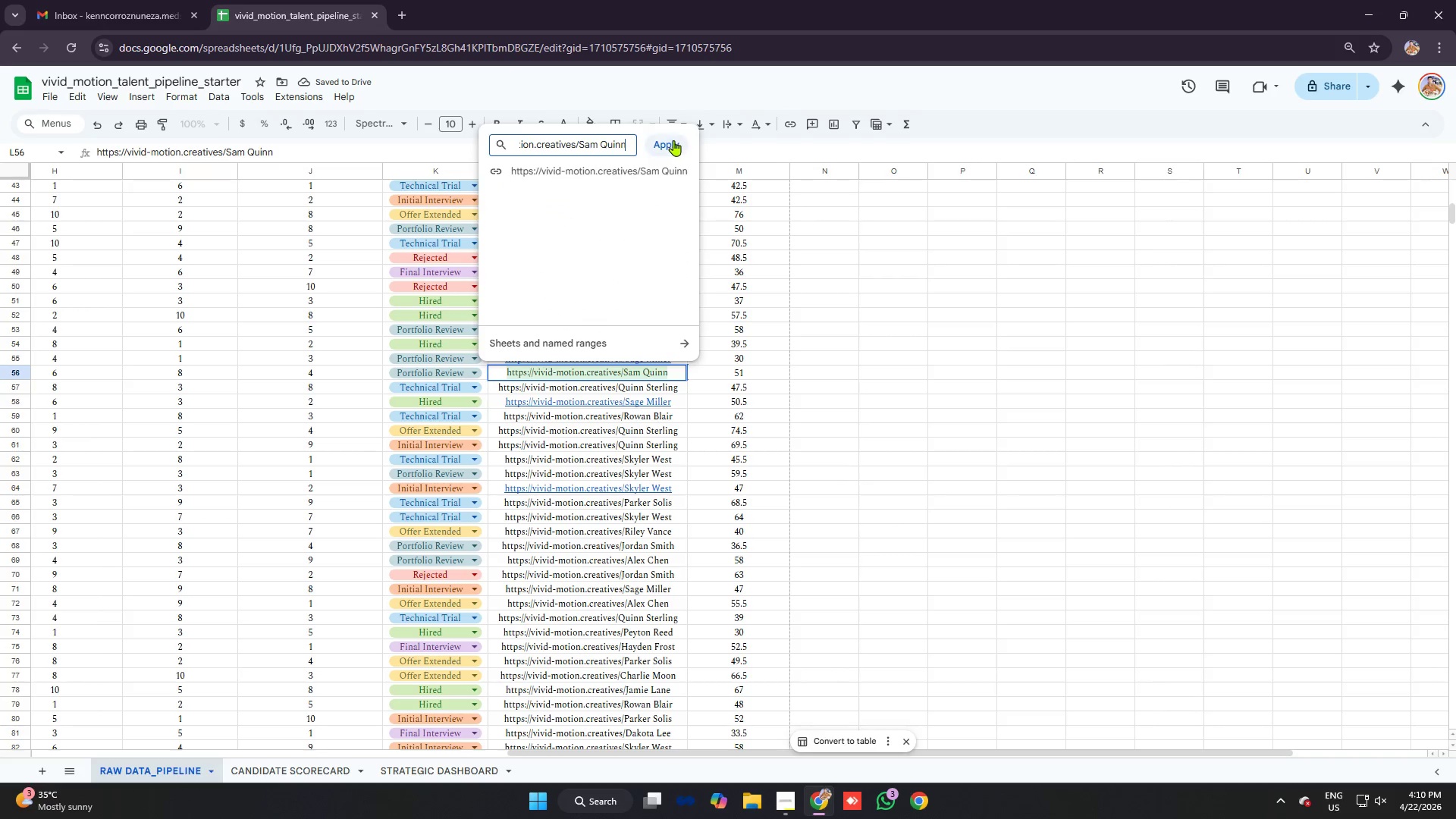 
left_click([673, 140])
 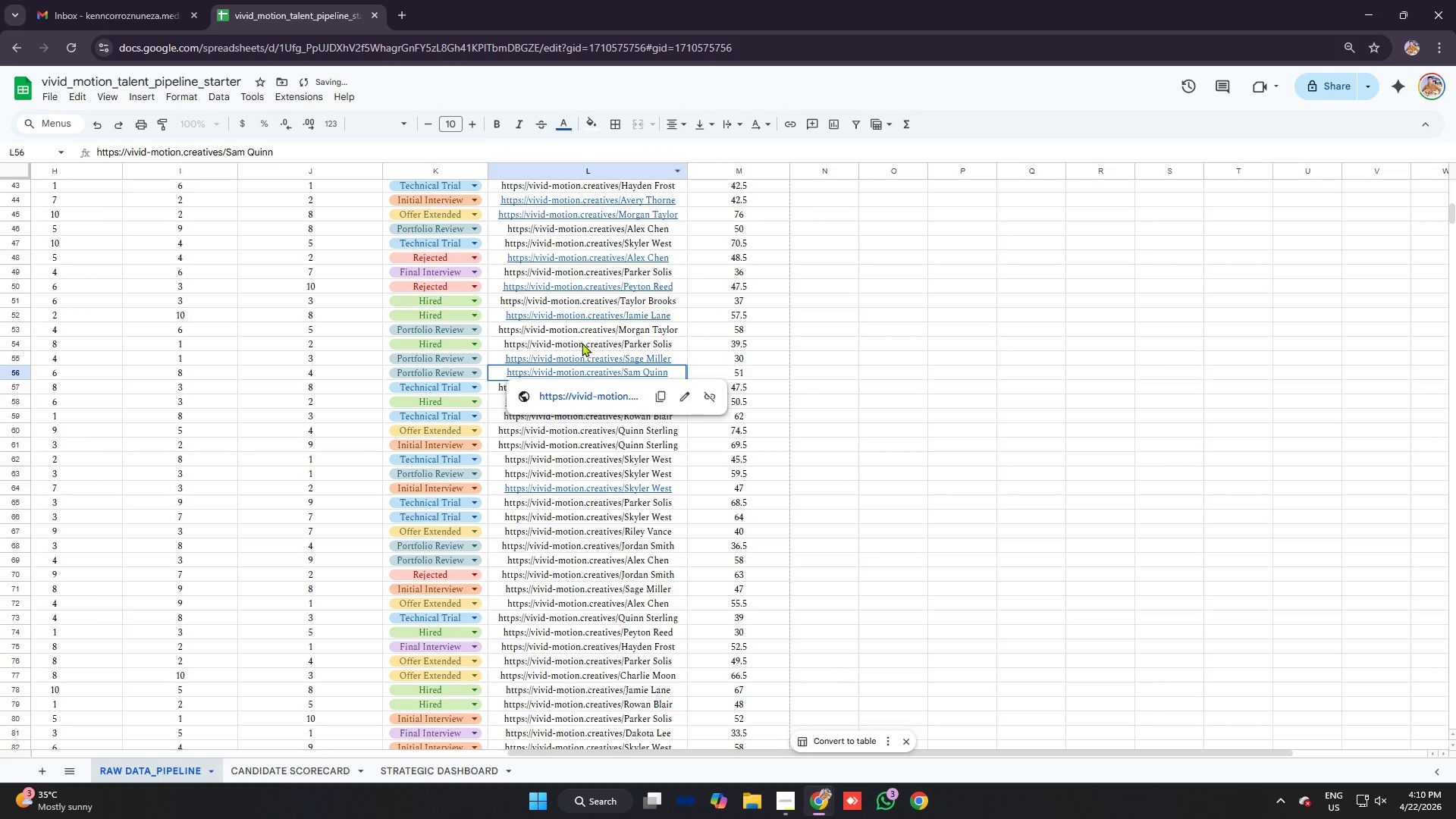 
left_click([582, 347])
 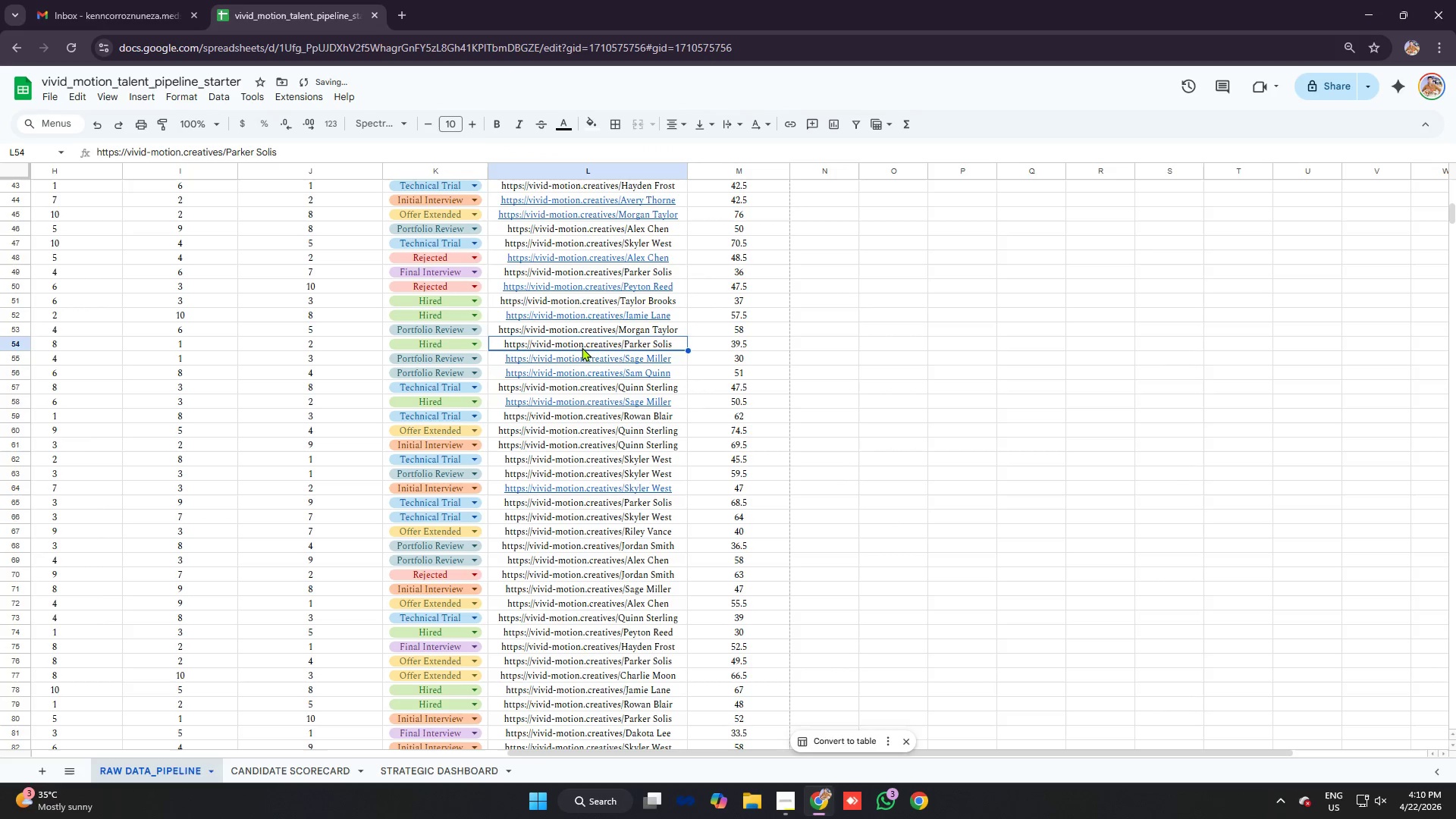 
key(Control+C)
 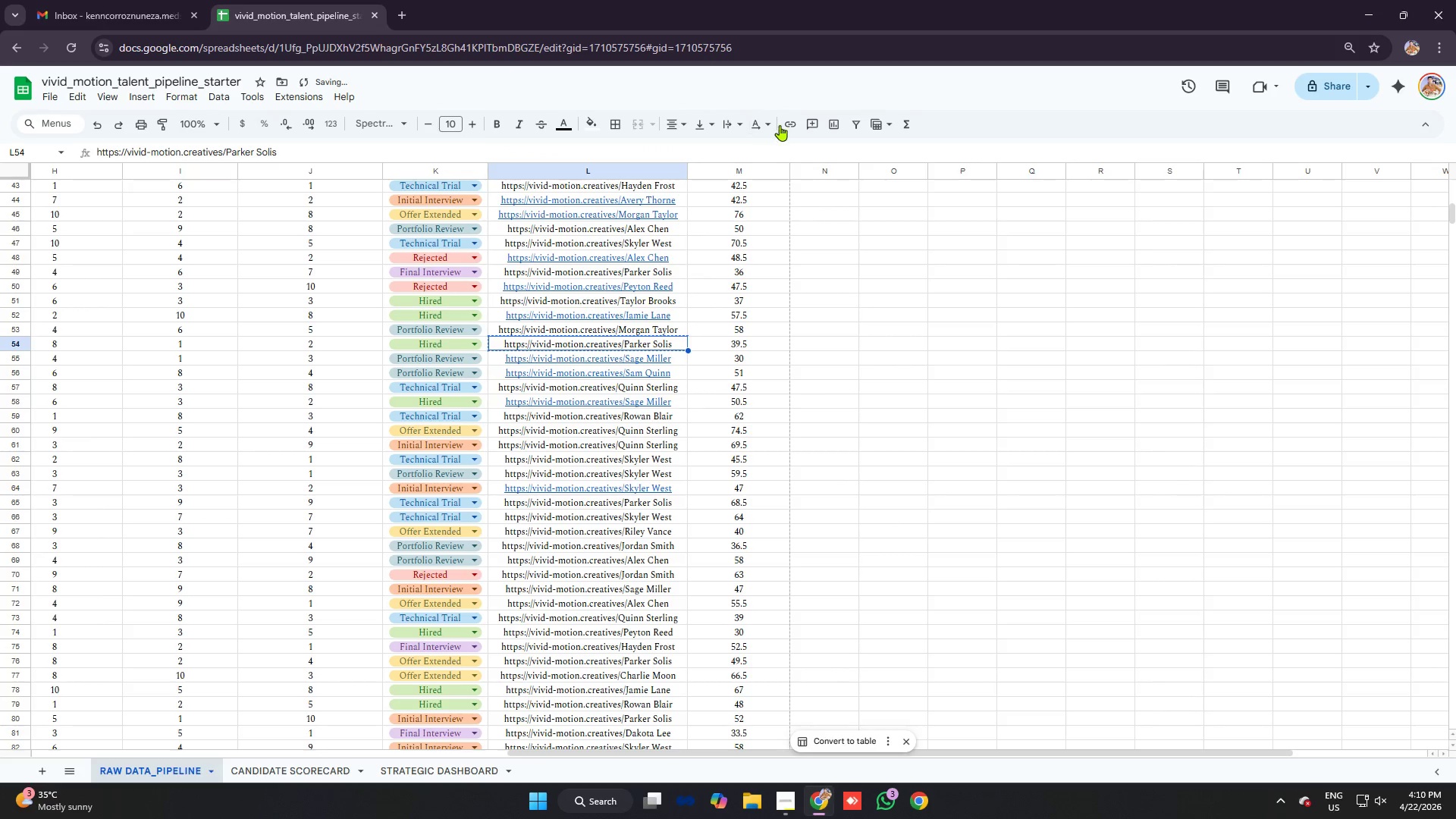 
left_click([792, 127])
 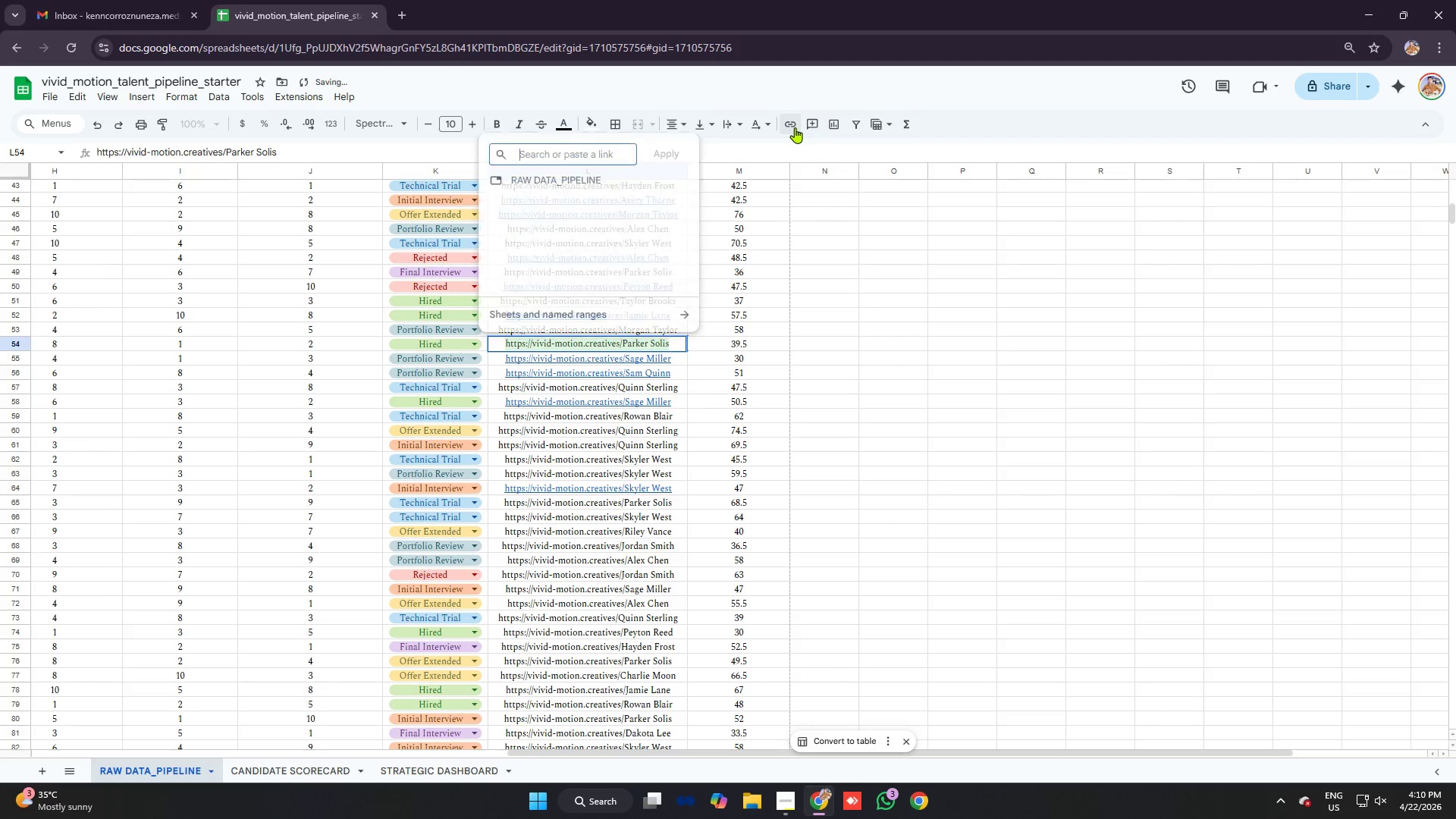 
key(Control+V)
 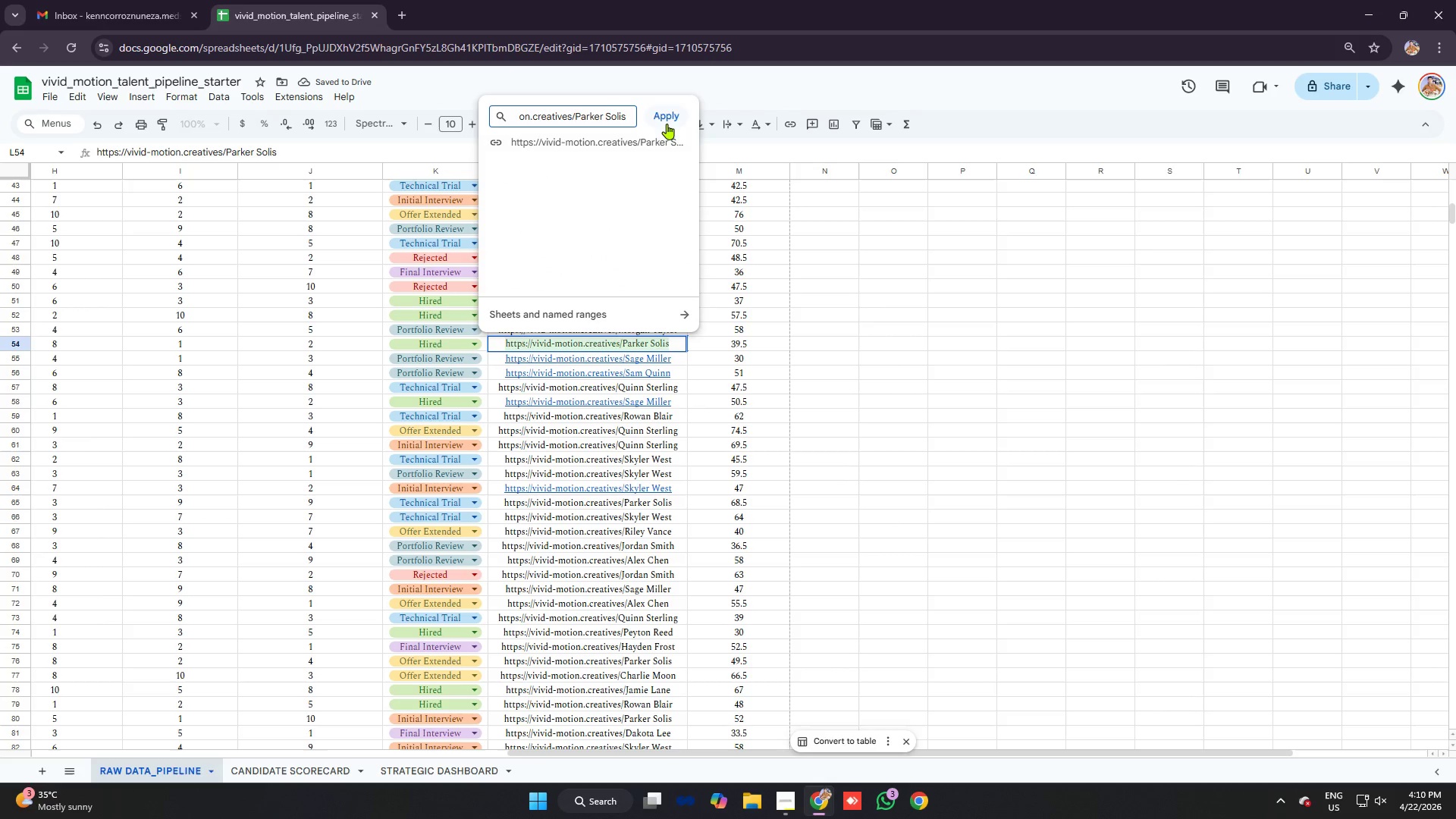 
left_click([669, 114])
 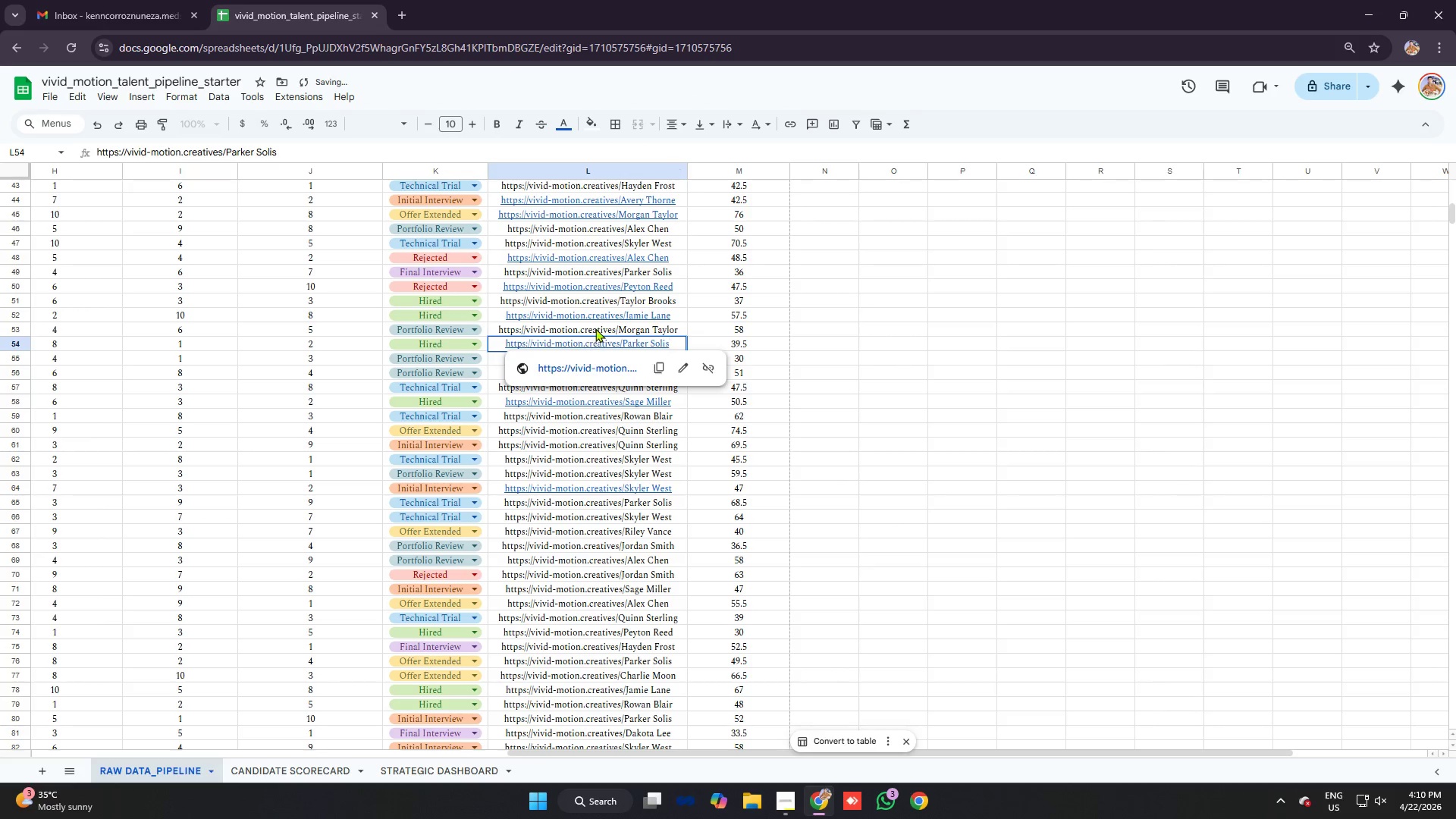 
left_click([595, 328])
 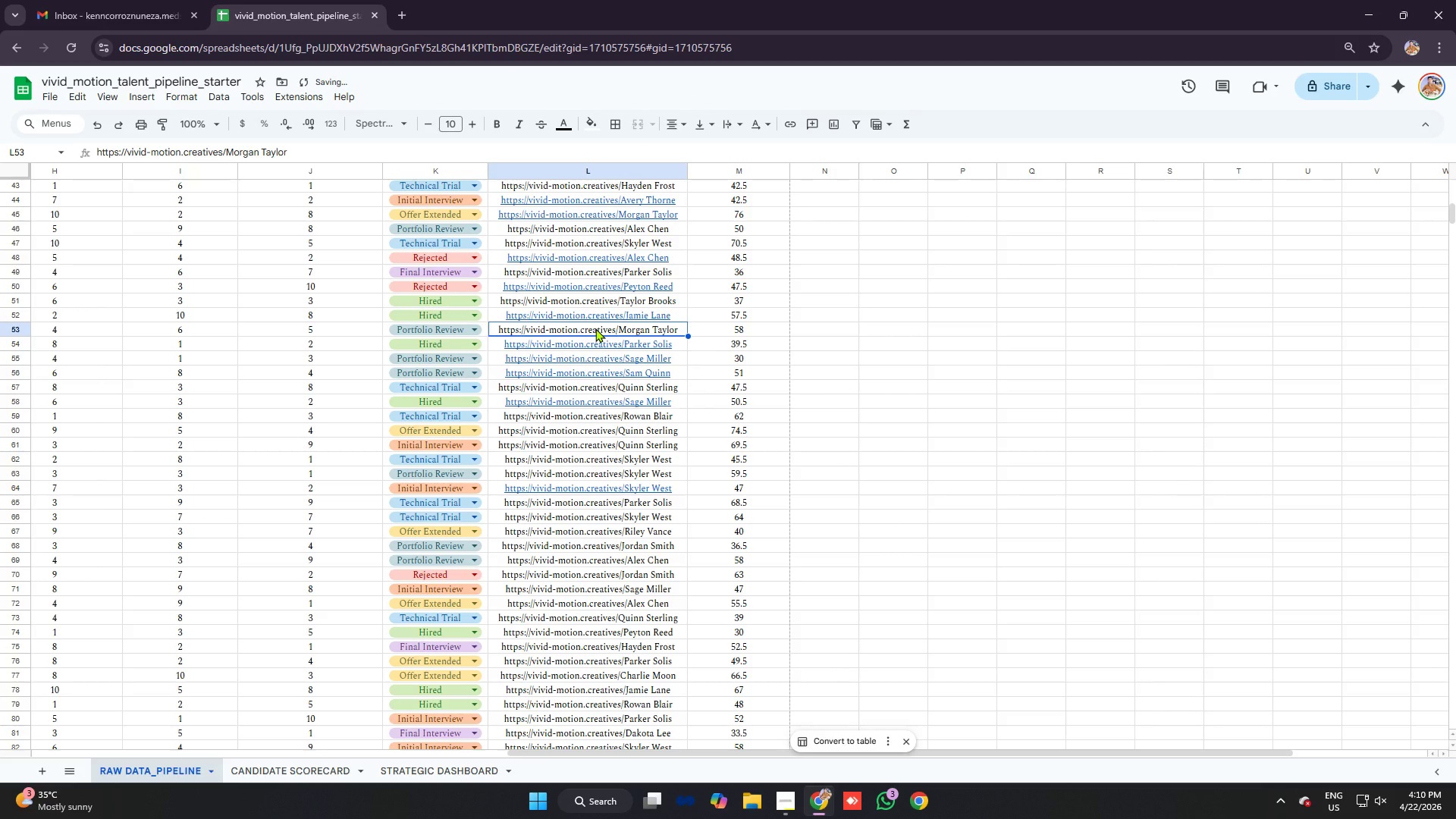 
key(Control+C)
 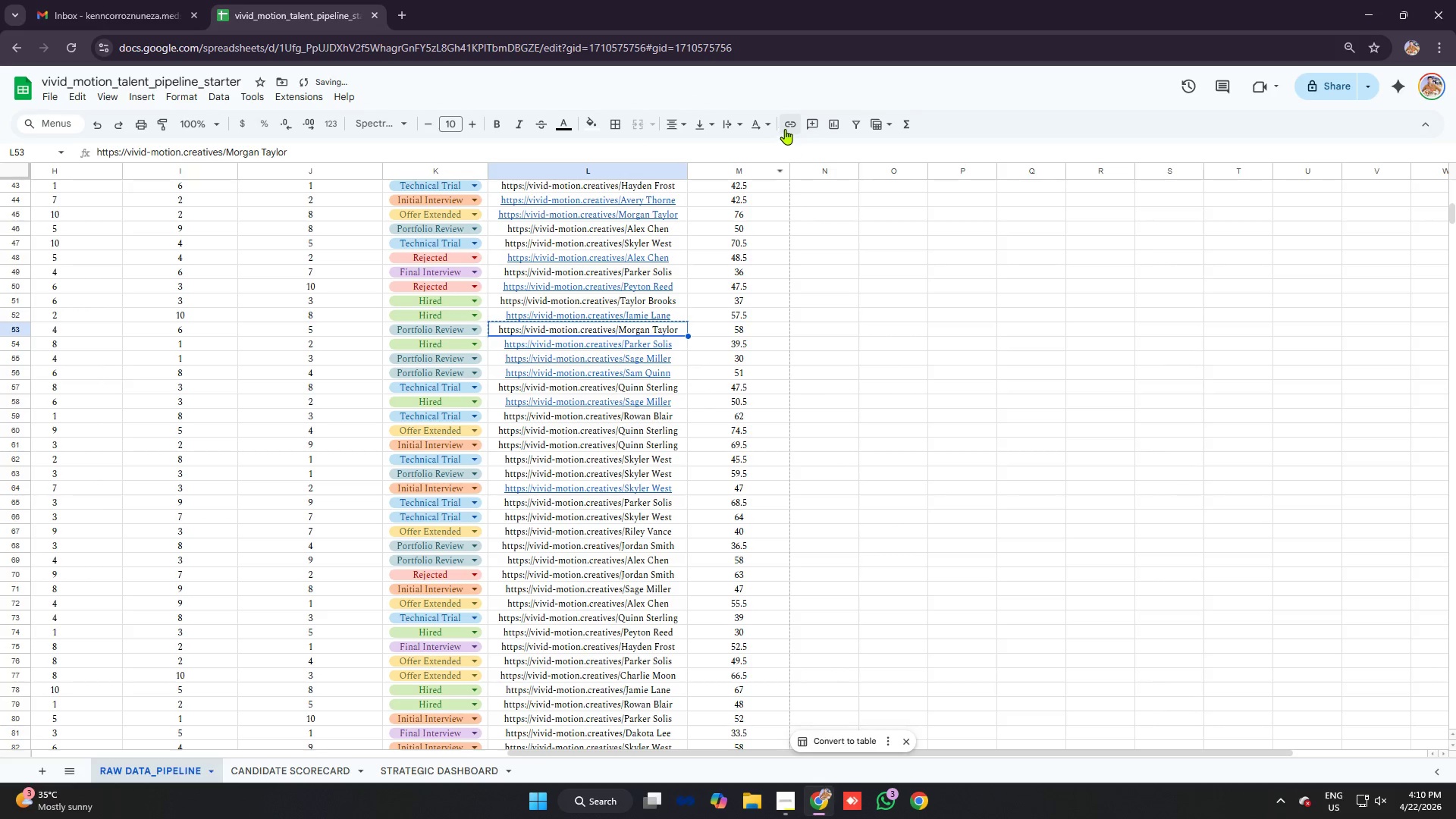 
left_click([786, 127])
 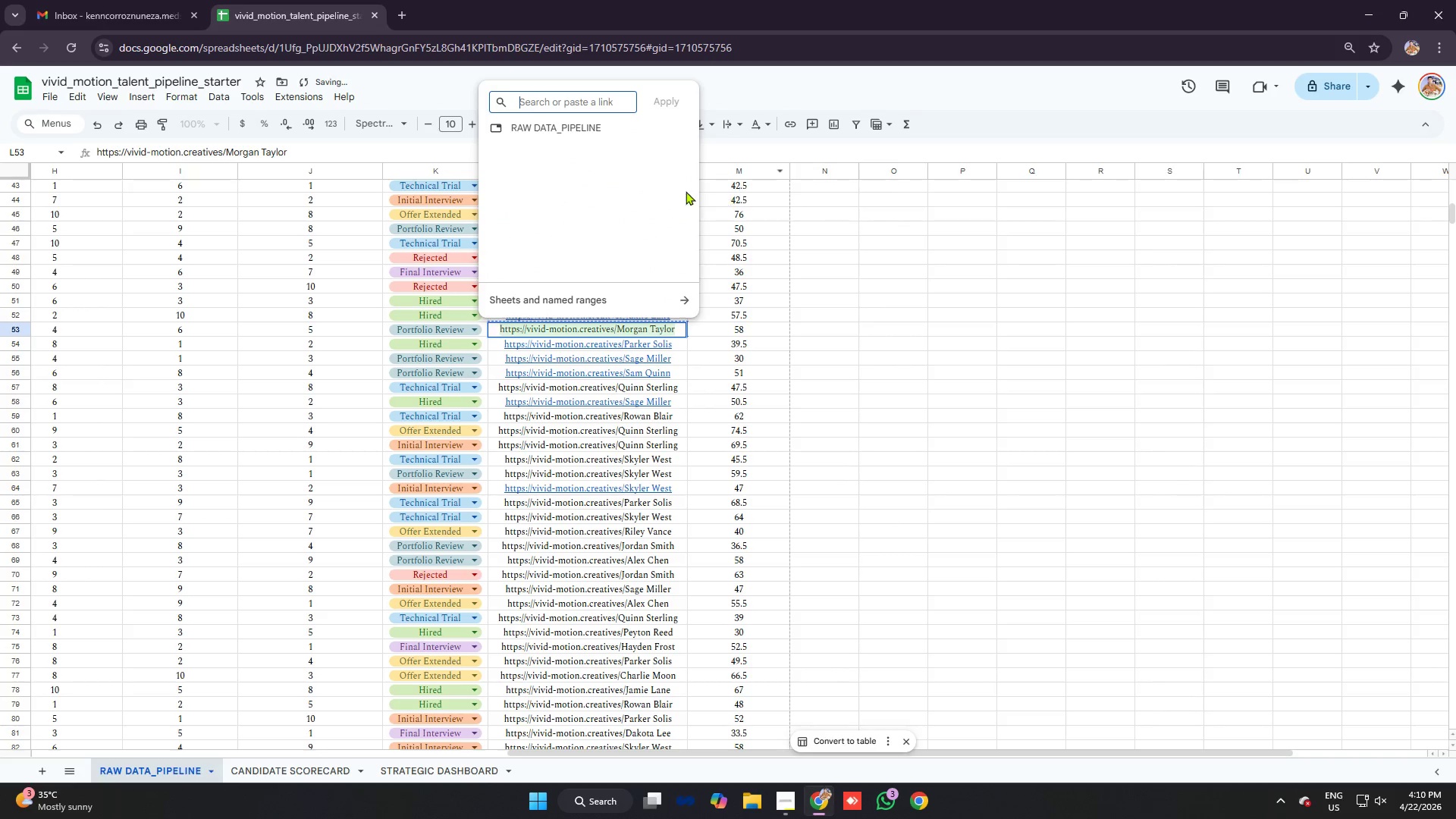 
key(Control+V)
 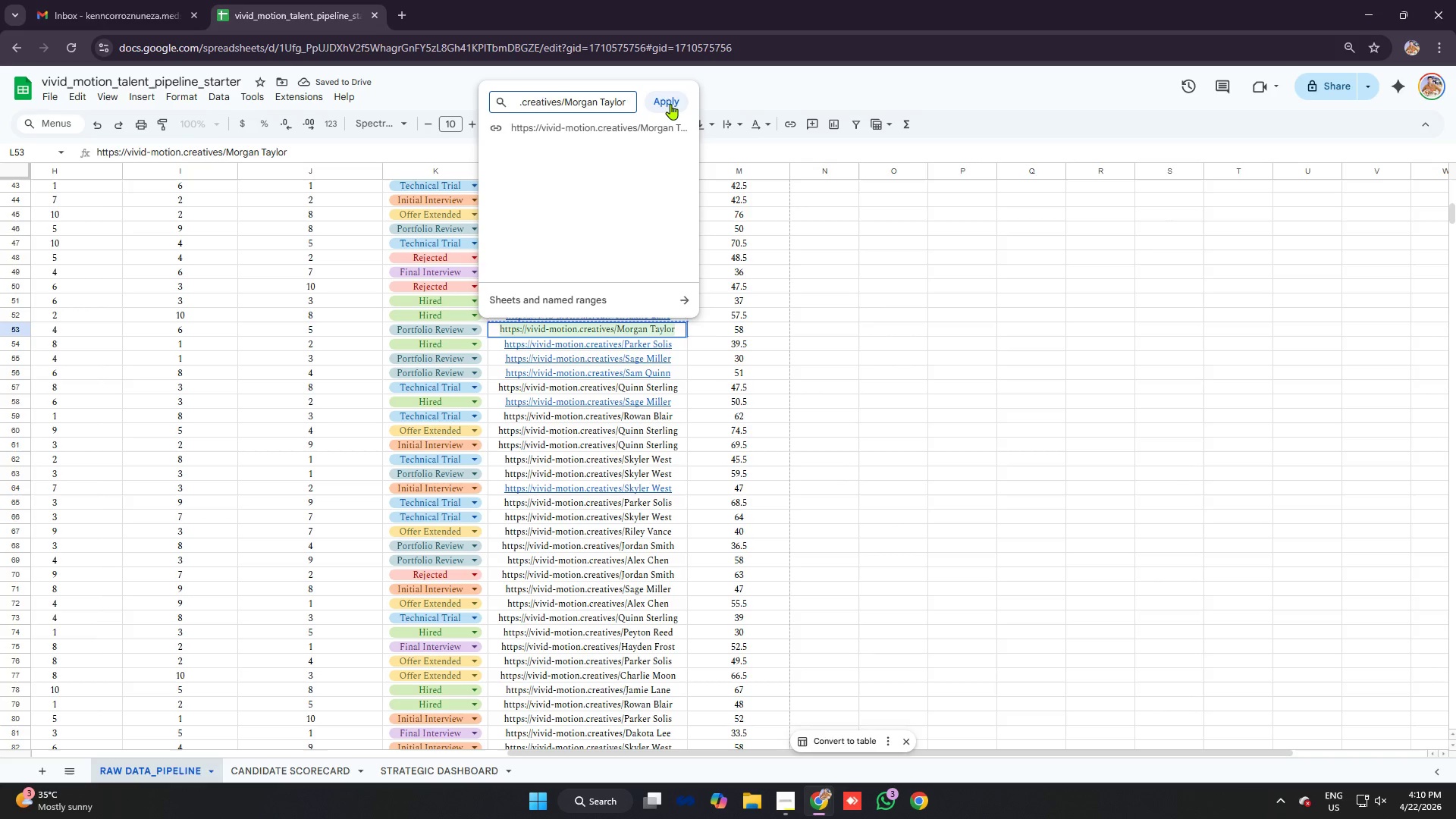 
left_click([670, 104])
 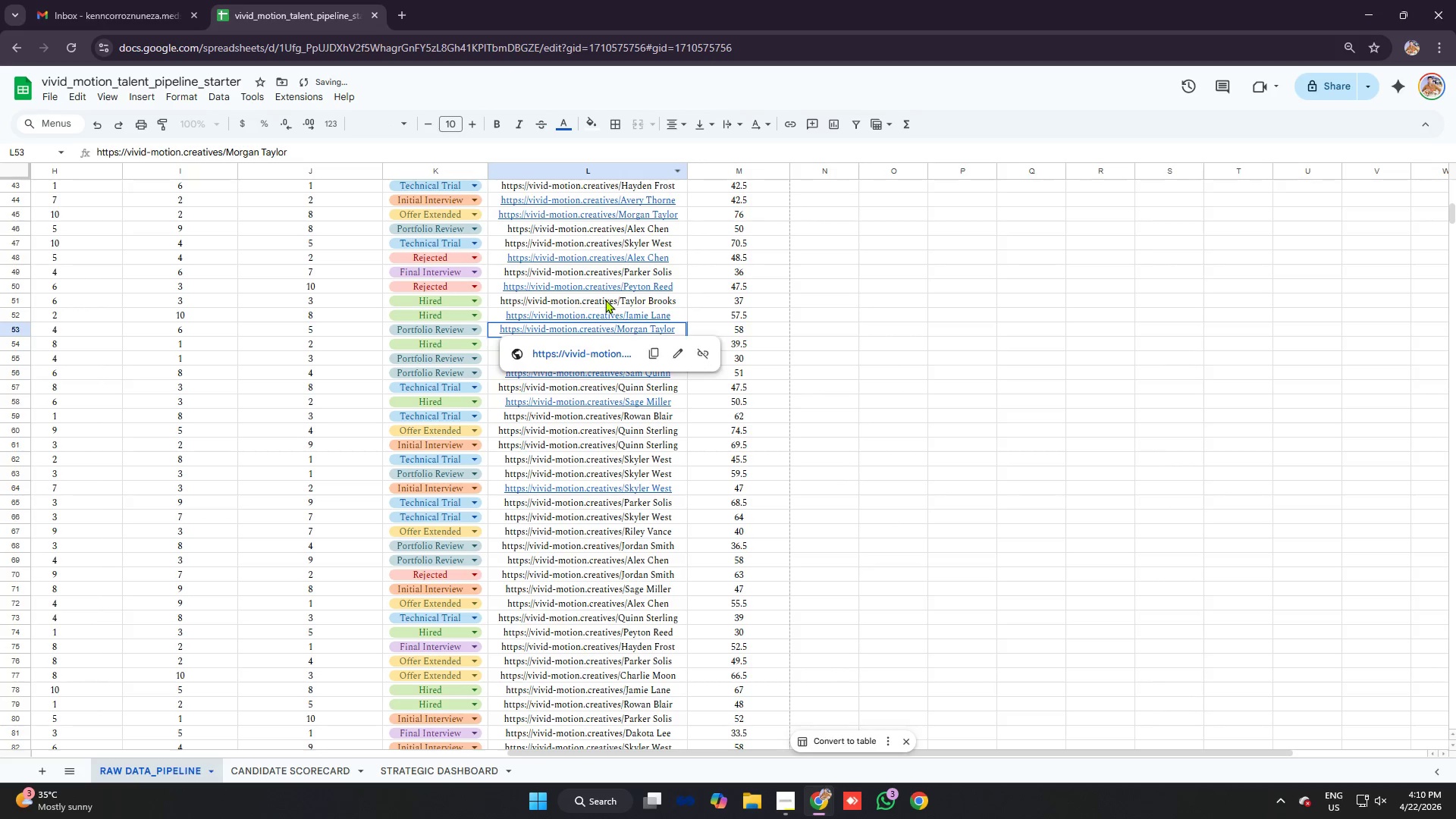 
left_click([604, 300])
 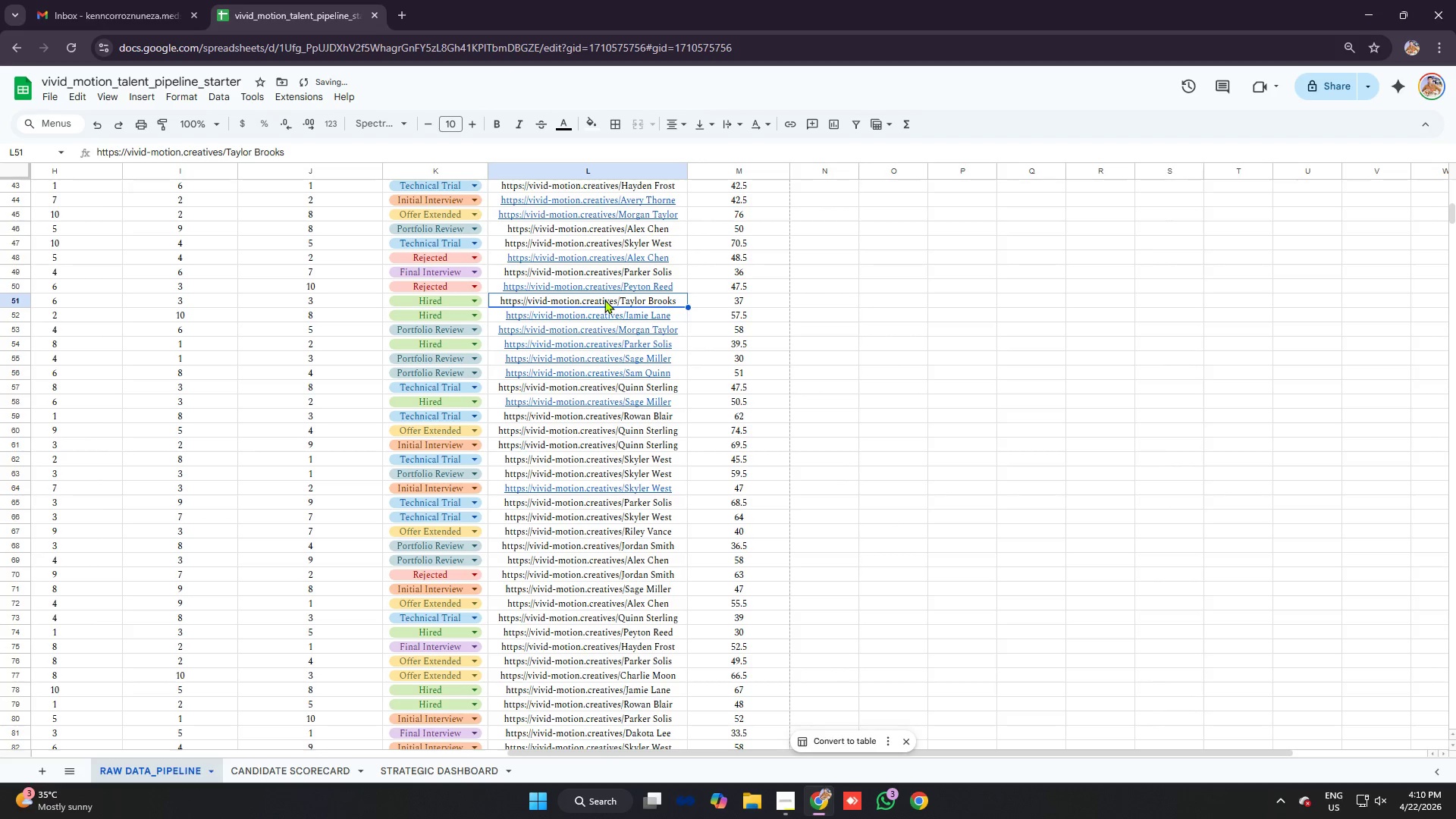 
key(Control+C)
 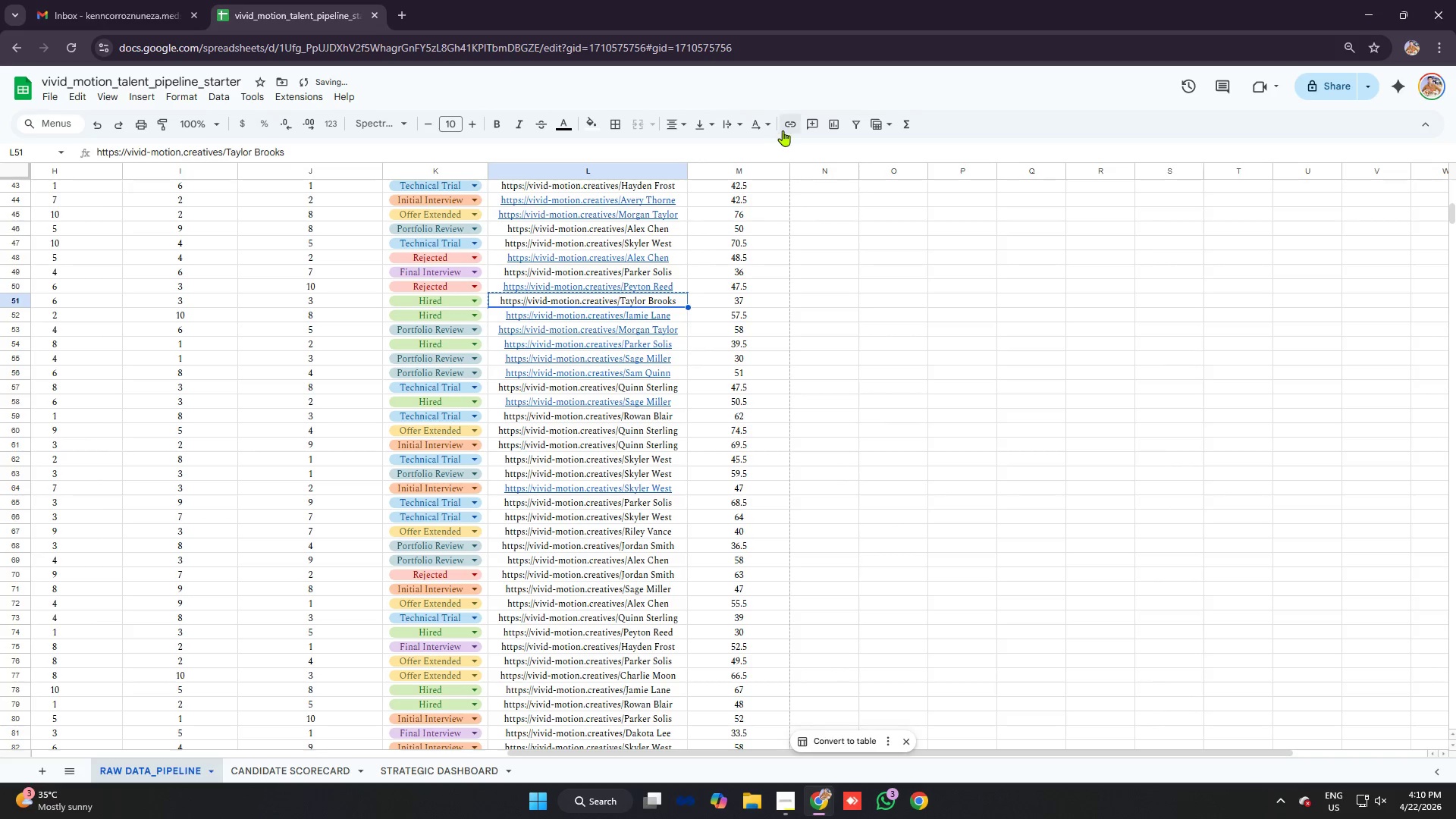 
left_click([791, 127])
 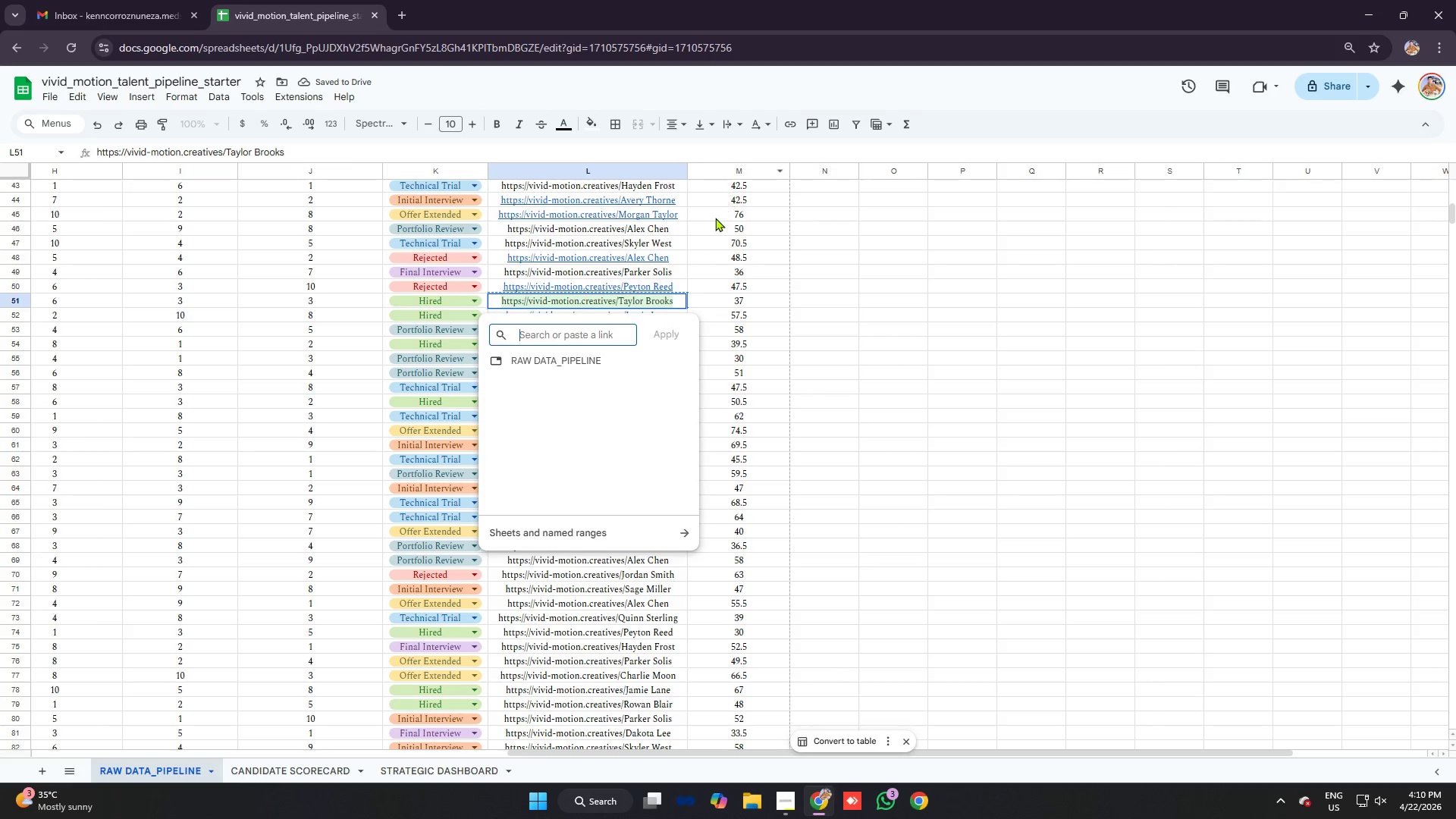 
key(Control+V)
 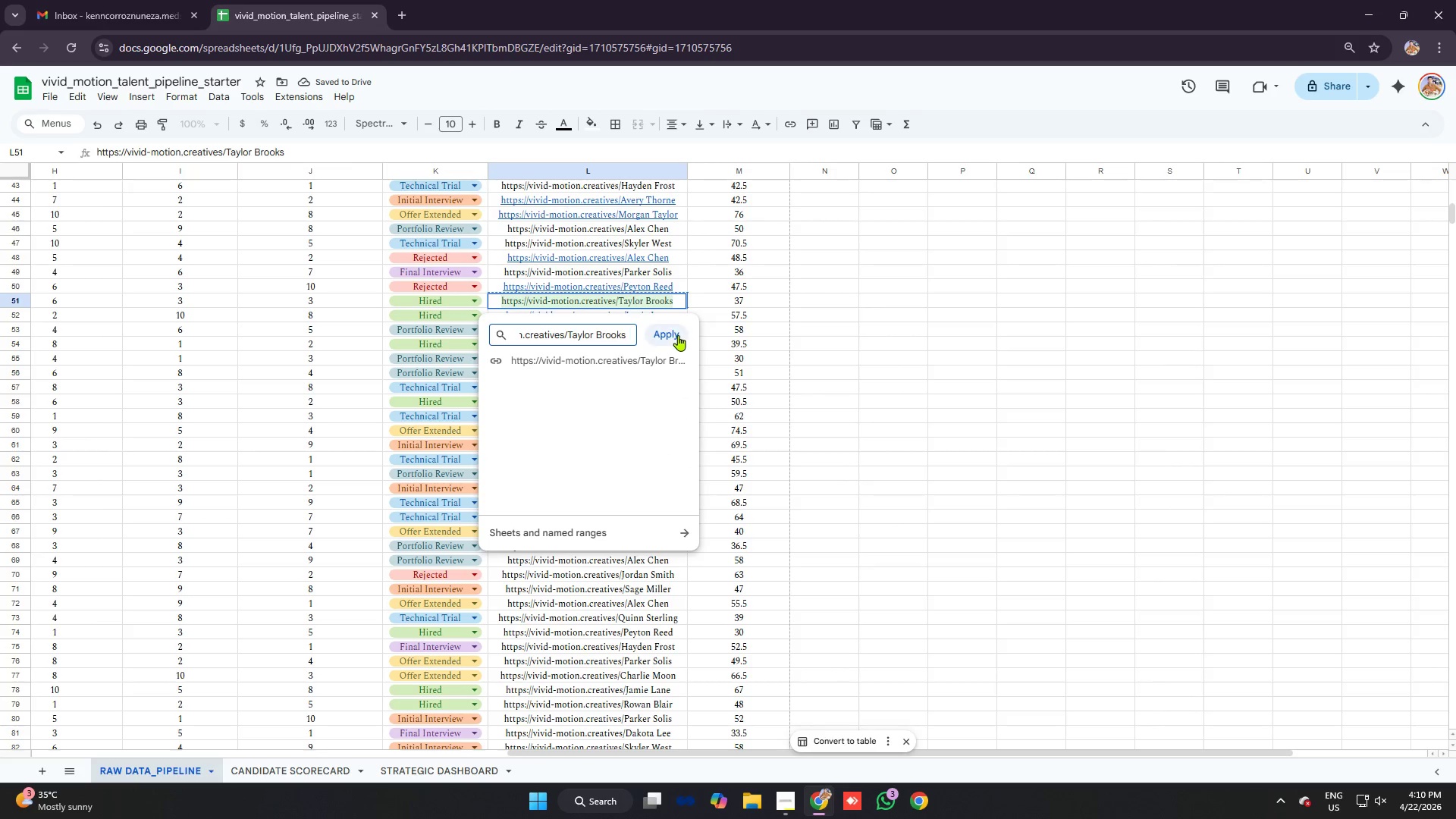 
left_click([671, 334])
 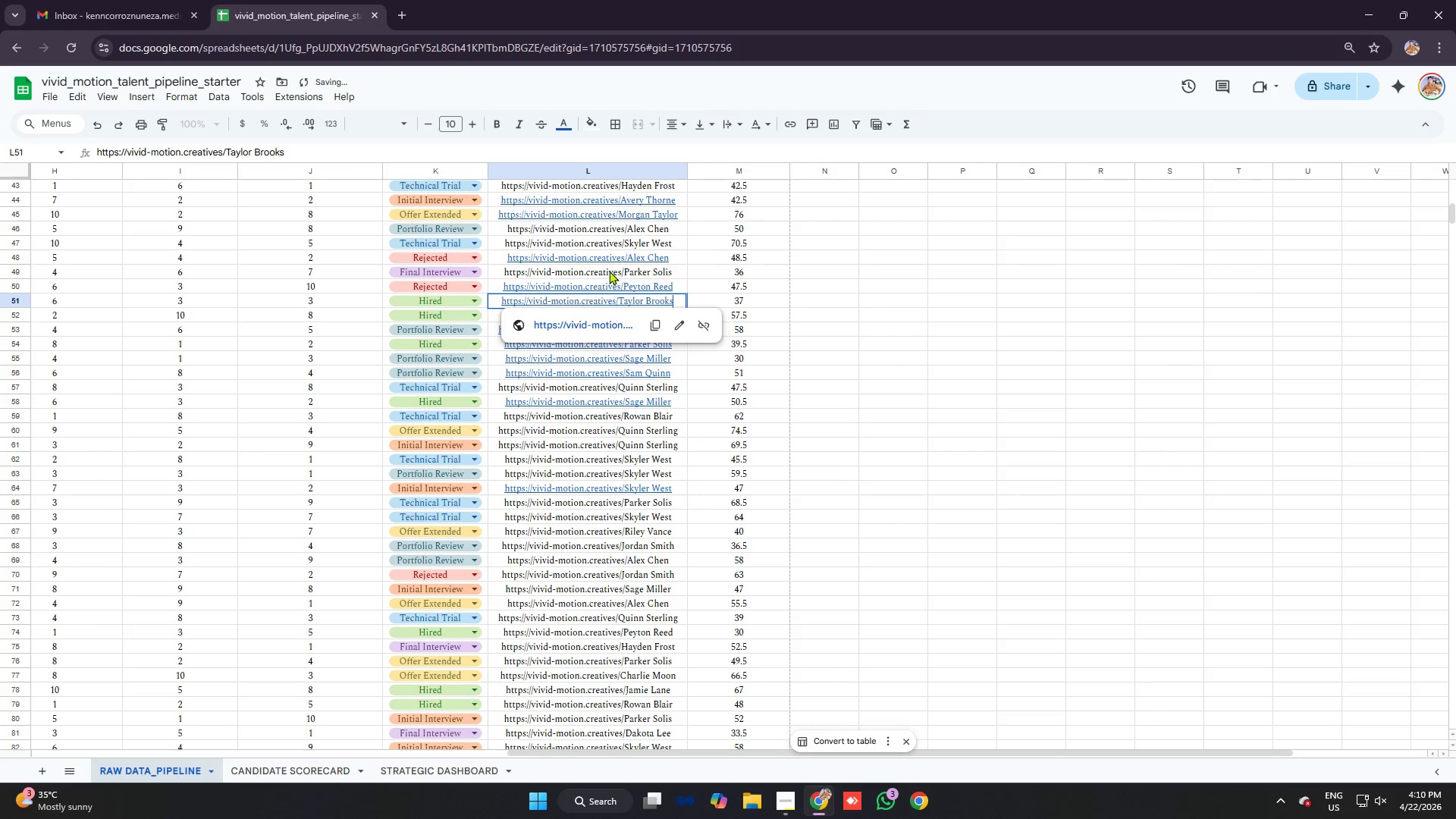 
left_click([609, 267])
 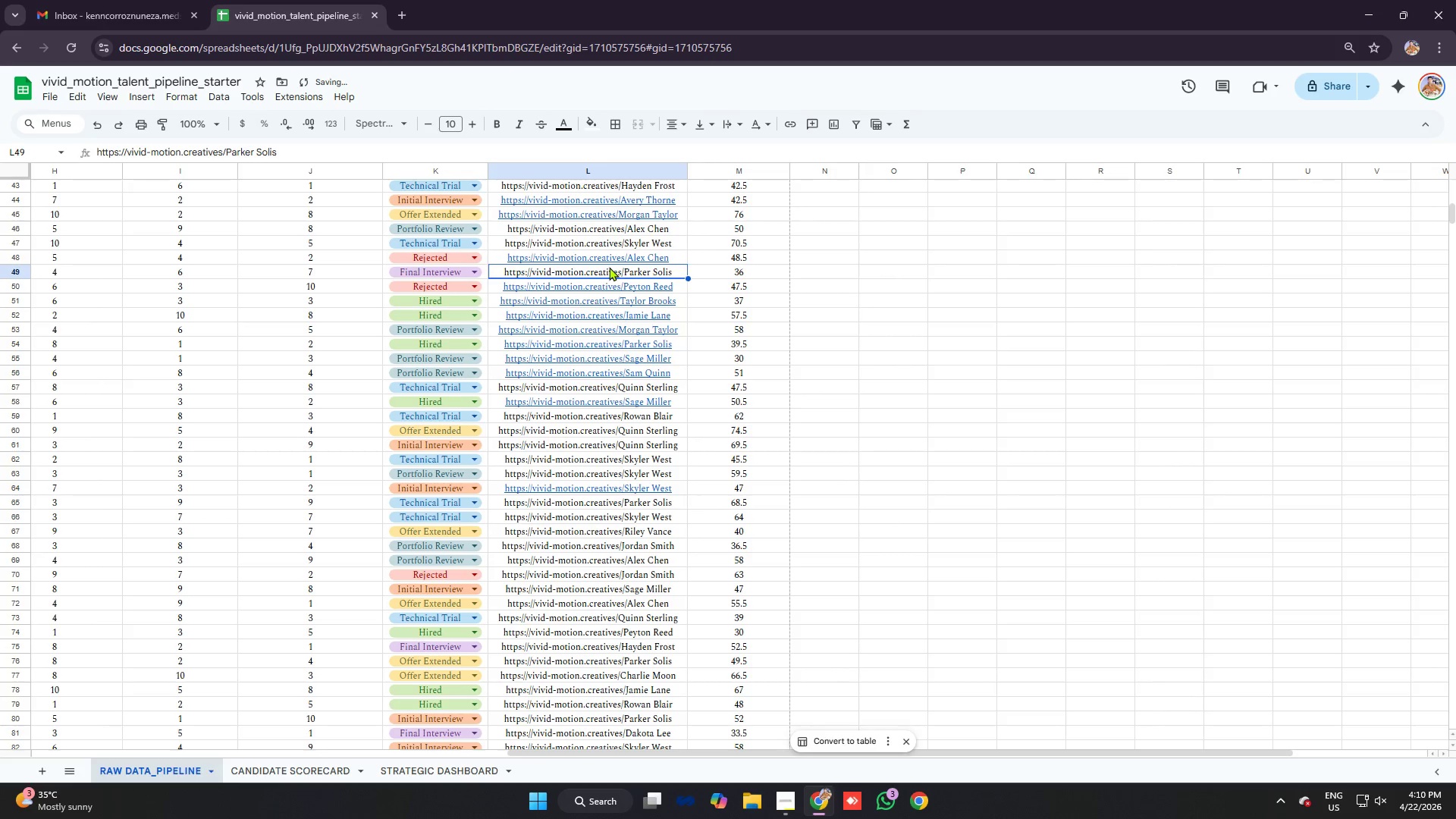 
key(Control+C)
 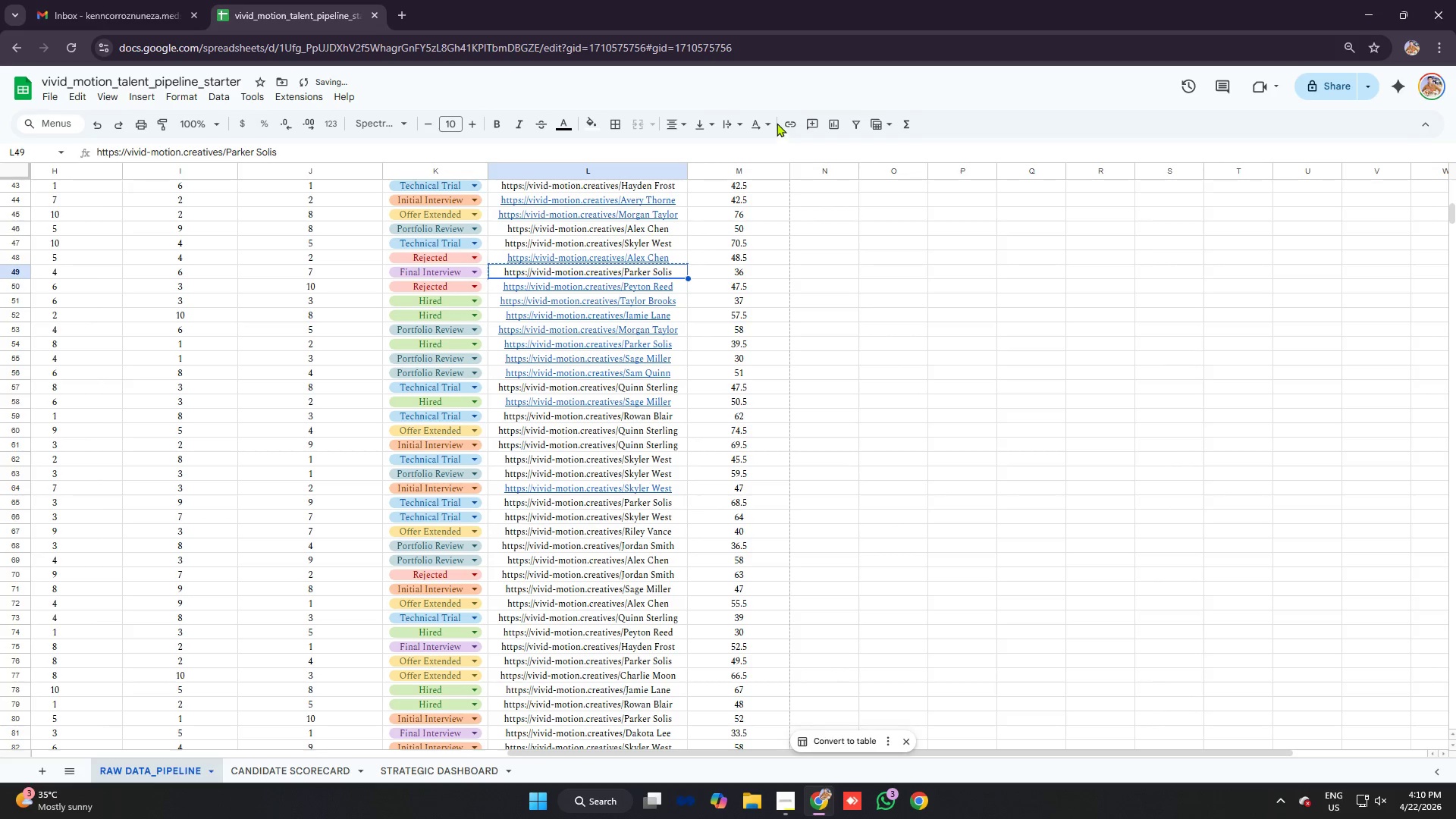 
left_click([790, 118])
 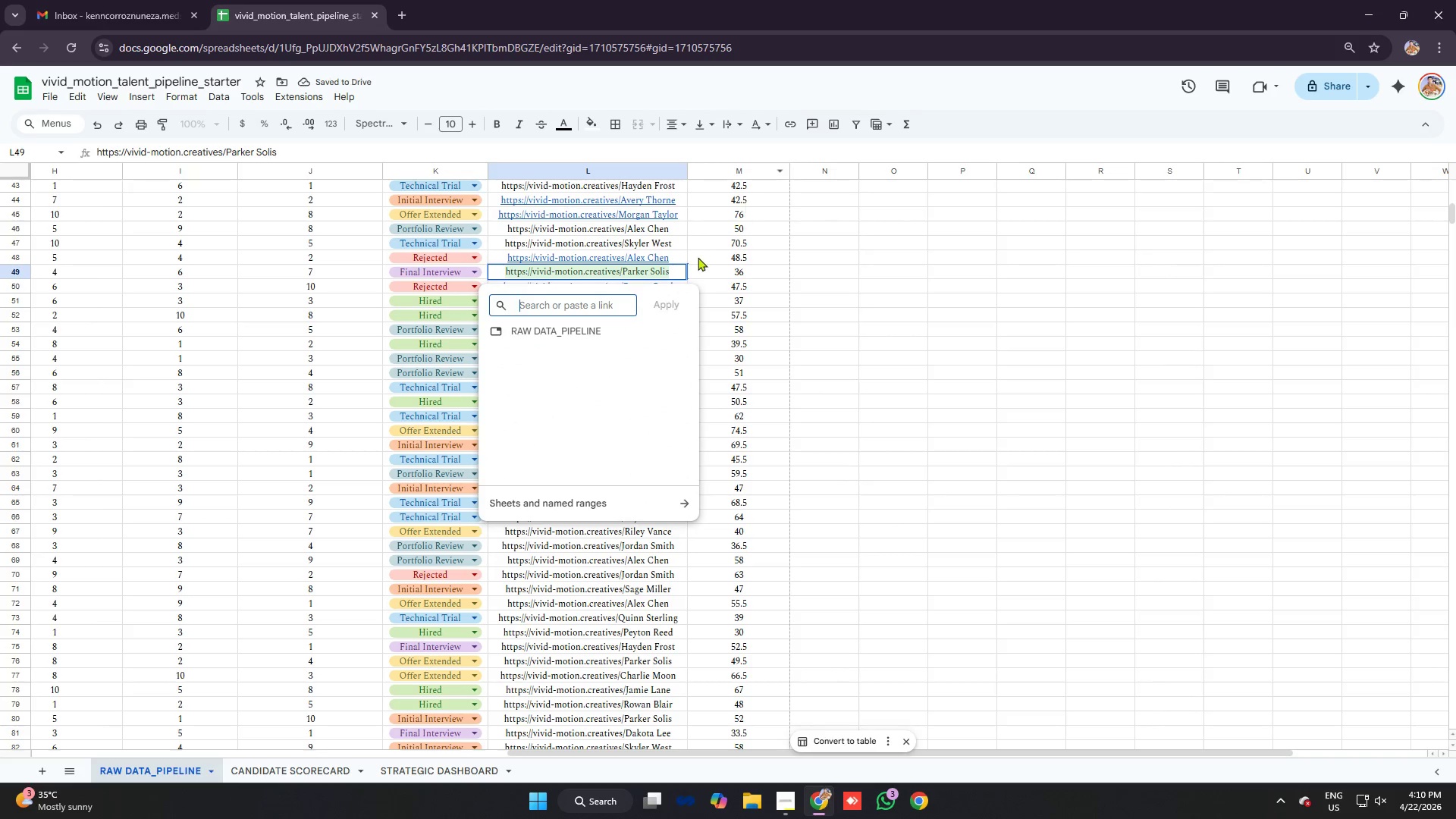 
key(Control+V)
 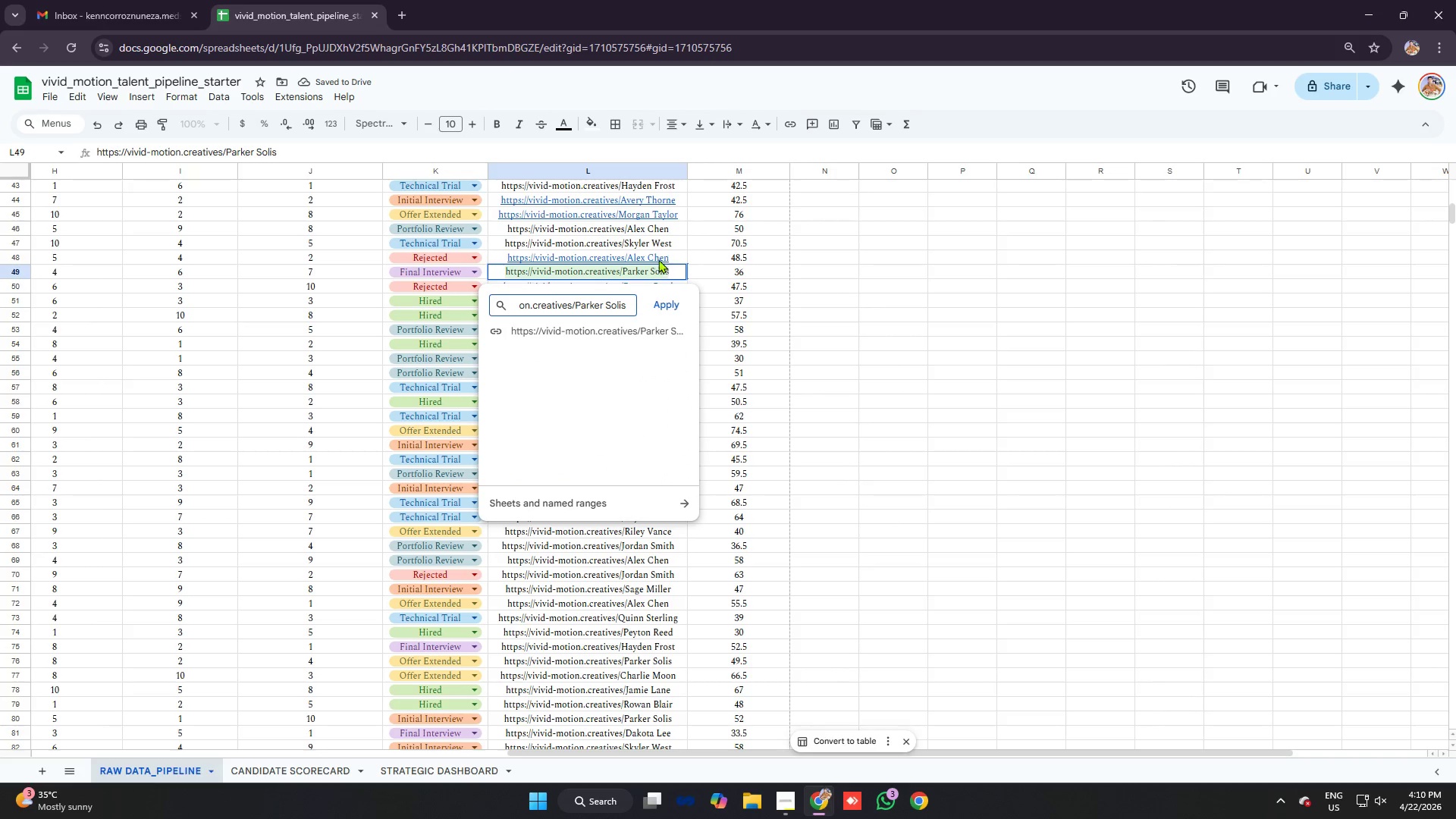 
left_click([639, 236])
 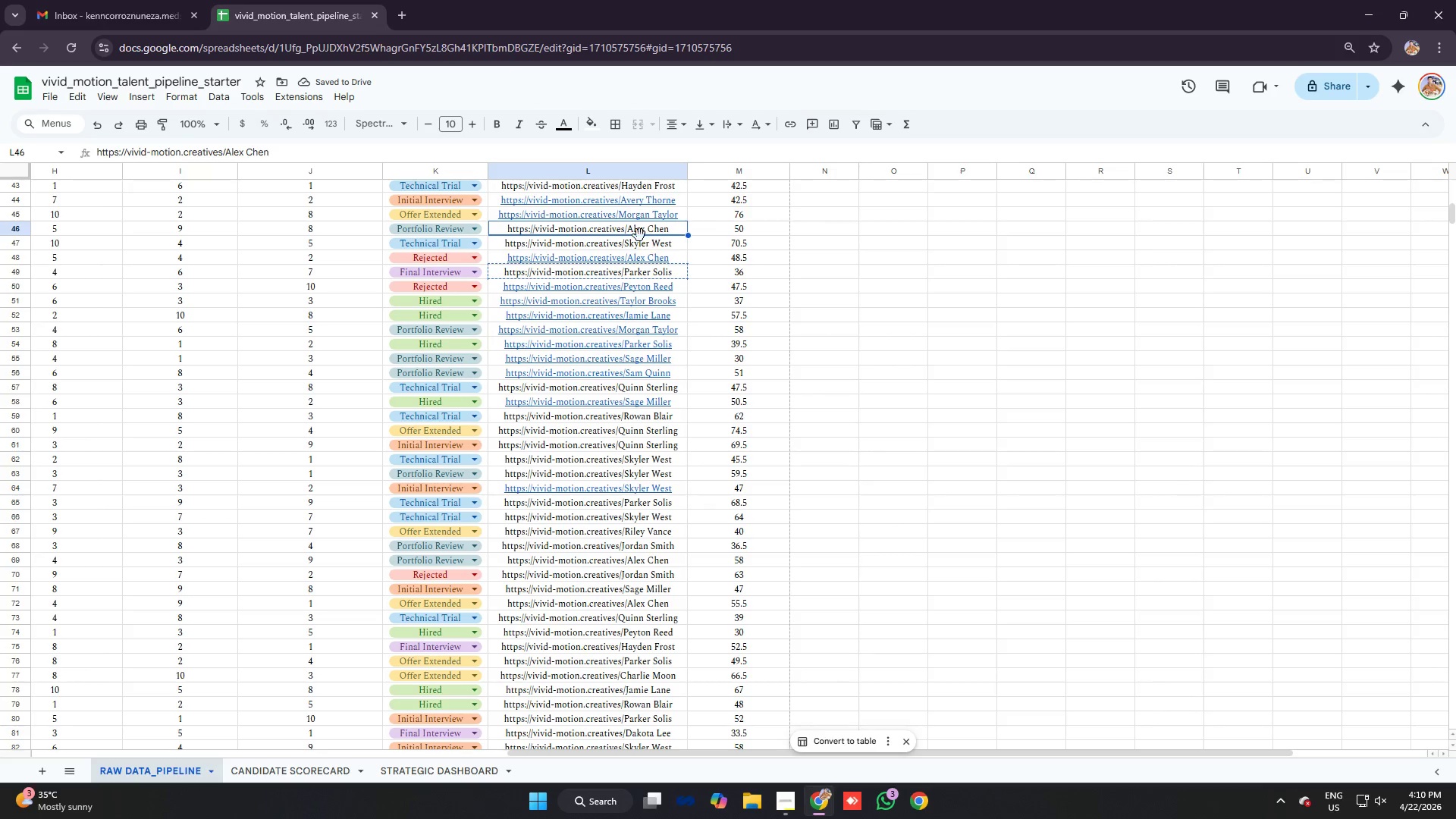 
key(Control+C)
 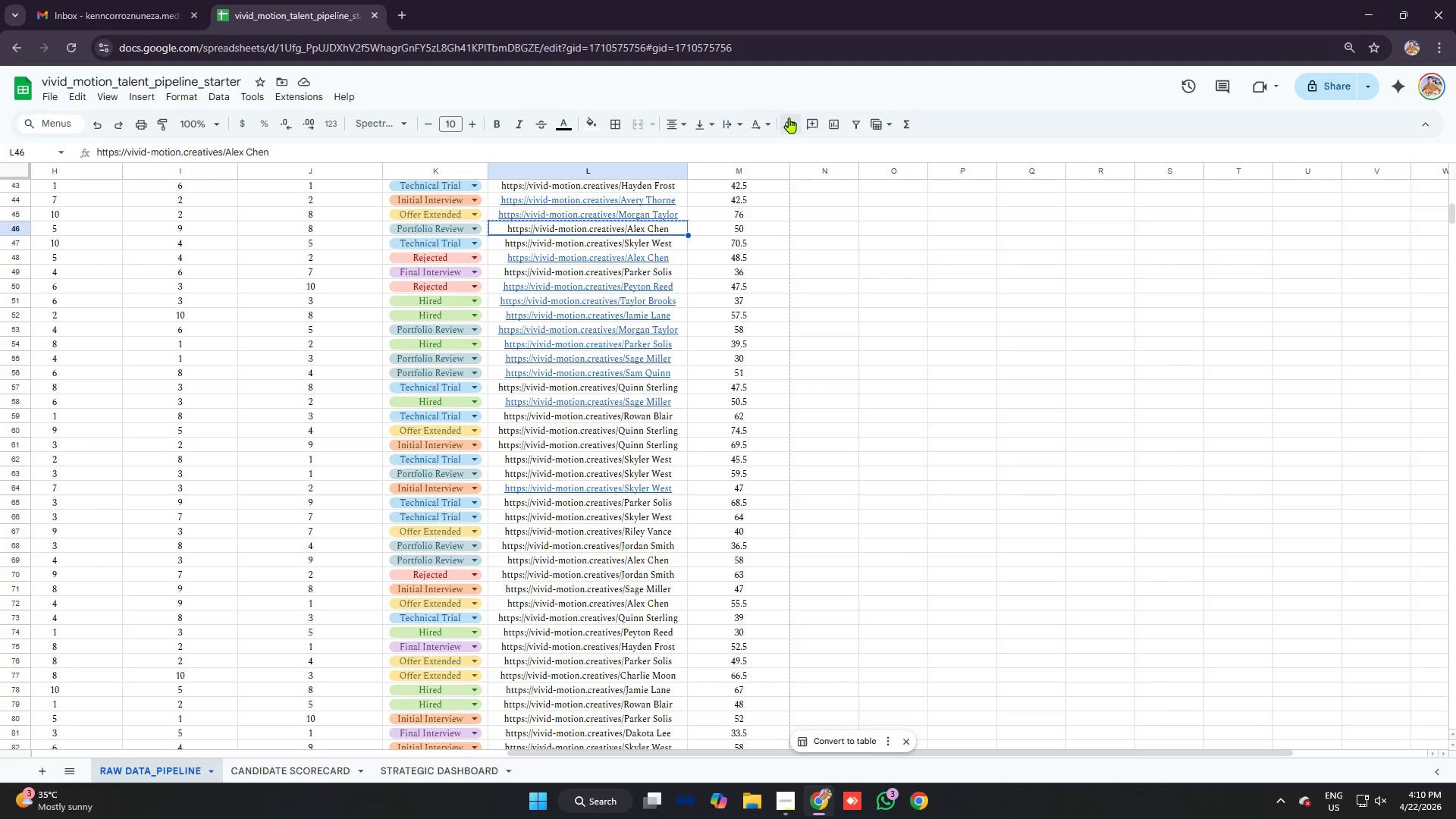 
left_click([789, 118])
 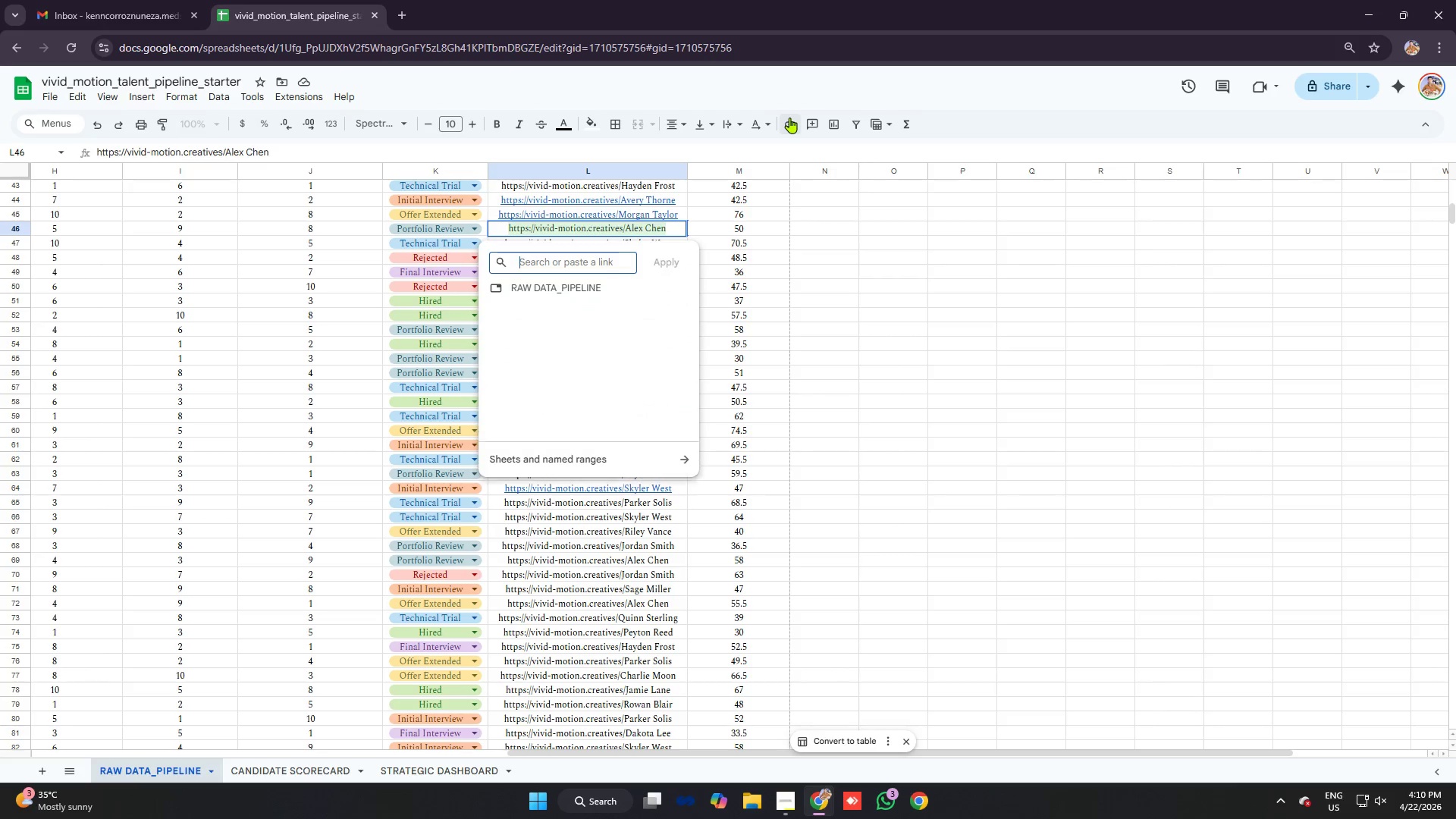 
key(Control+V)
 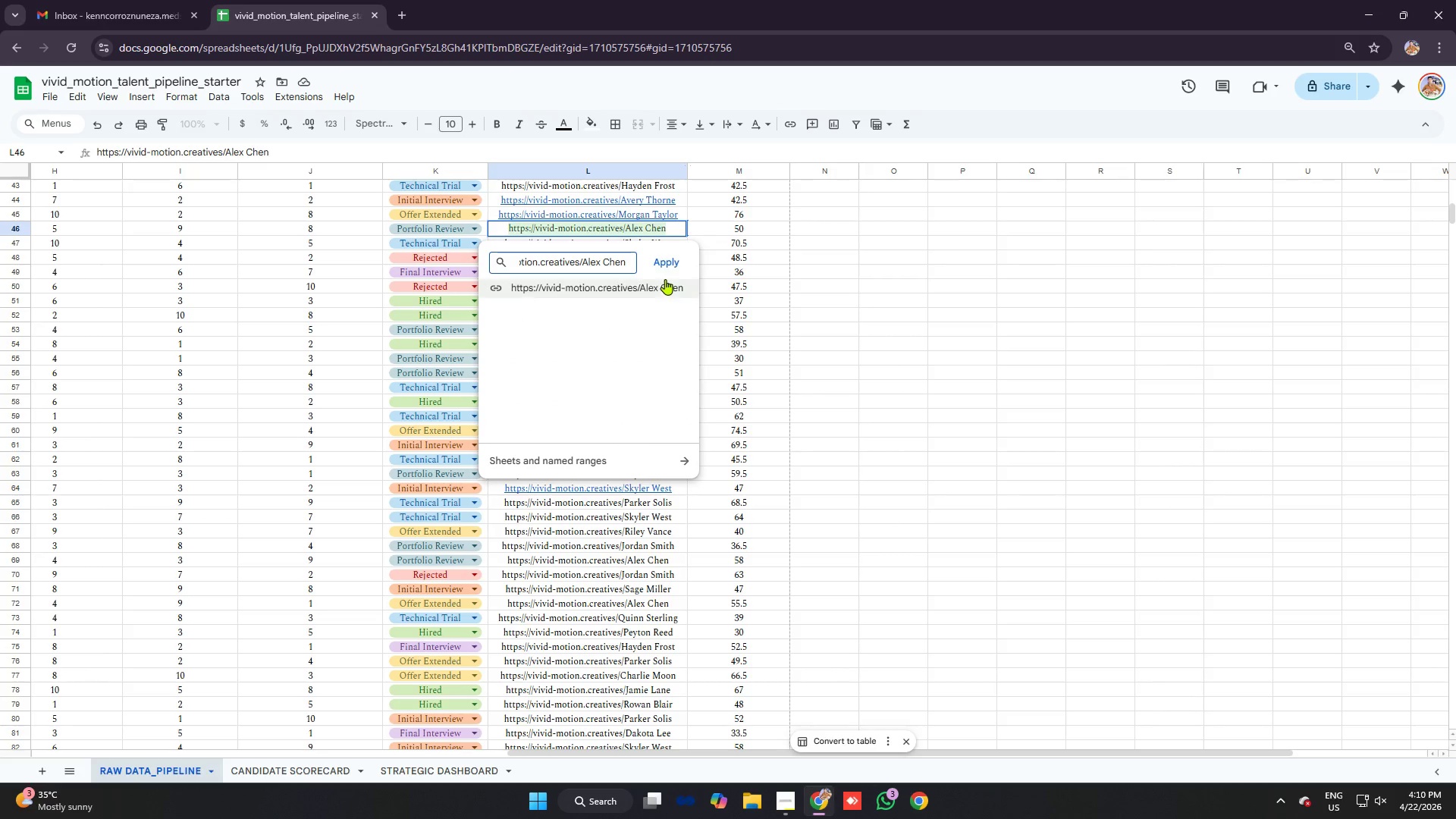 
left_click([668, 259])
 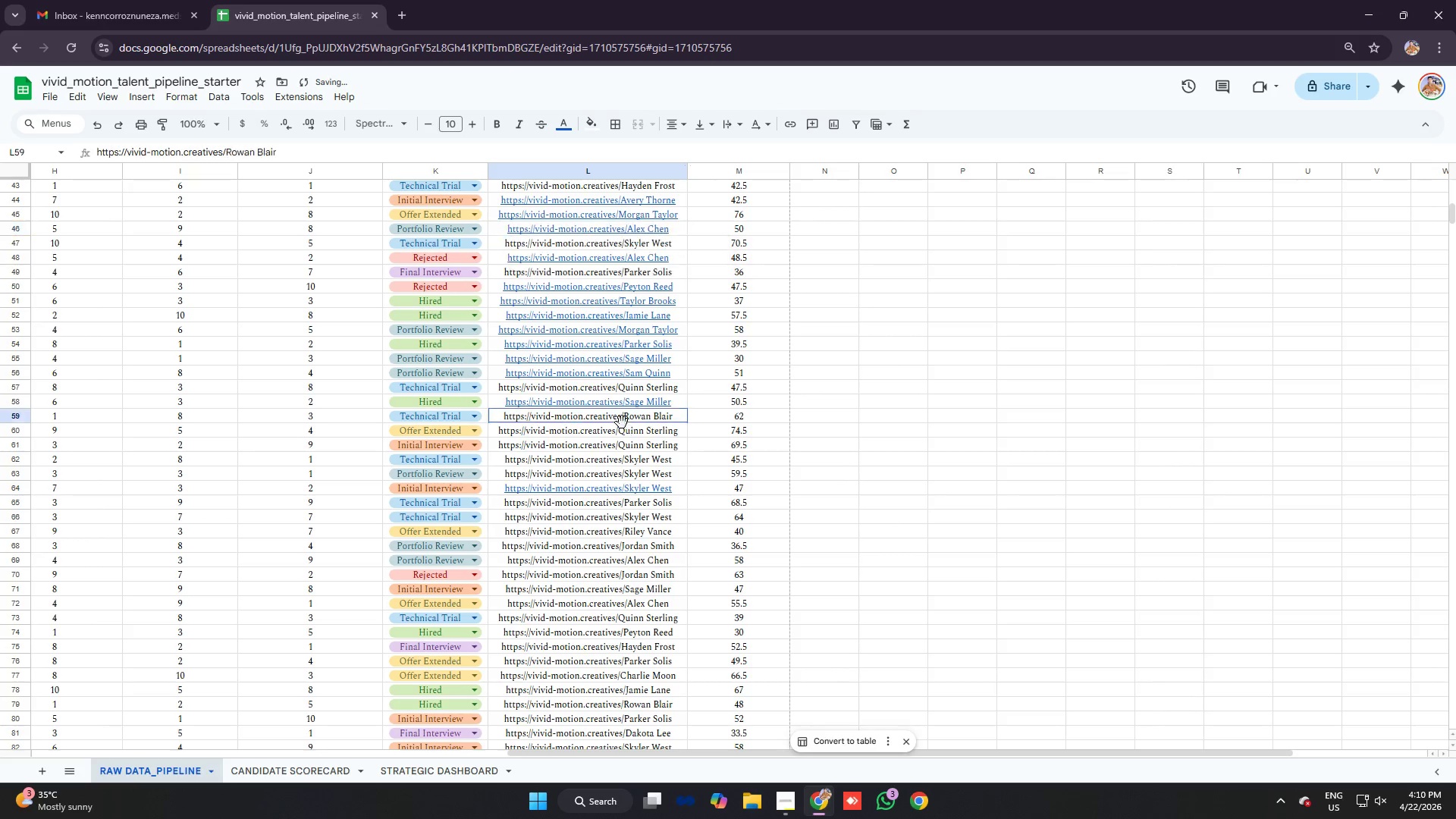 
scroll: coordinate [694, 303], scroll_direction: up, amount: 5.0
 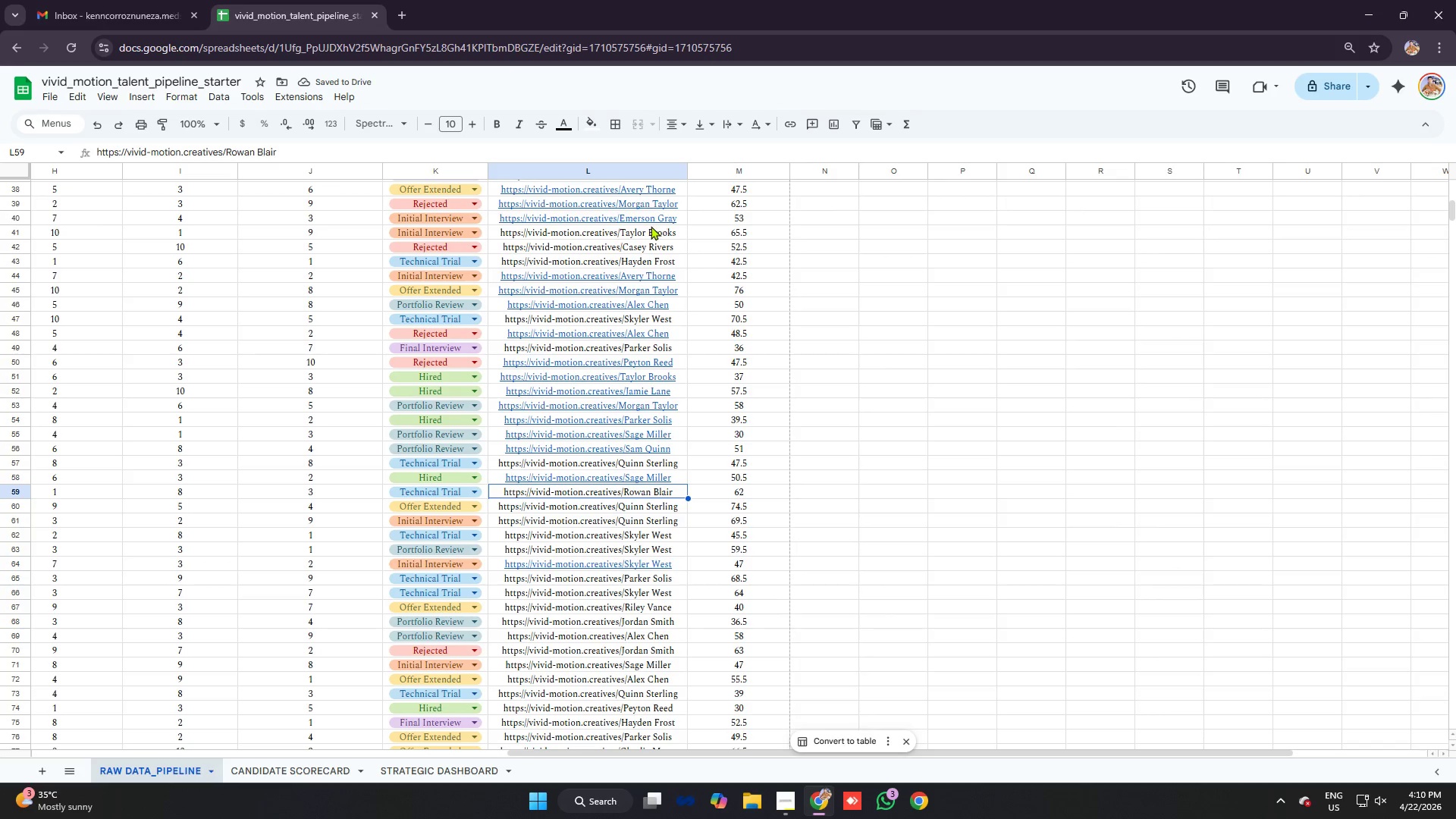 
left_click([651, 231])
 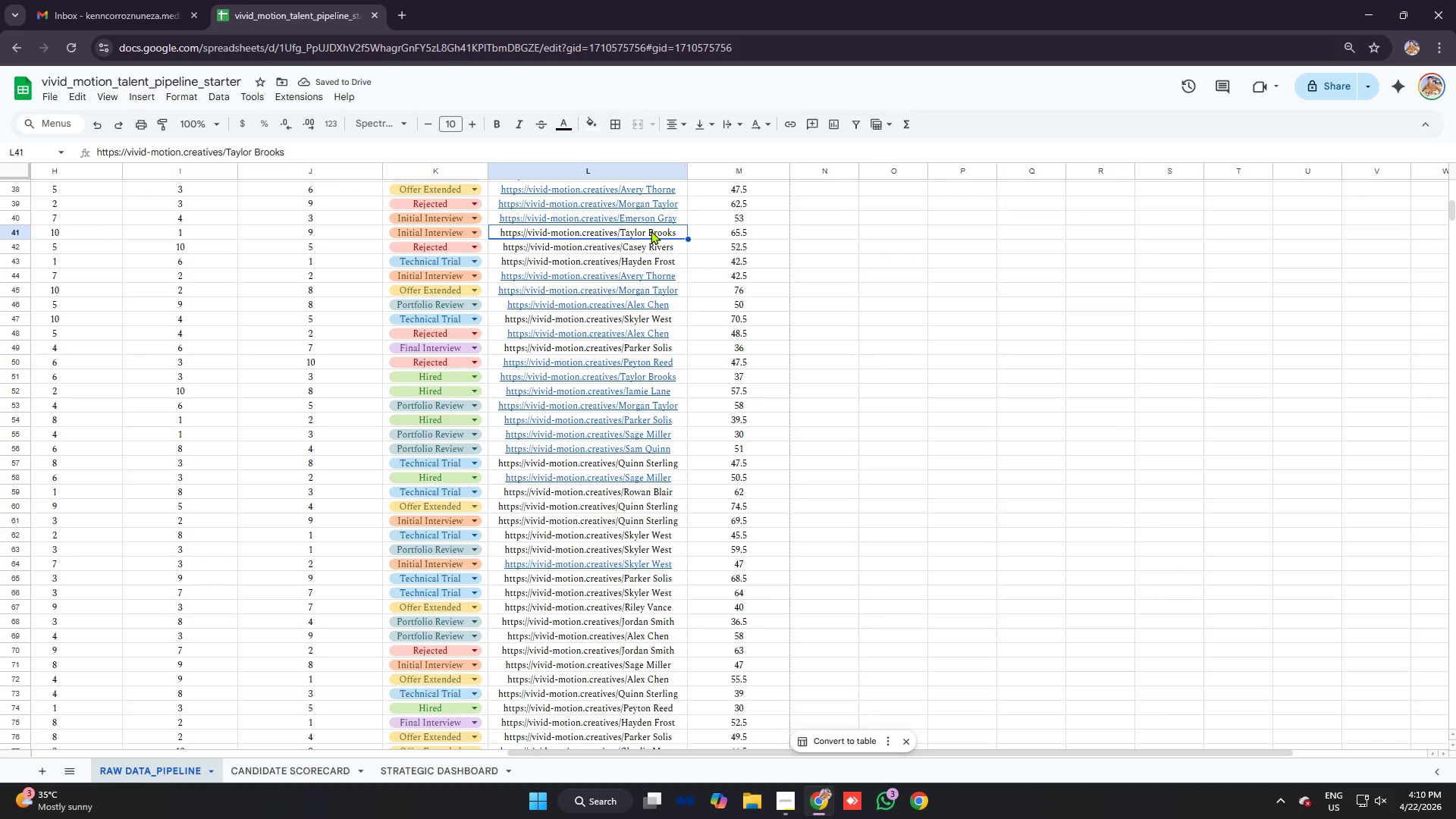 
key(Control+C)
 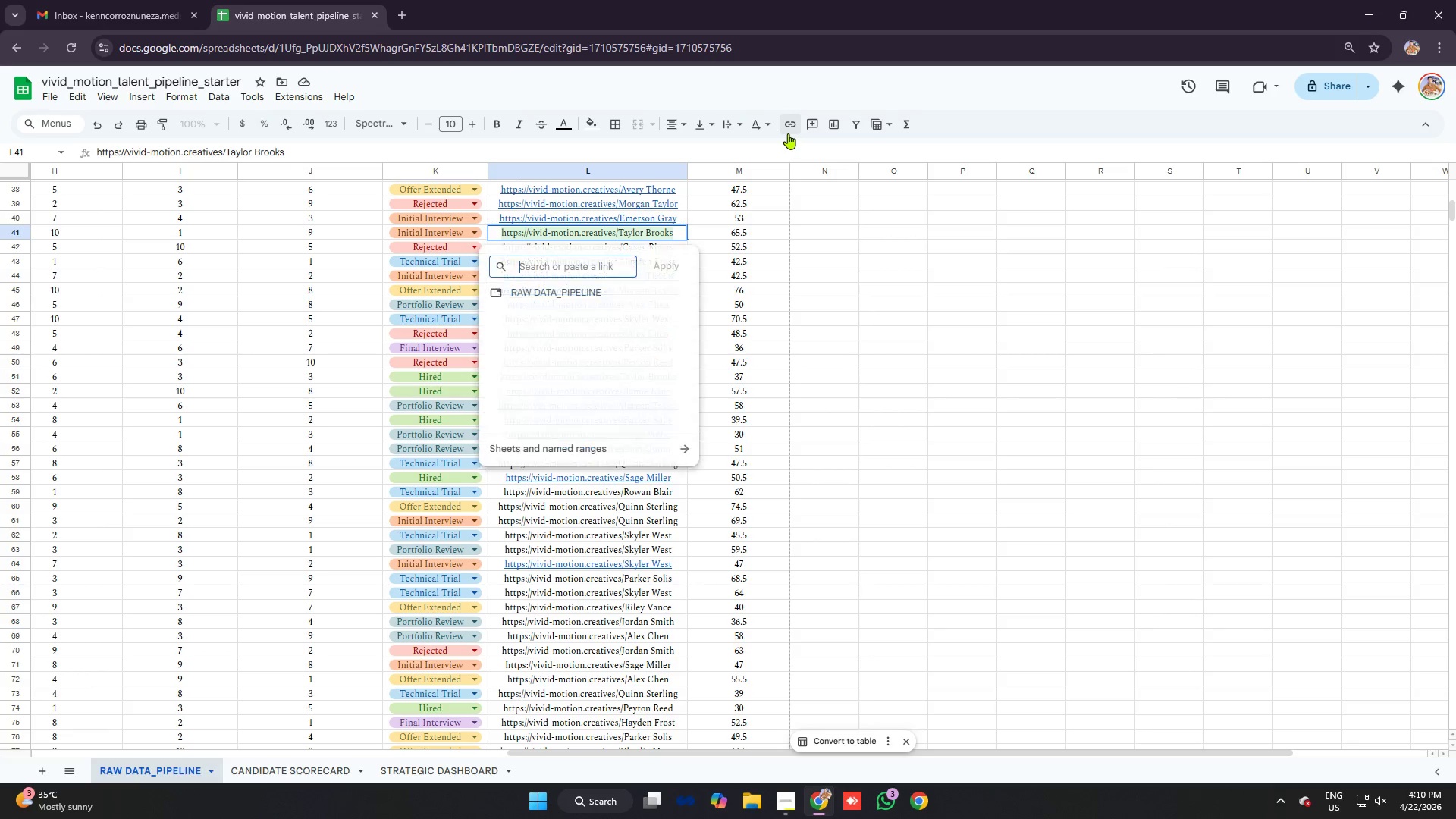 
key(Control+V)
 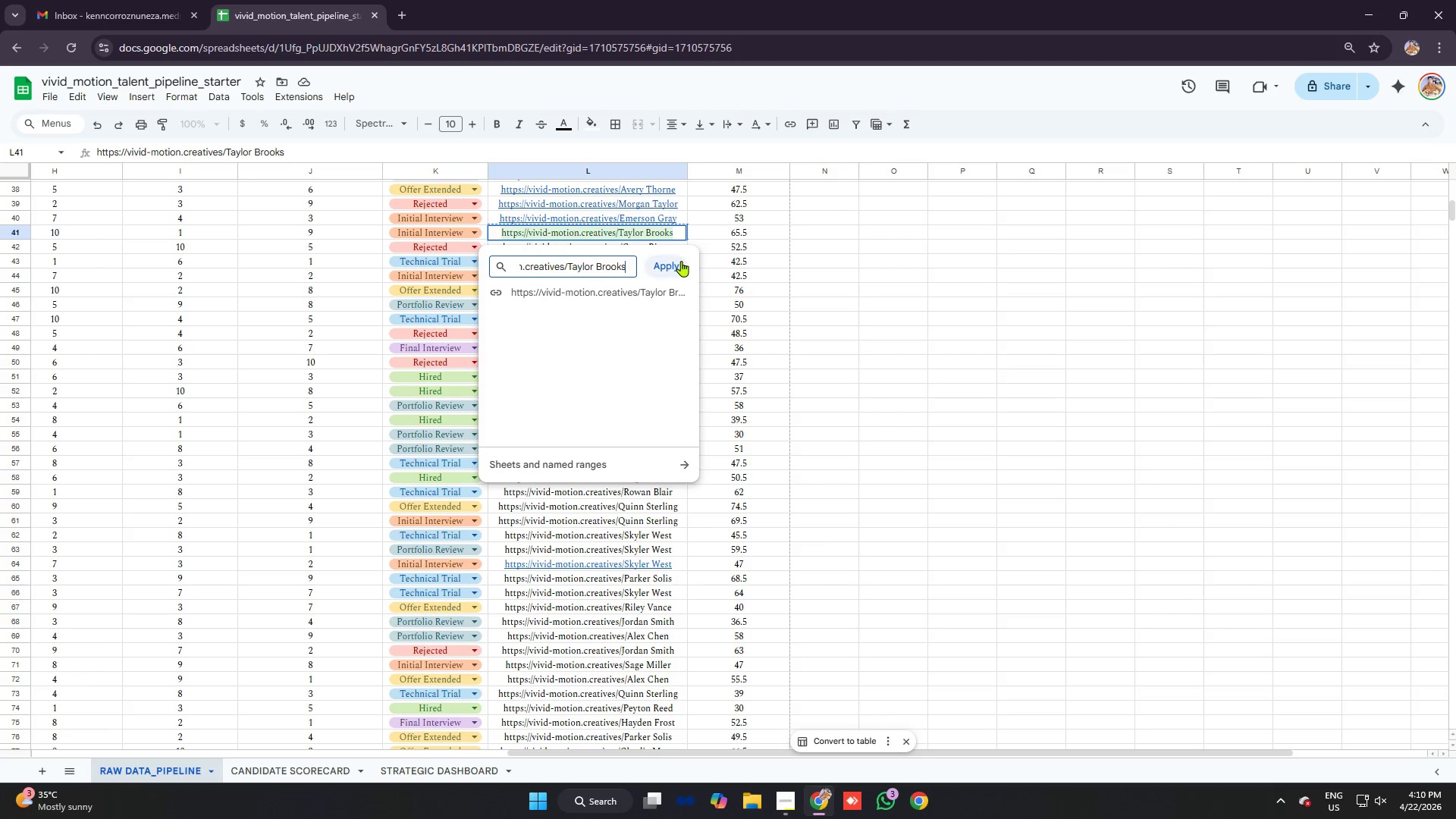 
left_click([681, 261])
 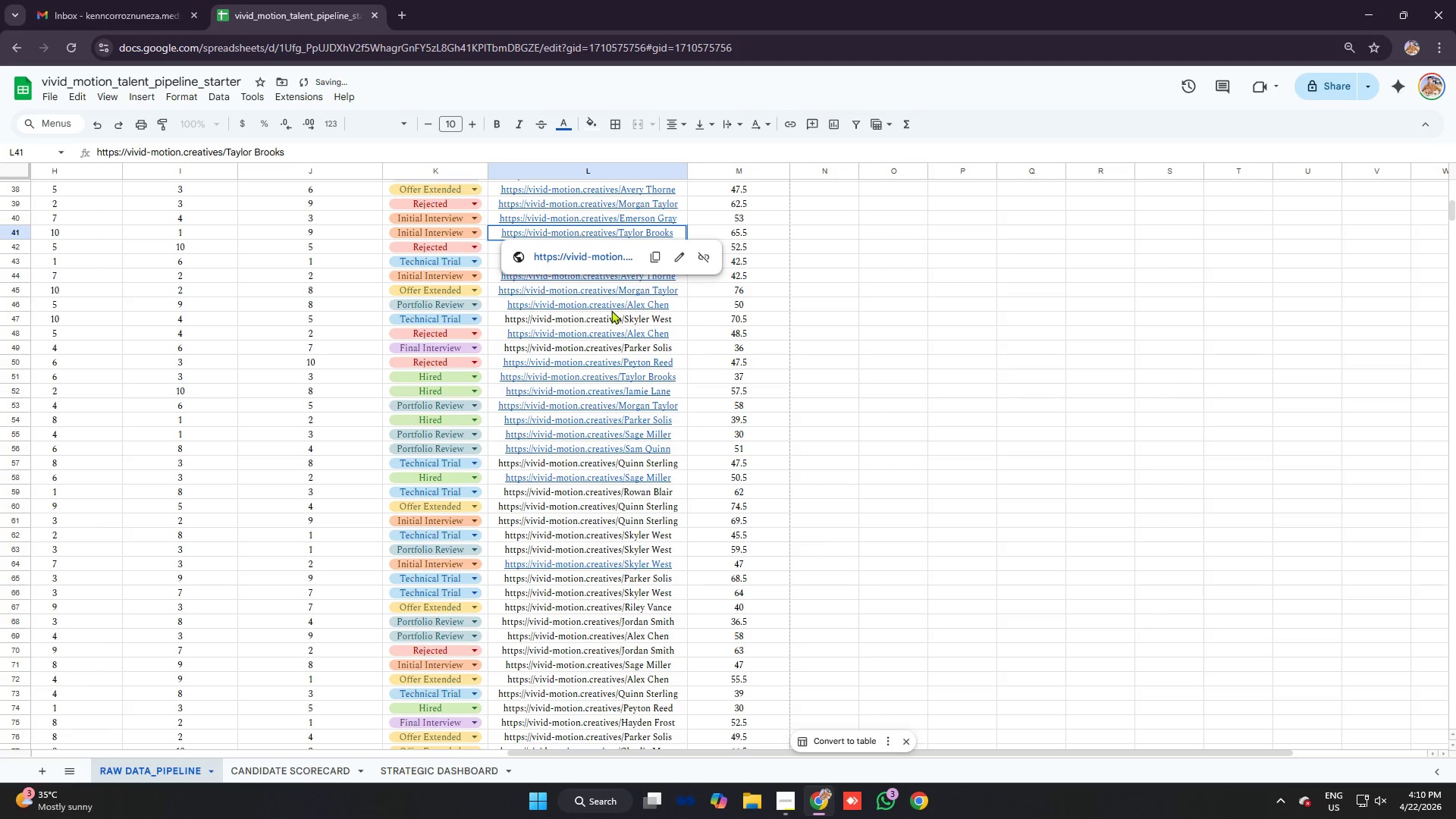 
left_click([610, 316])
 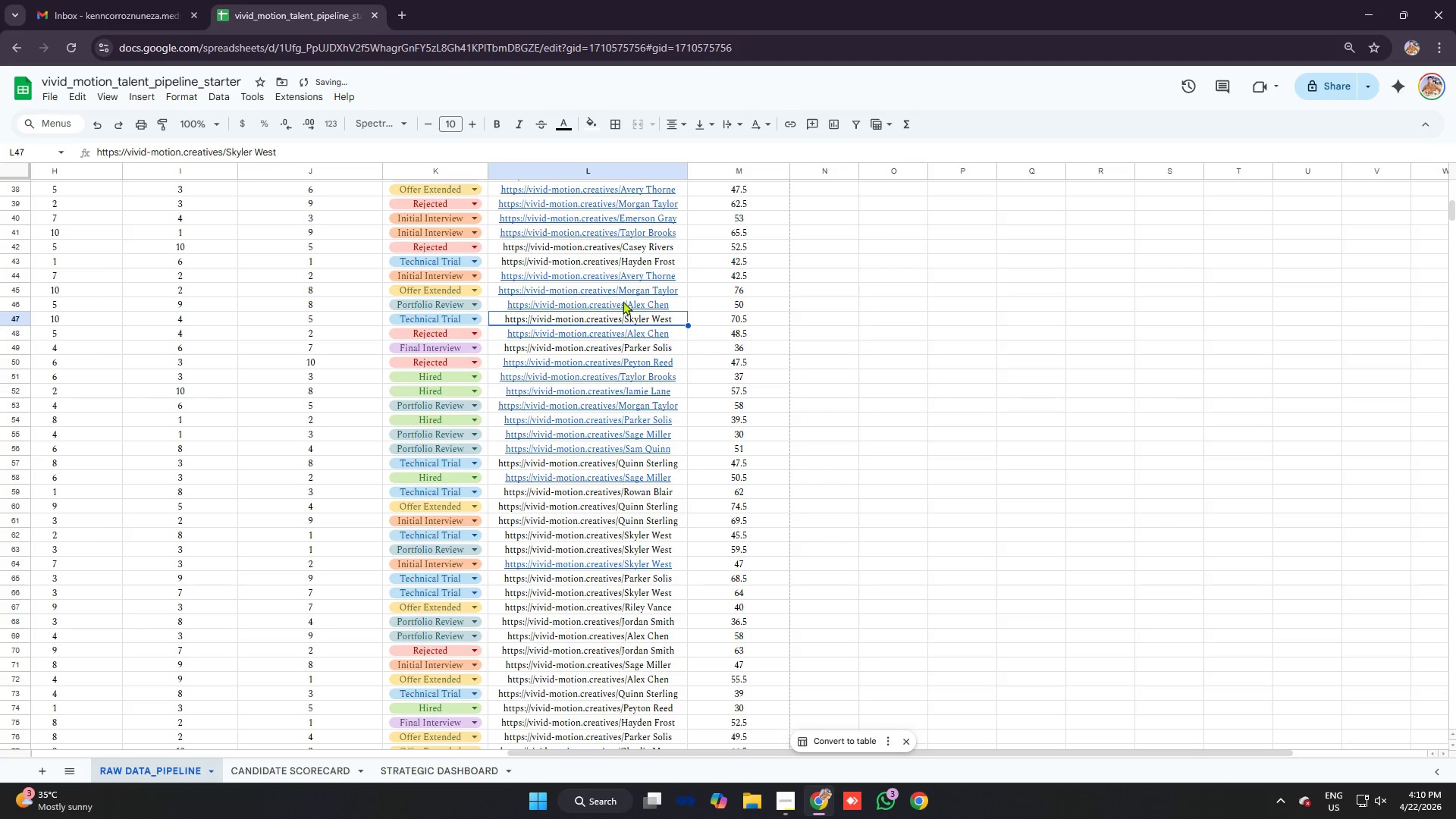 
key(Control+C)
 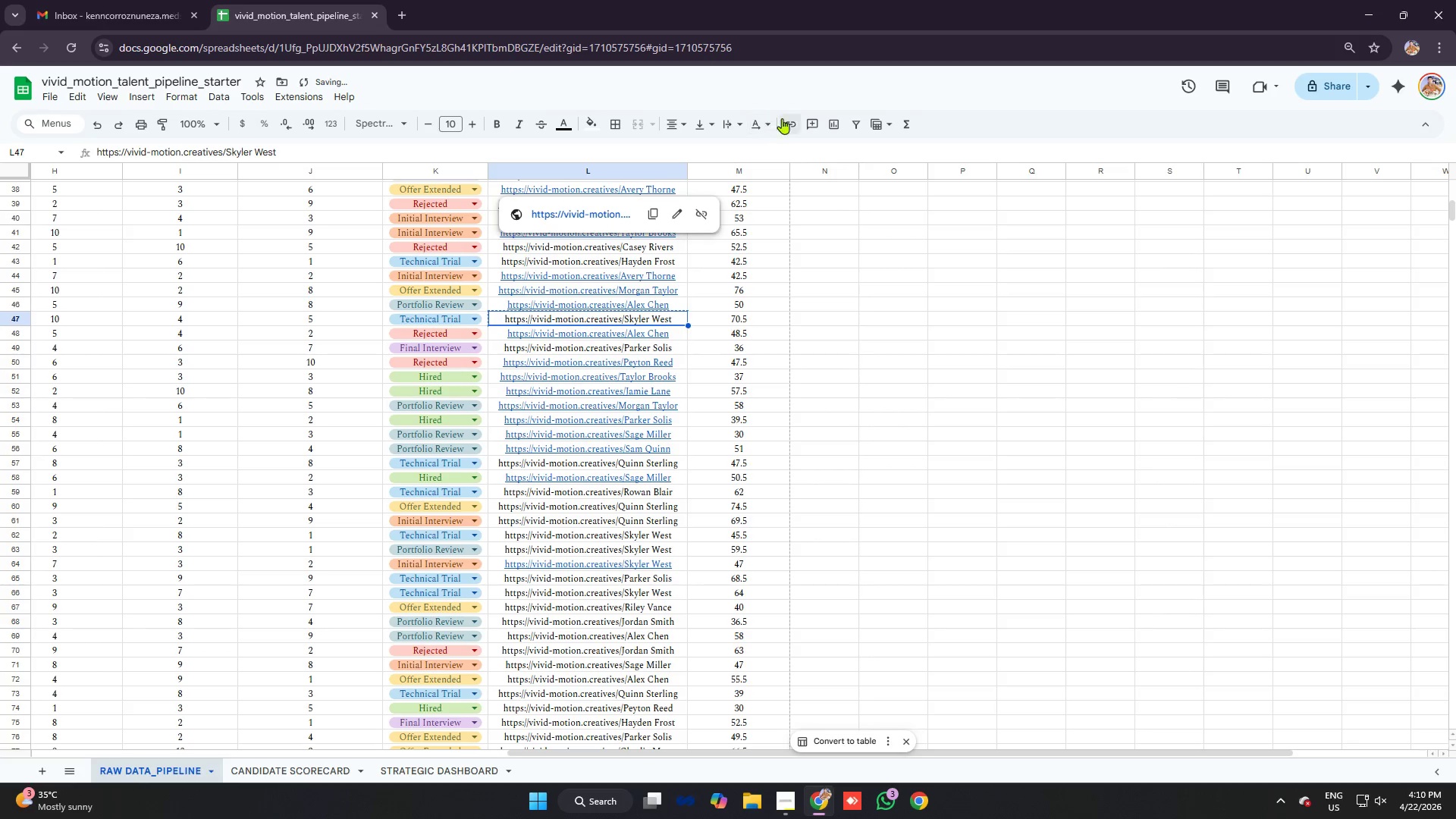 
left_click([794, 127])
 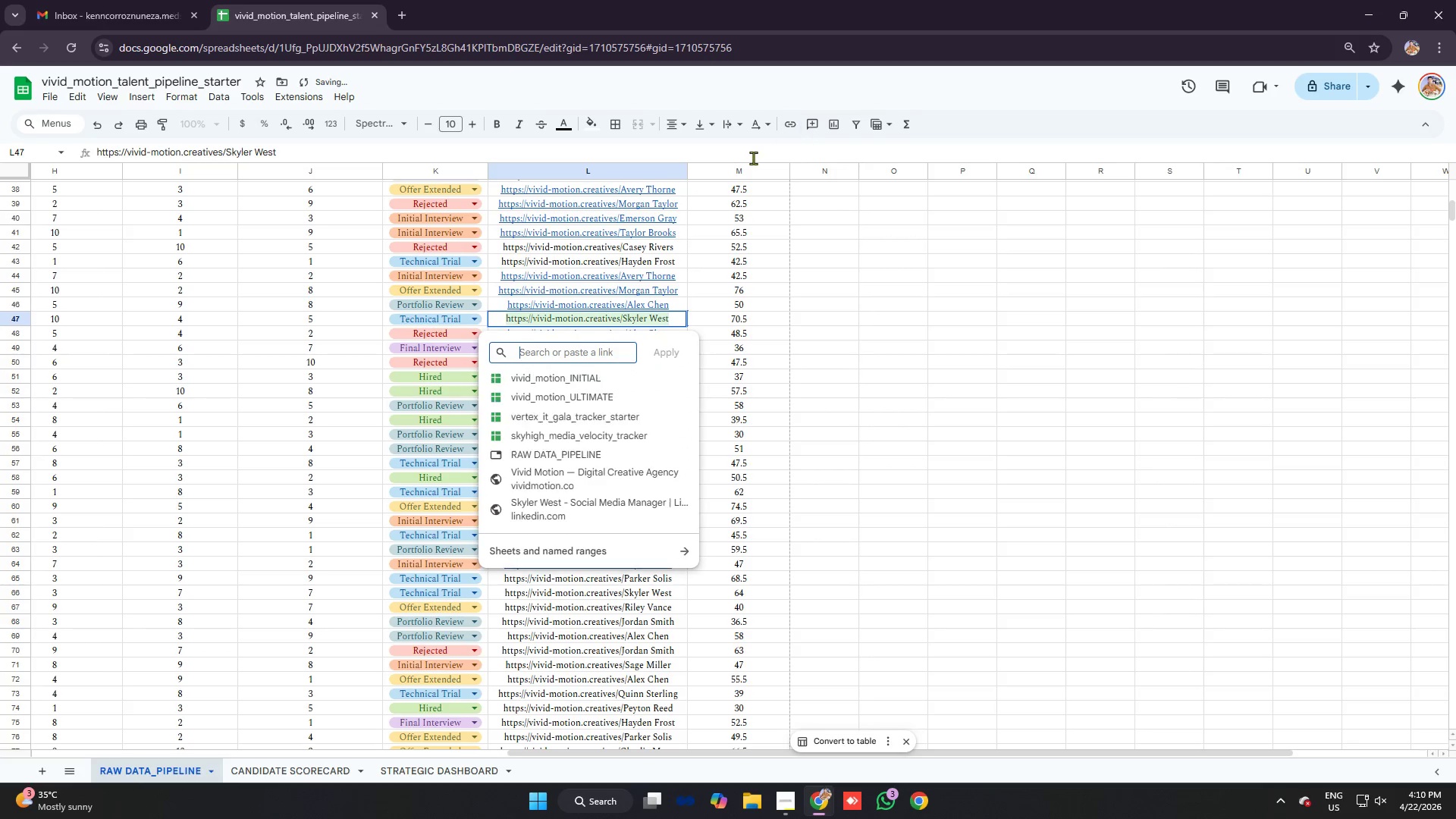 
key(Control+V)
 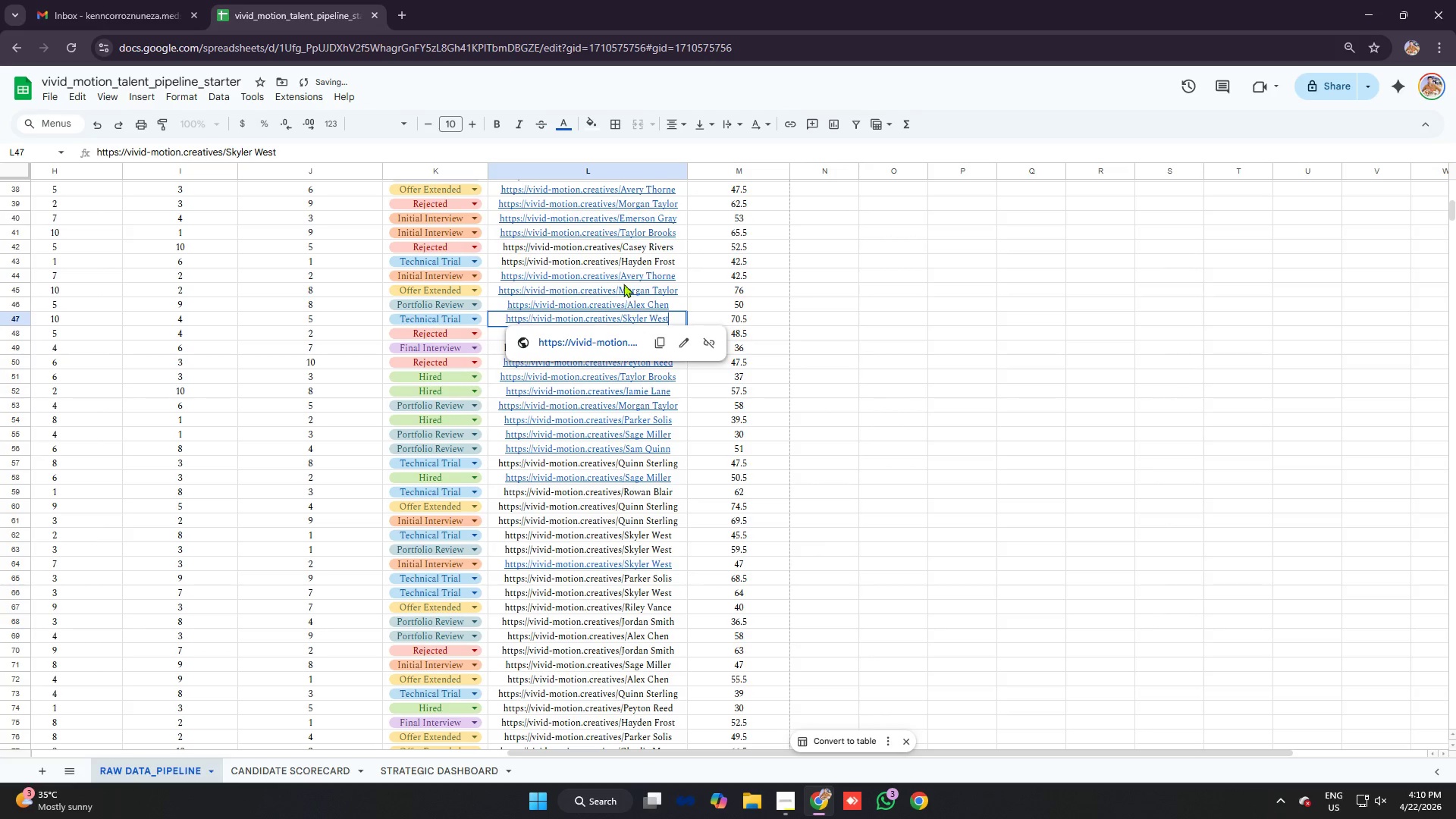 
left_click([626, 260])
 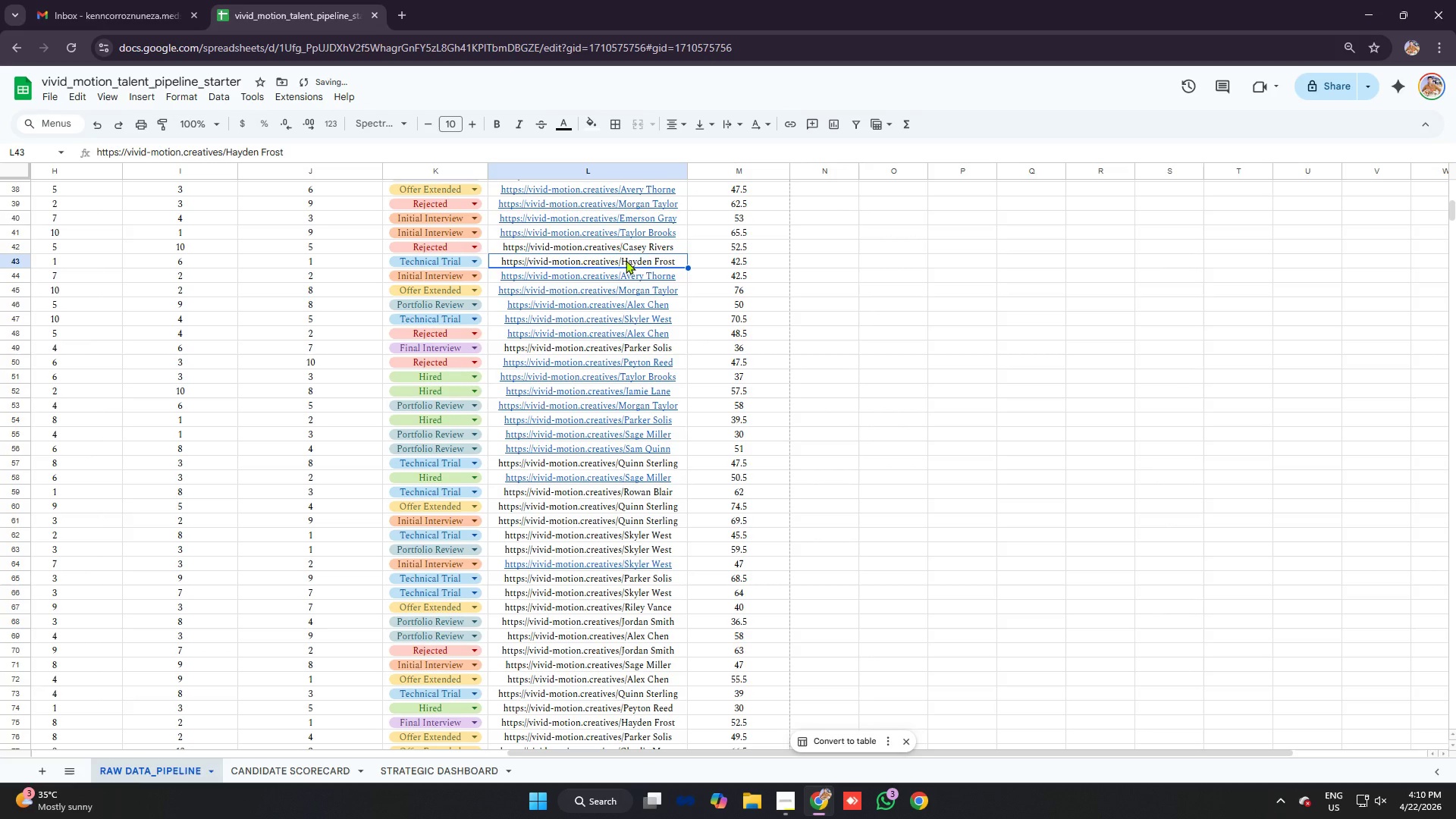 
key(Control+C)
 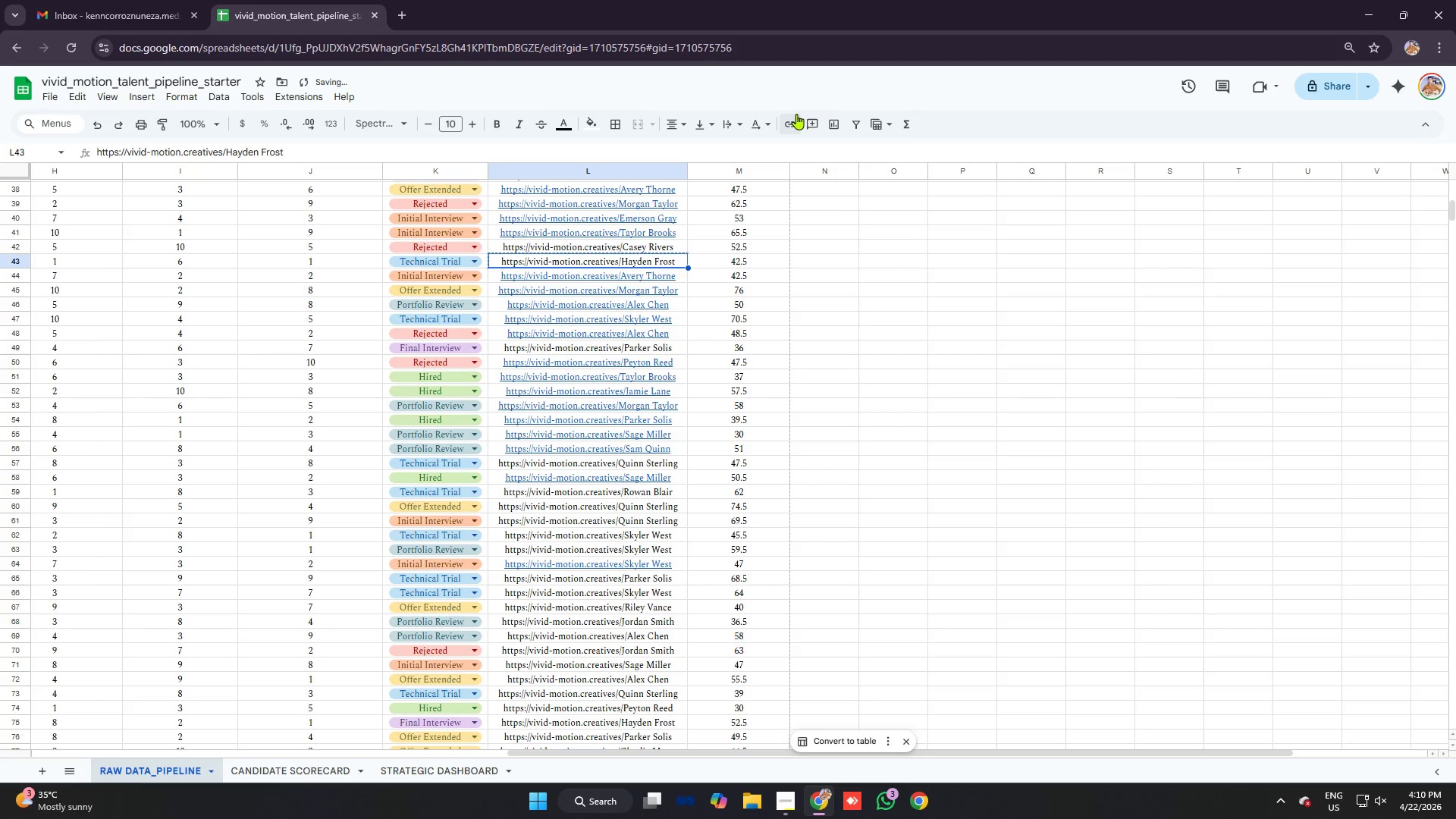 
left_click([796, 114])
 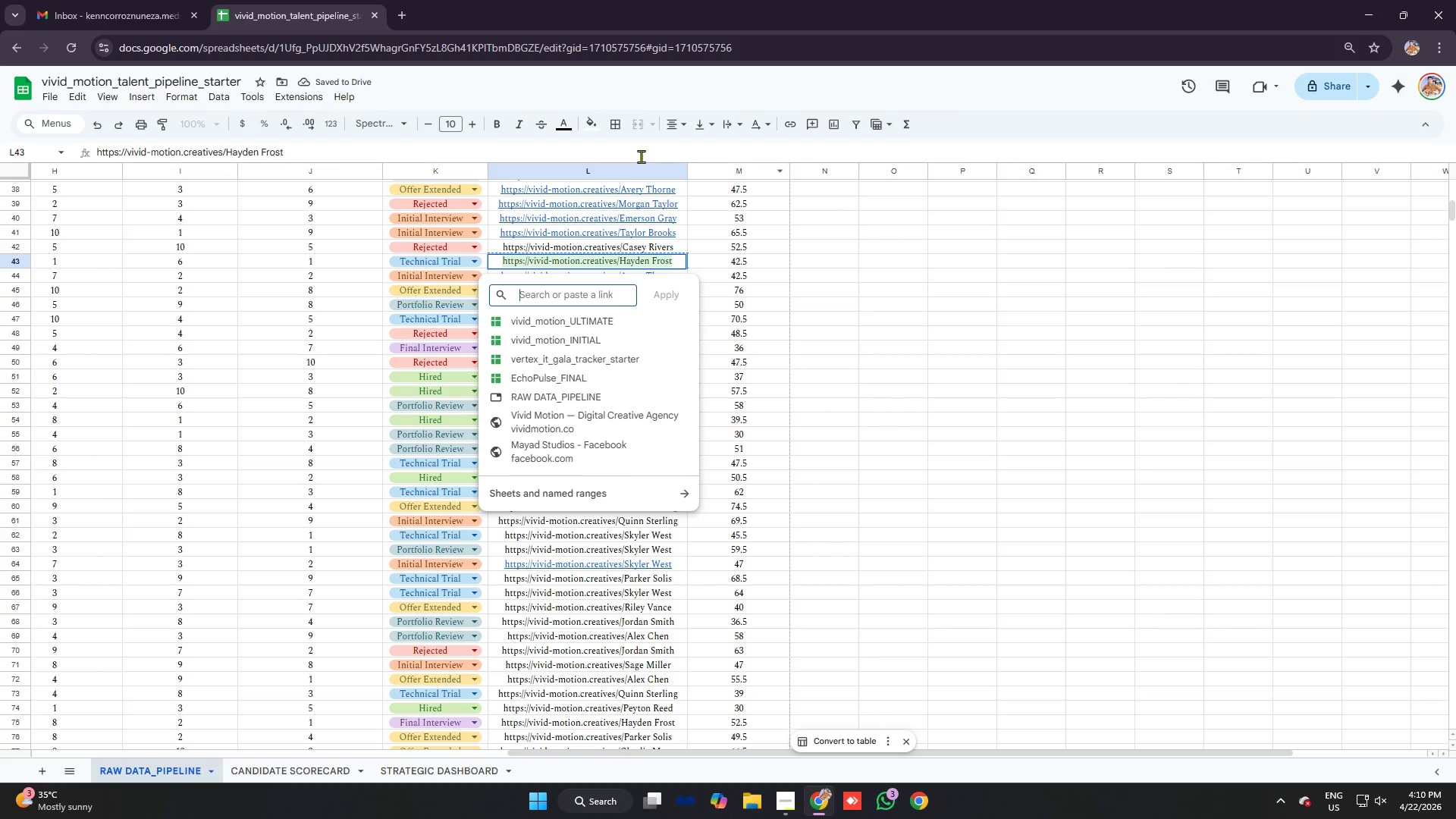 
key(Control+V)
 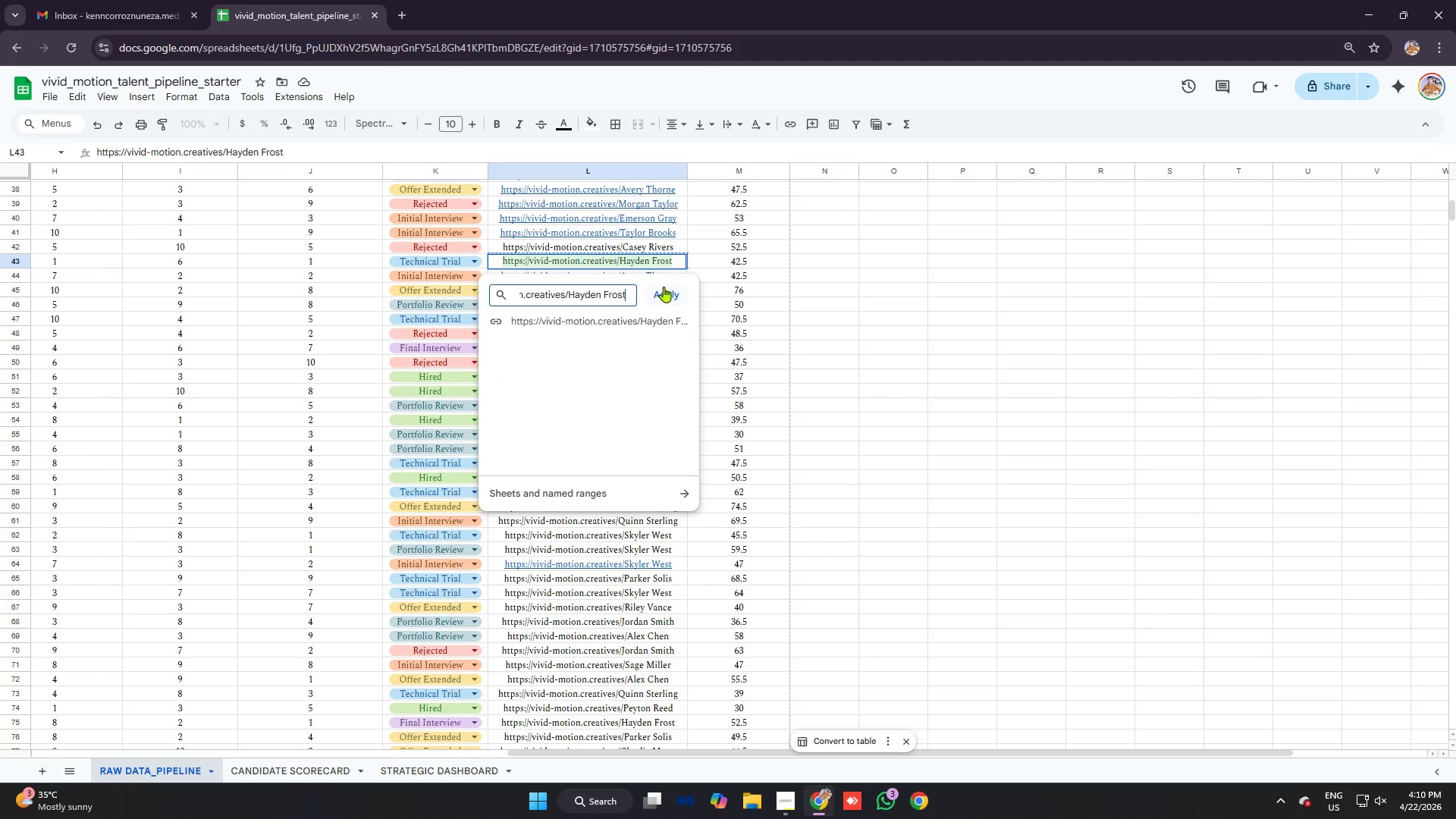 
left_click([664, 287])
 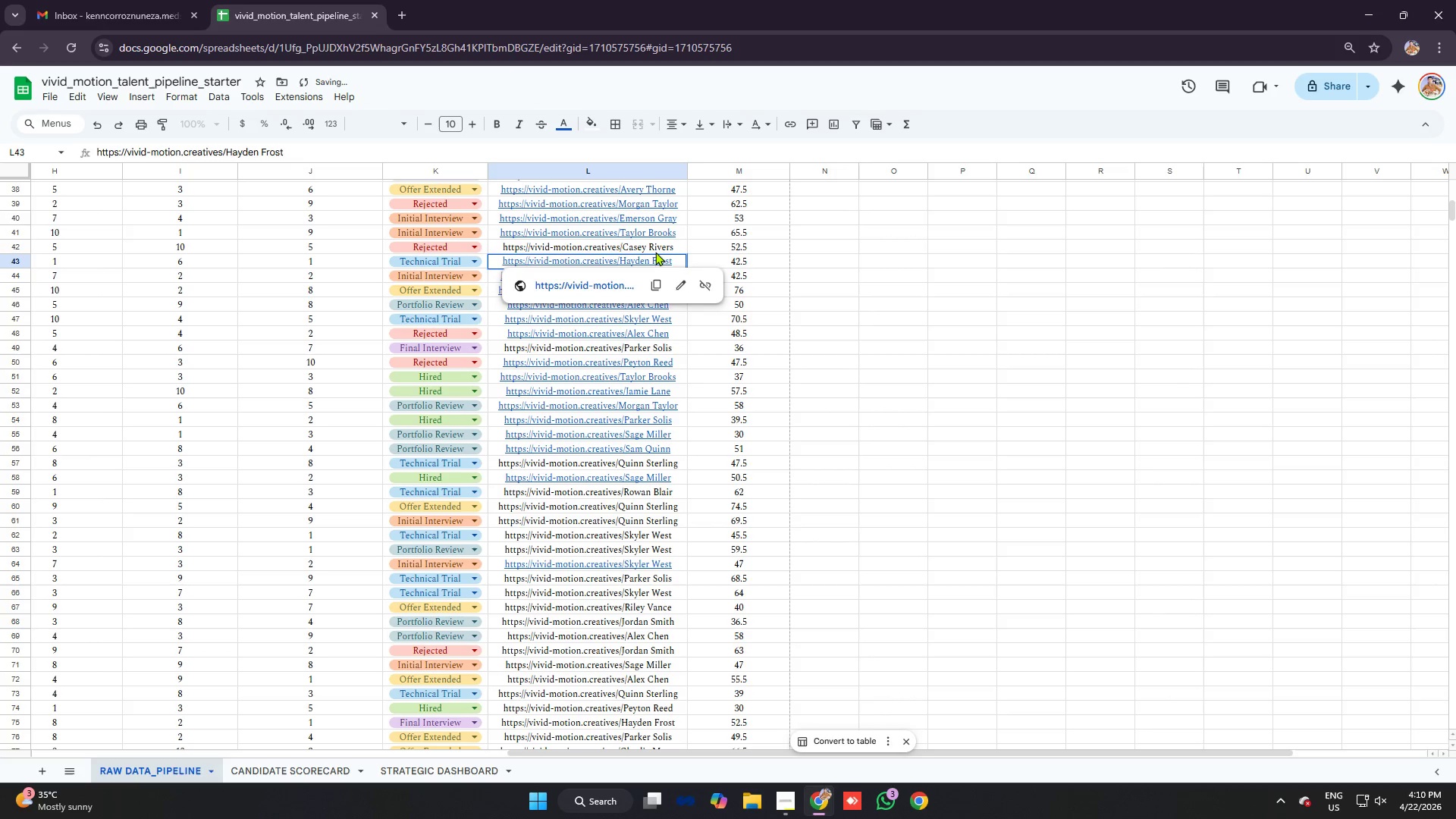 
left_click([655, 246])
 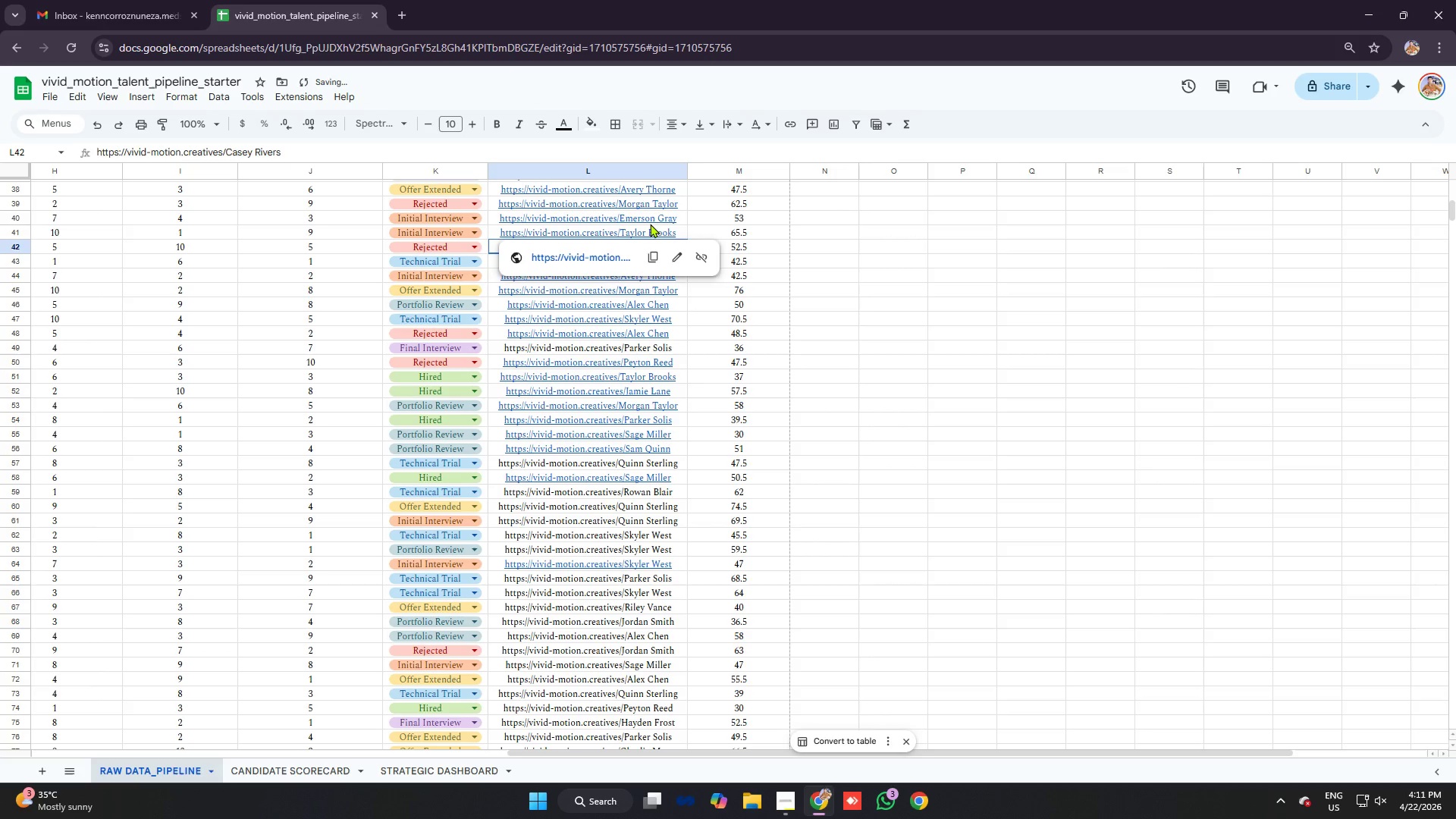 
key(Control+C)
 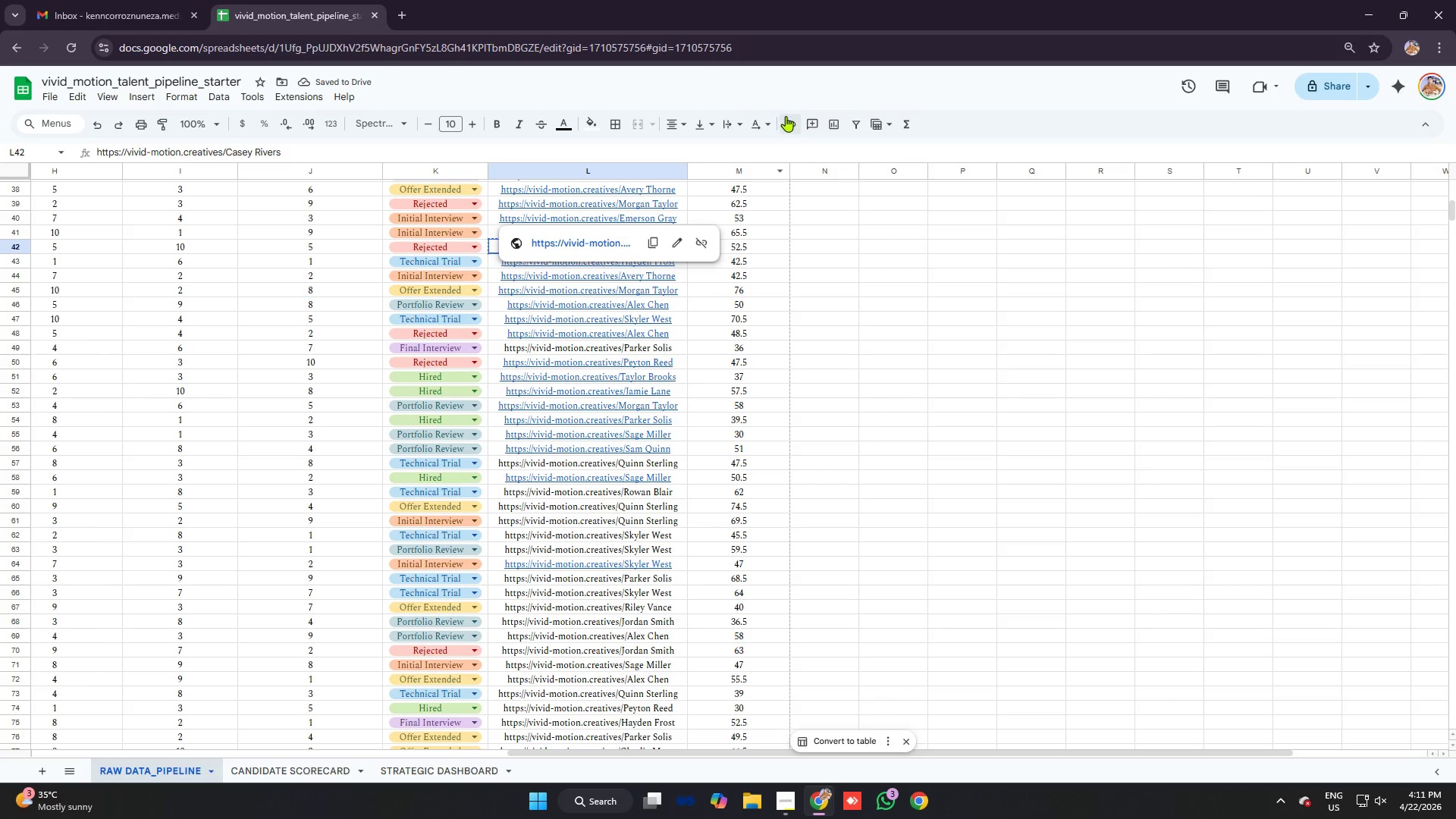 
left_click([786, 116])
 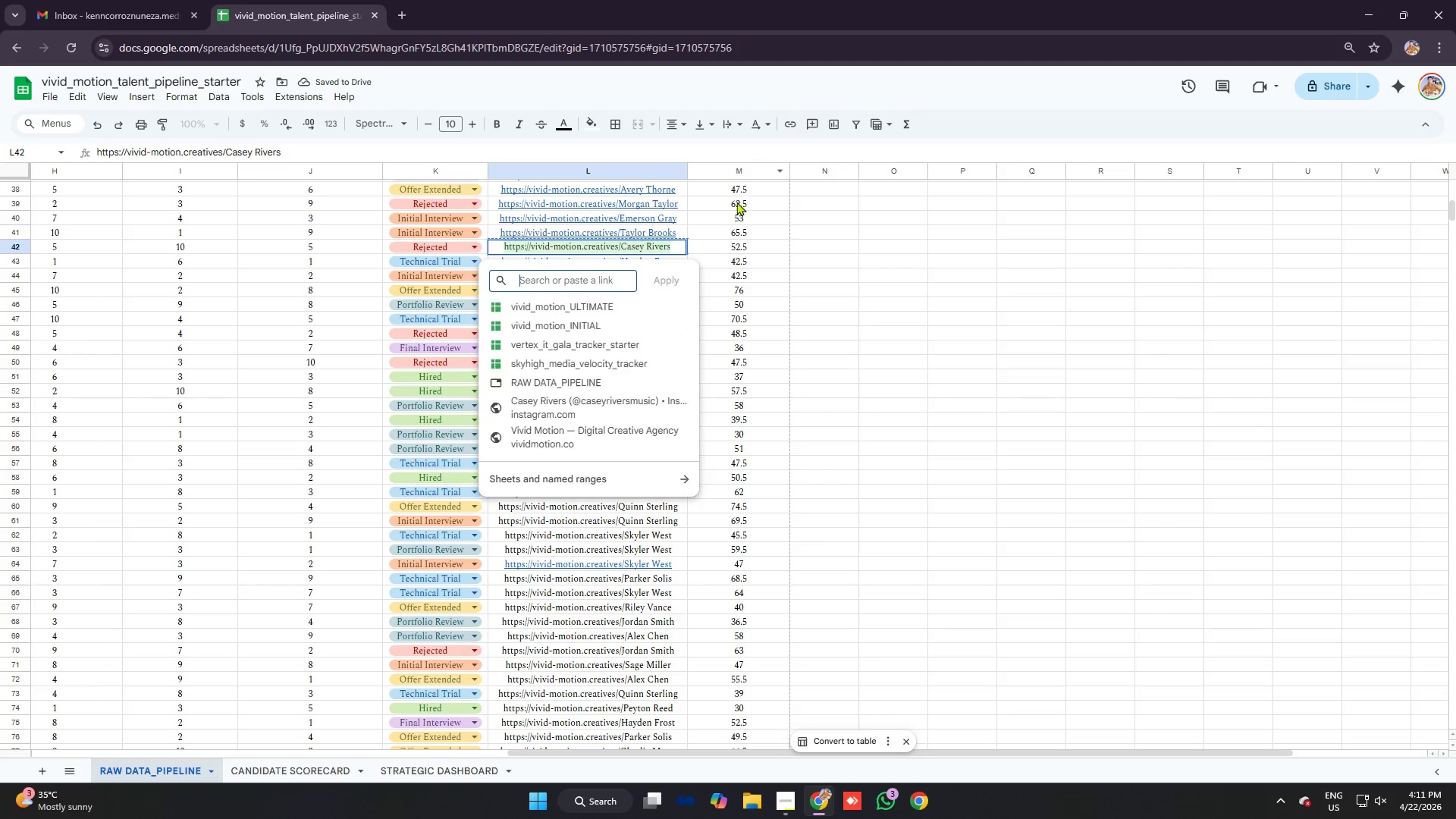 
key(Control+V)
 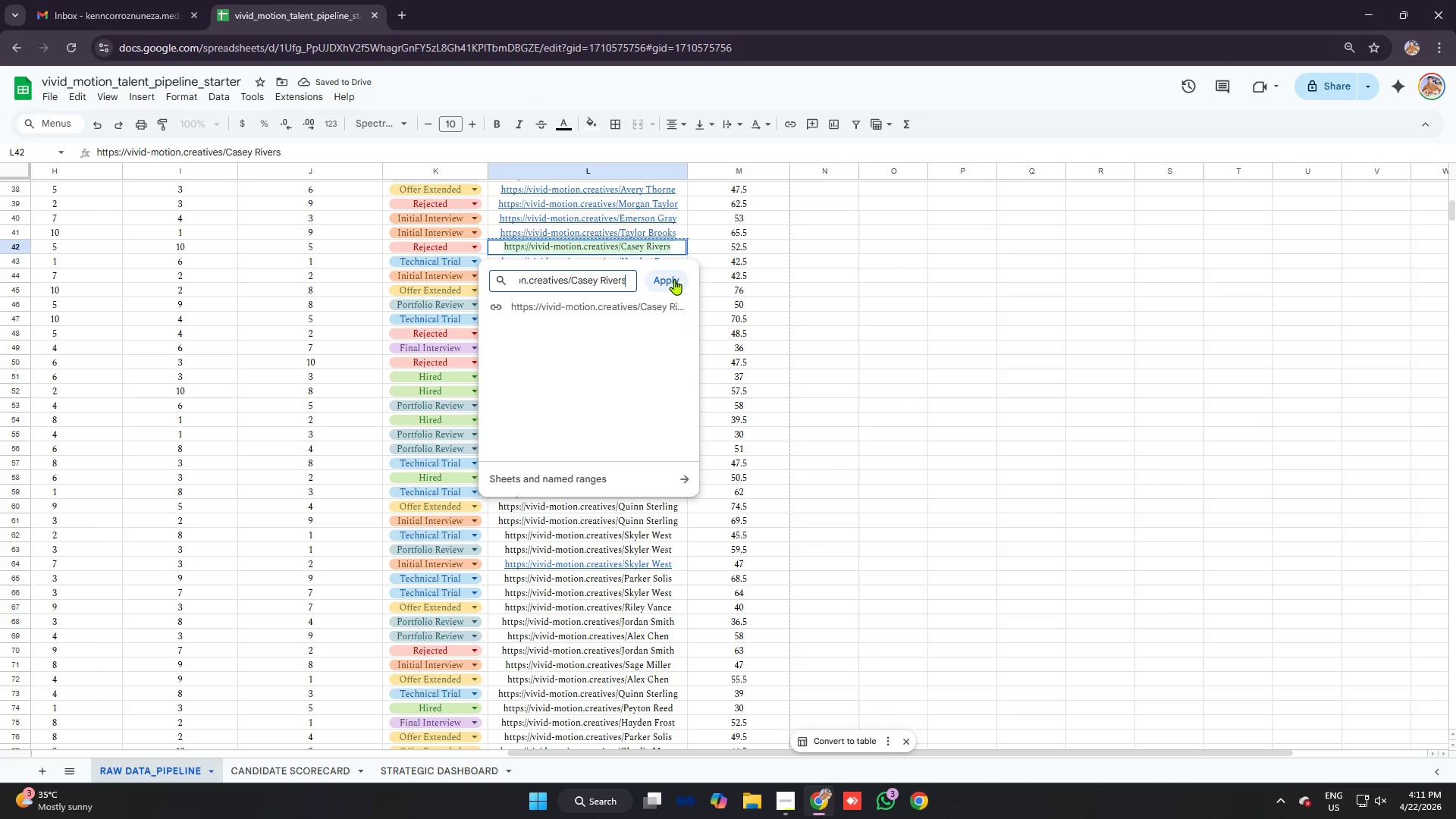 
left_click([673, 280])
 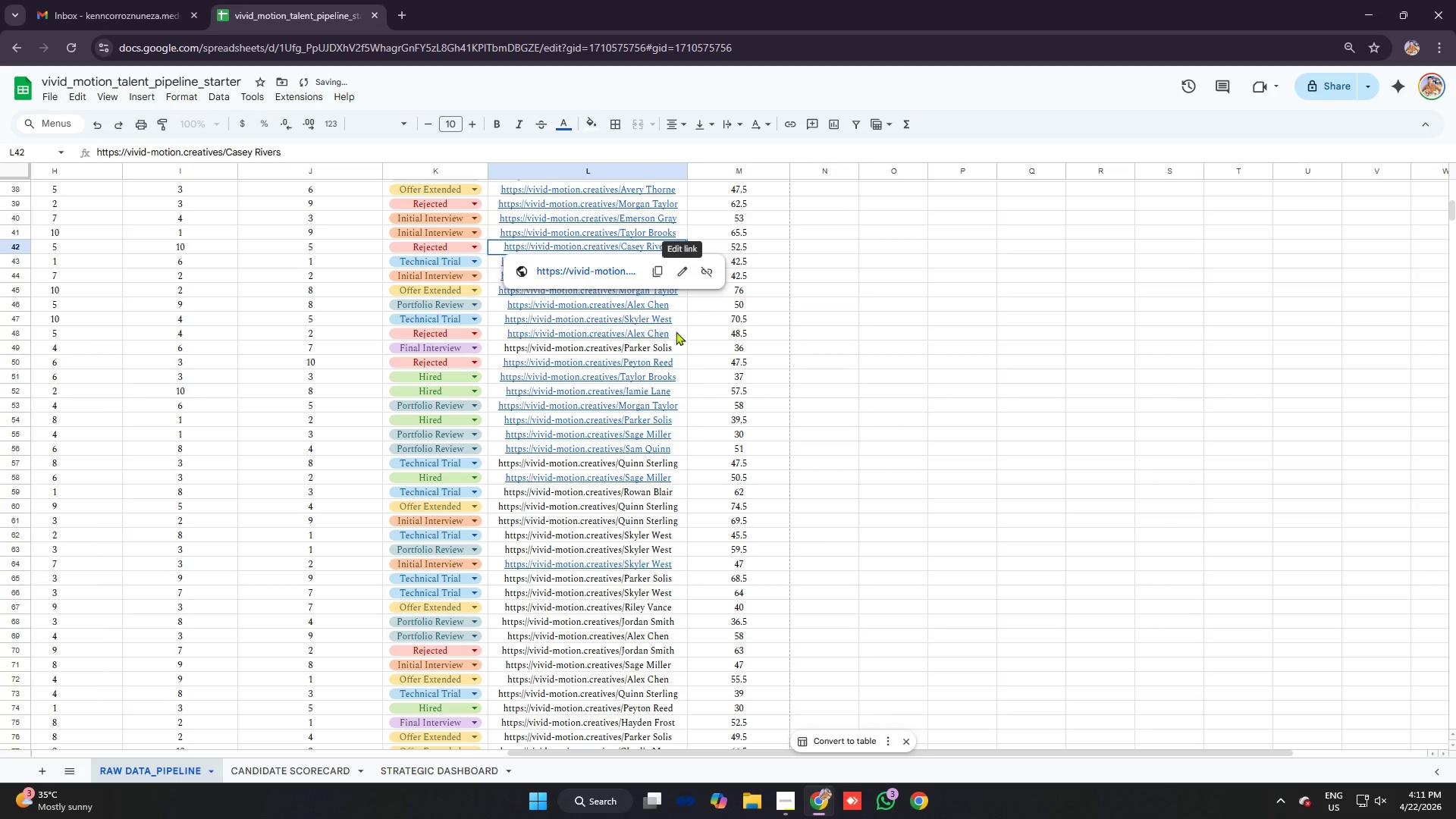 
left_click([650, 345])
 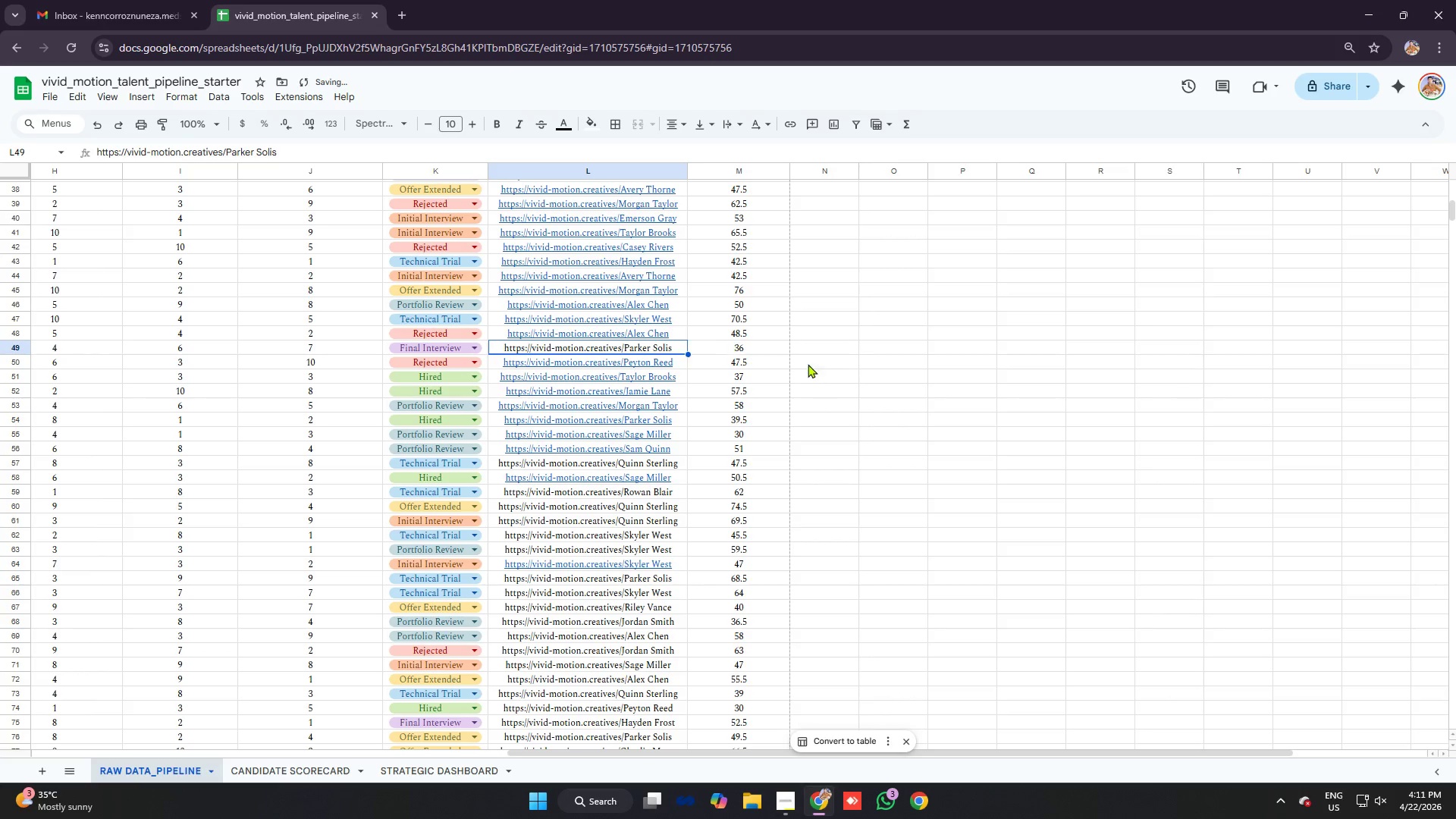 
key(Control+C)
 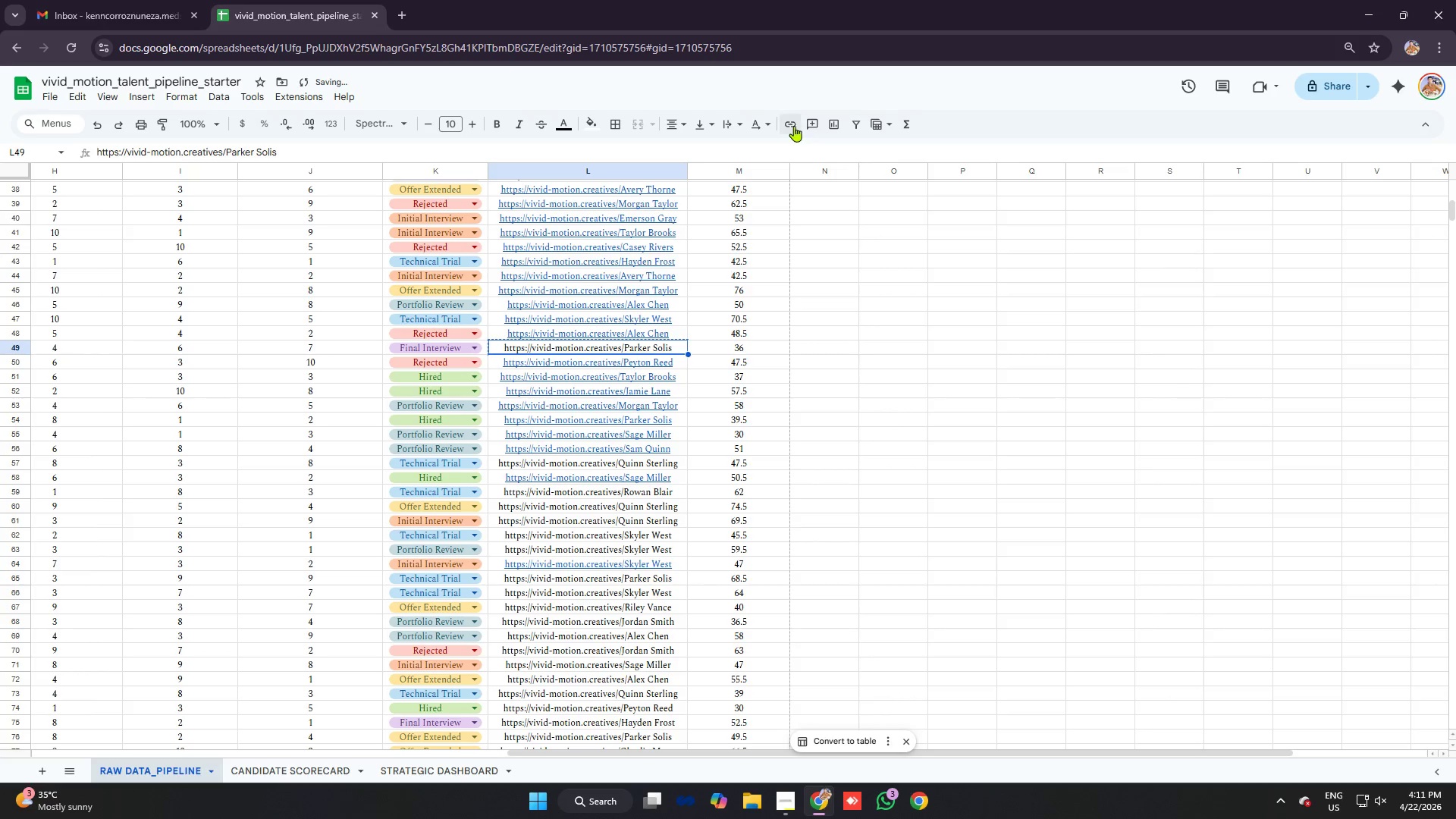 
left_click([791, 122])
 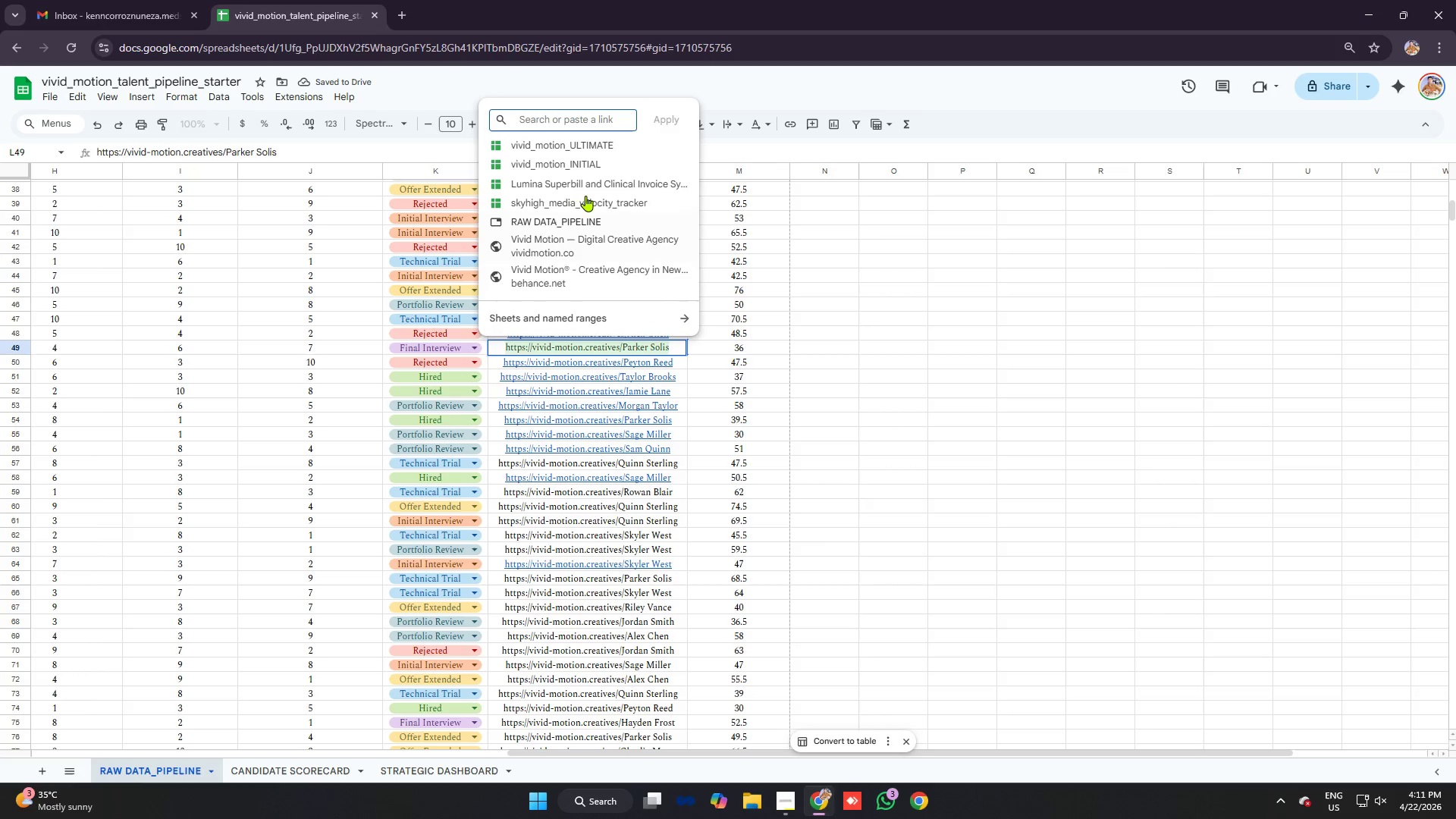 
key(Control+V)
 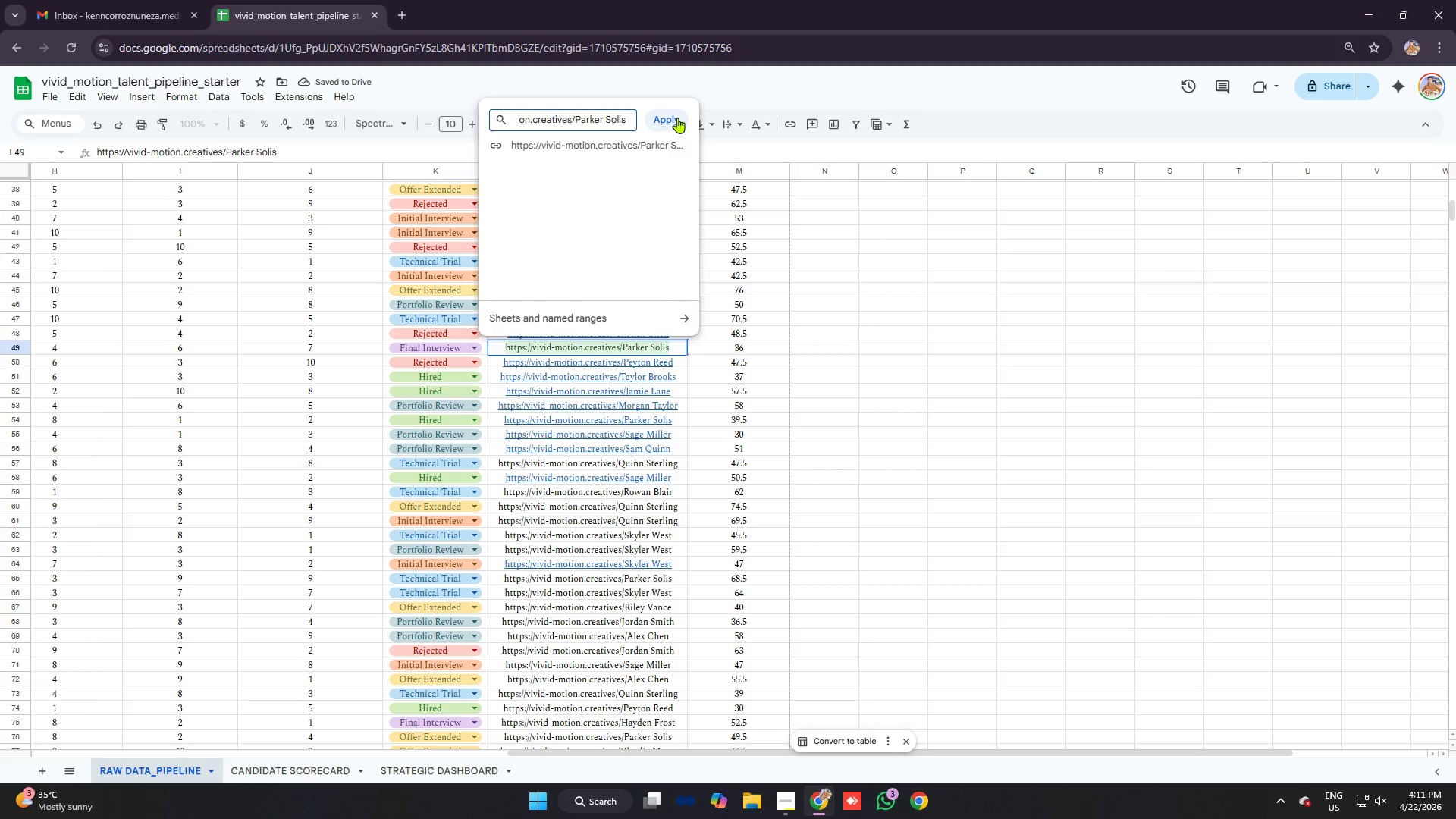 
left_click([677, 118])
 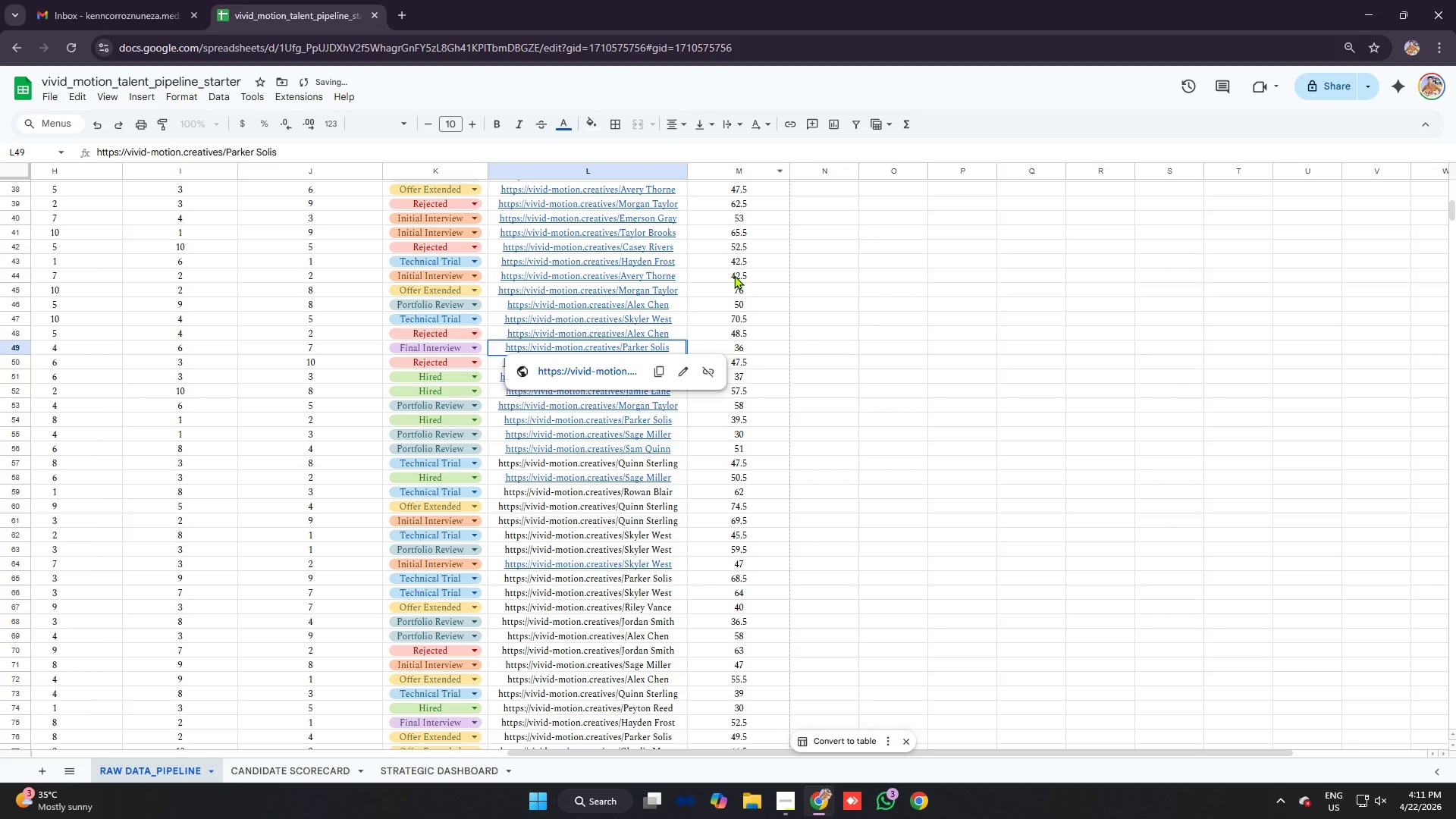 
left_click([734, 275])
 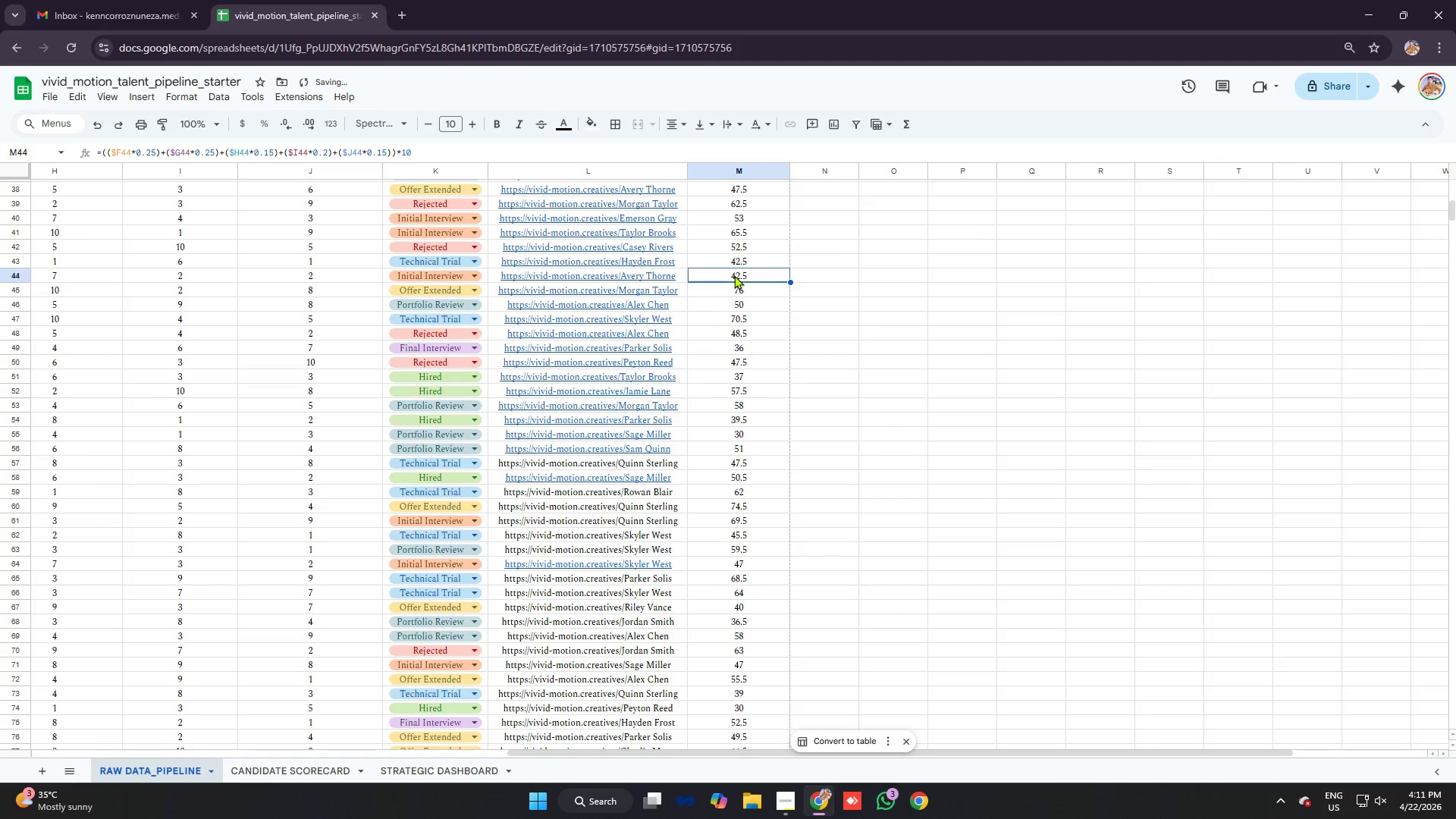 
scroll: coordinate [656, 393], scroll_direction: down, amount: 6.0
 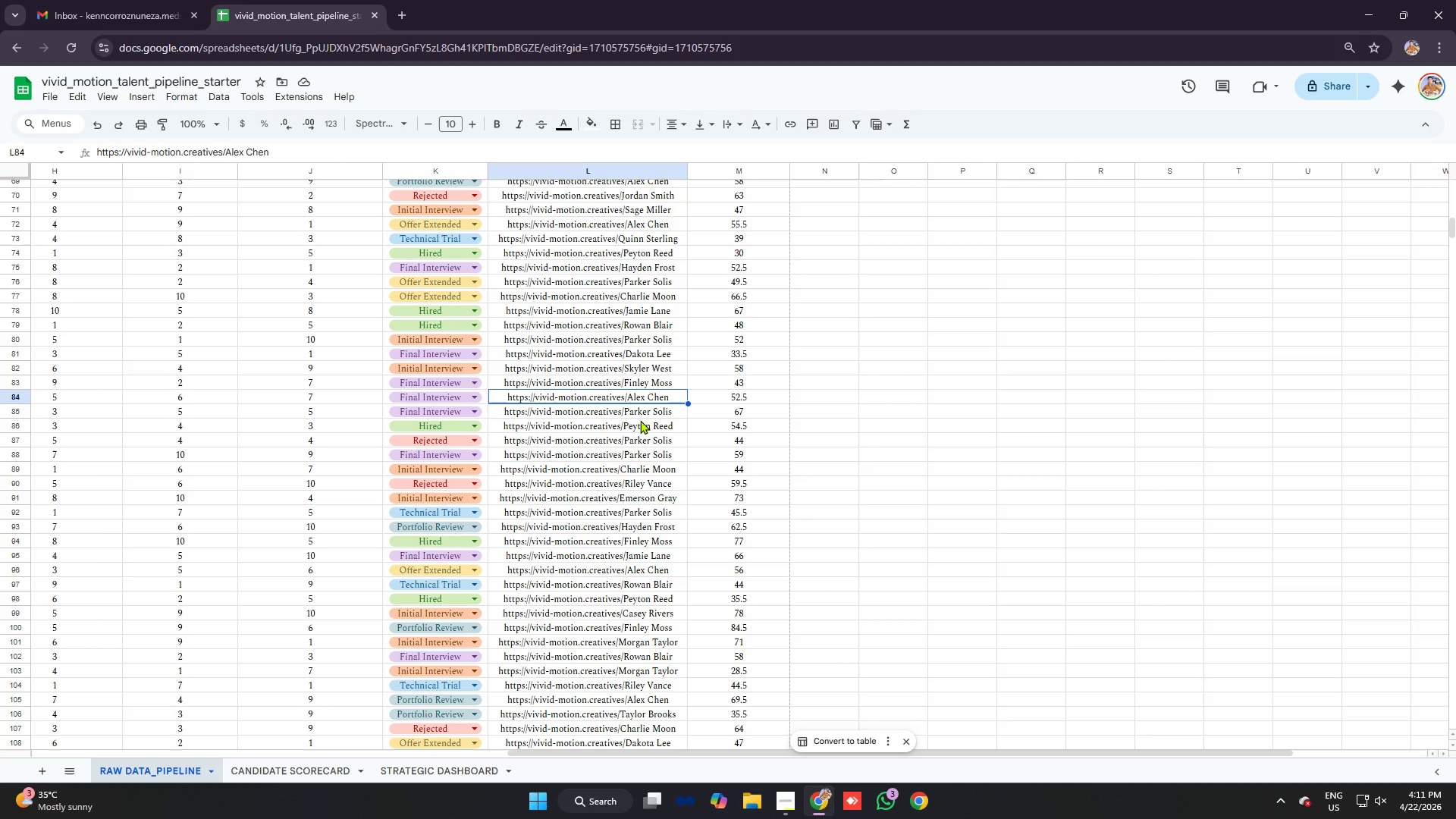 
wait(6.14)
 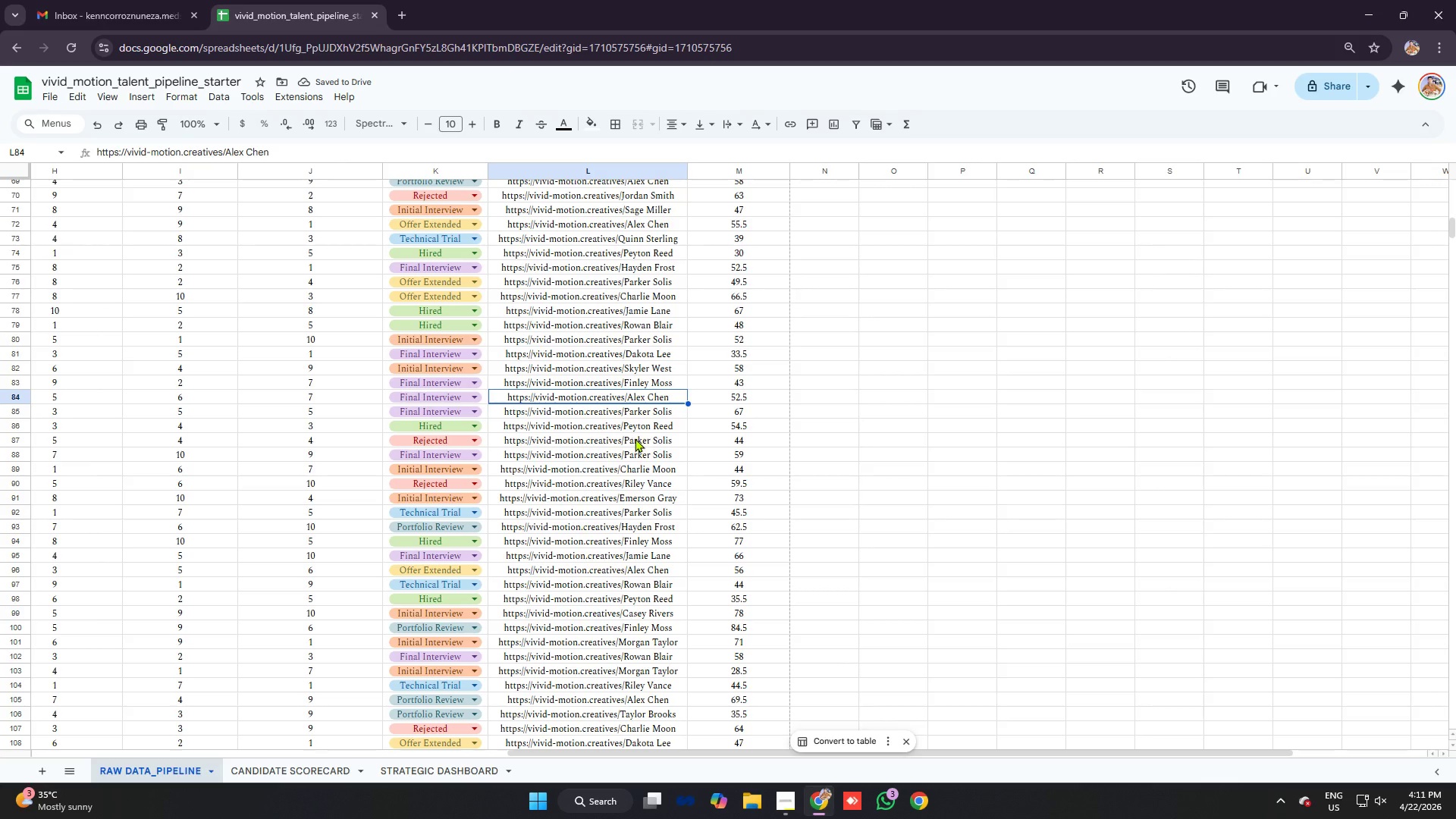 
left_click([433, 767])
 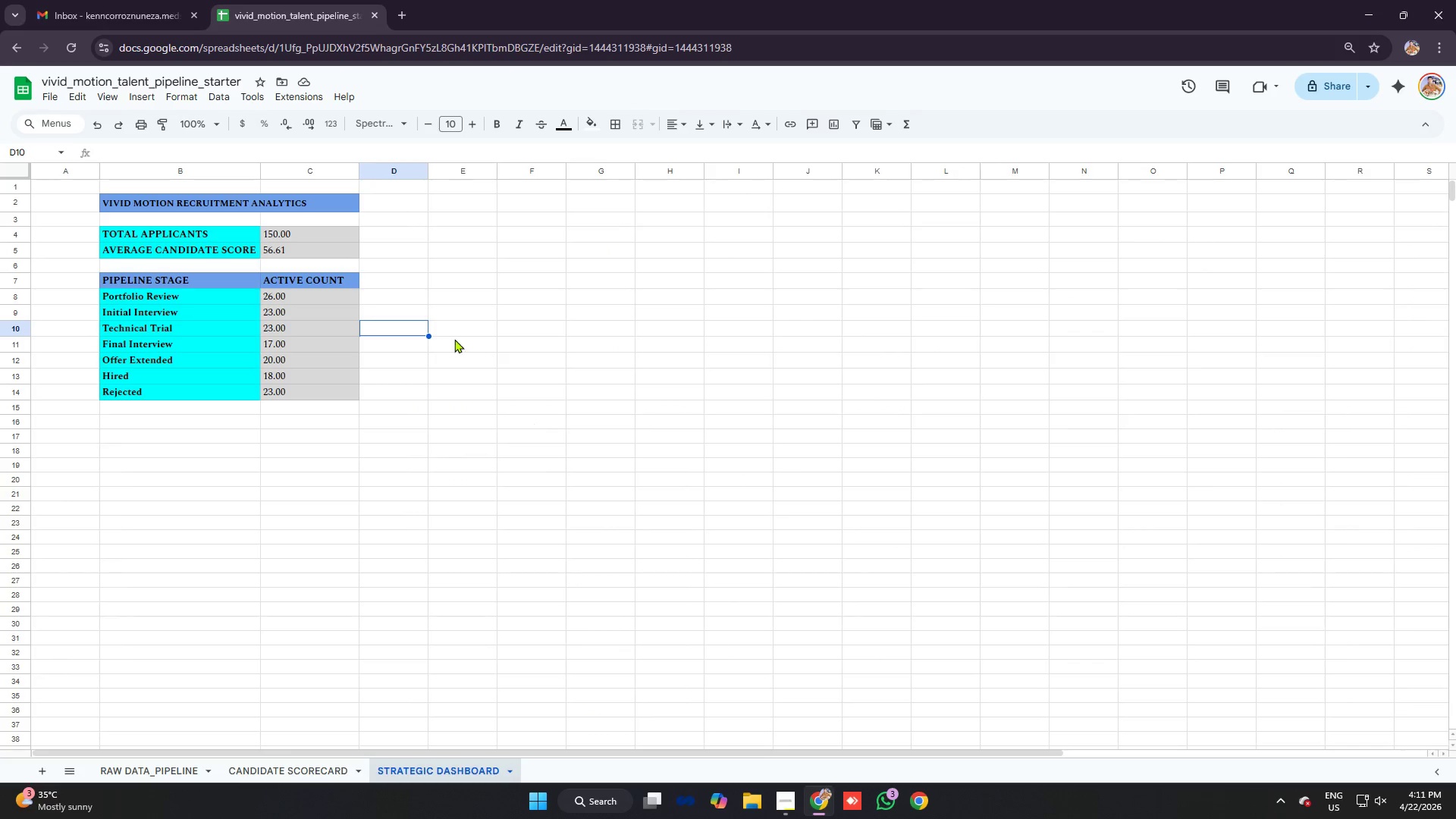 
left_click([446, 274])
 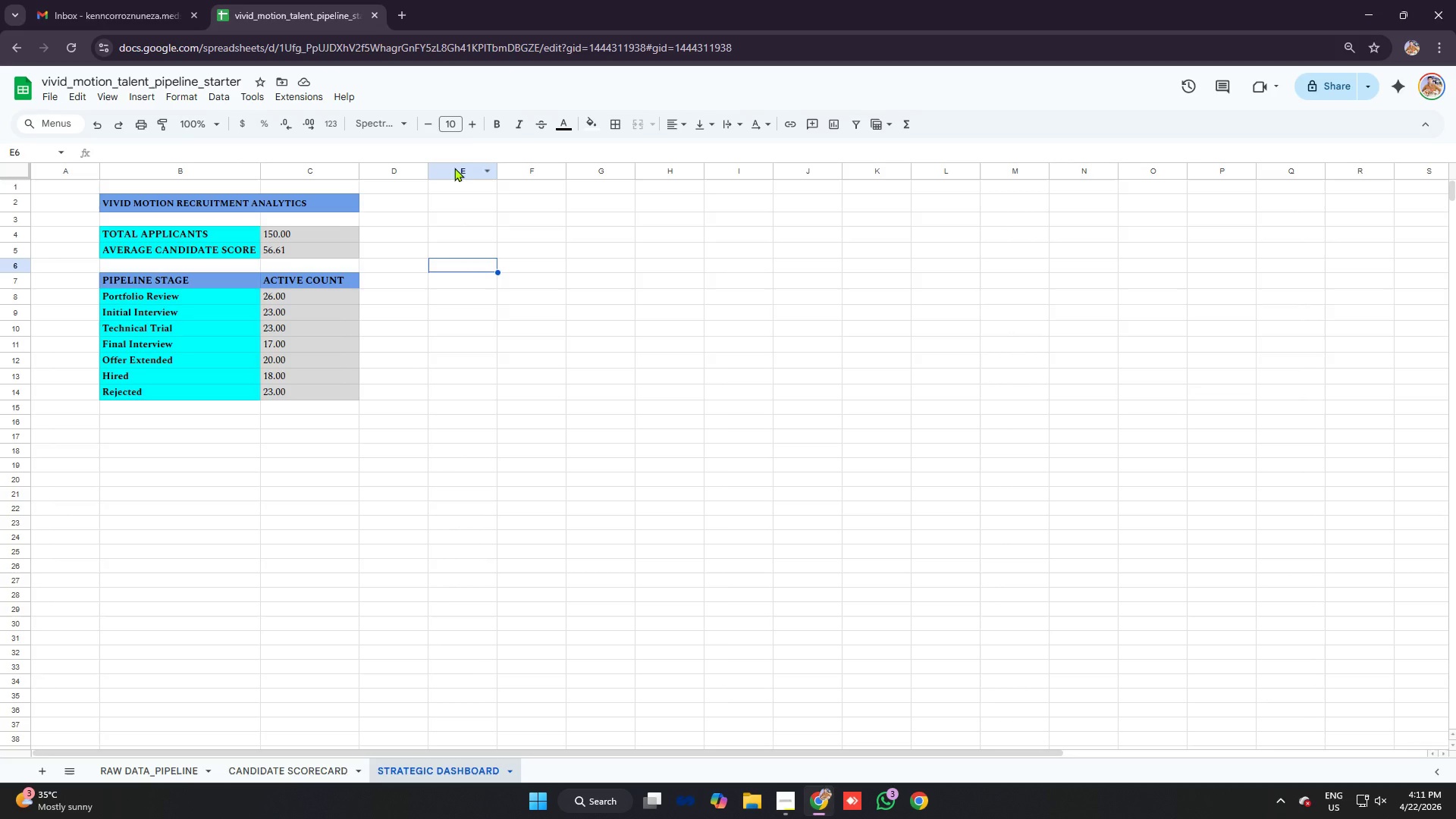 
left_click_drag(start_coordinate=[496, 174], to_coordinate=[518, 177])
 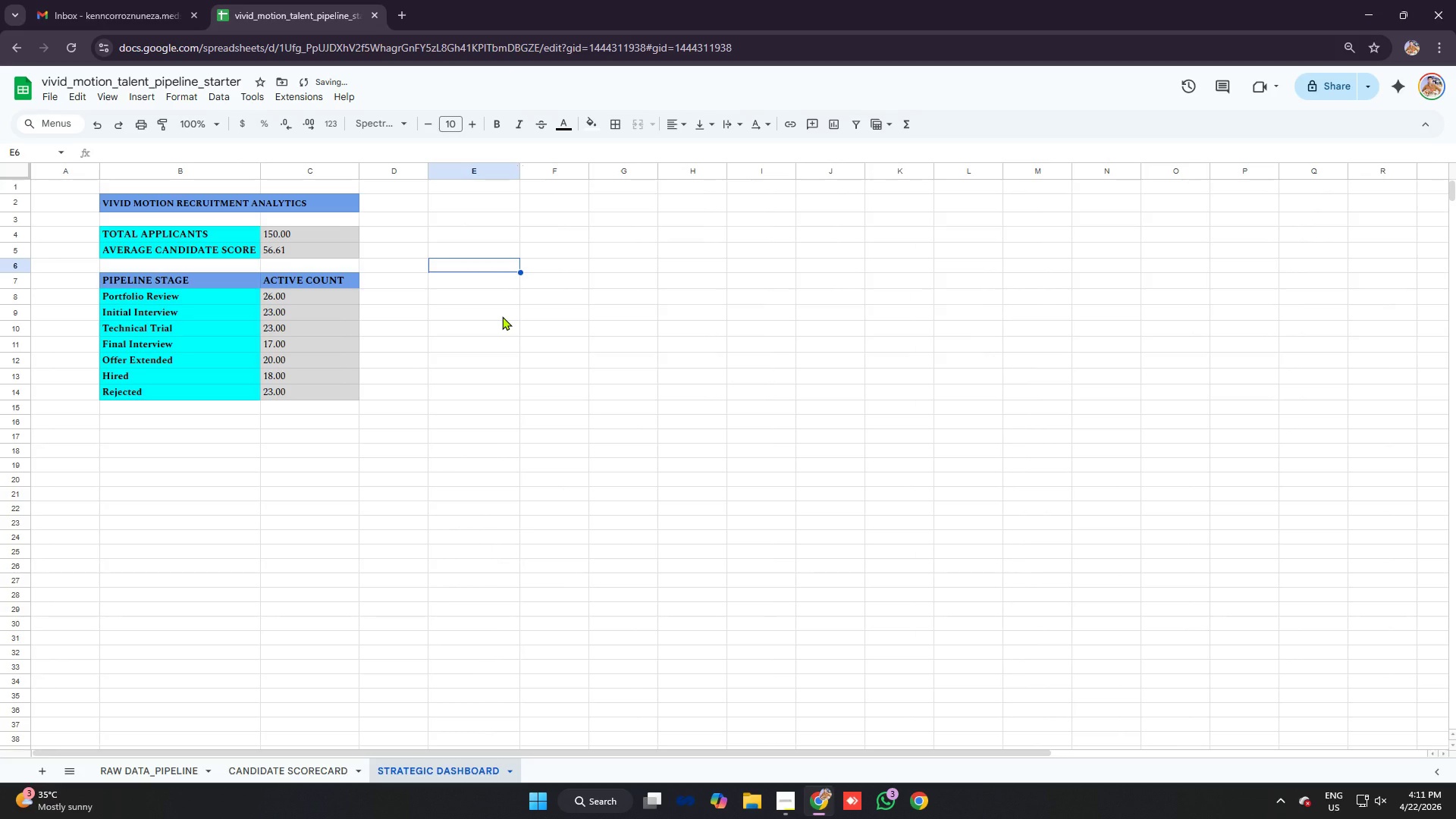 
type(PAL)
key(Backspace)
key(Backspace)
type(LATFORM SOURCE)
 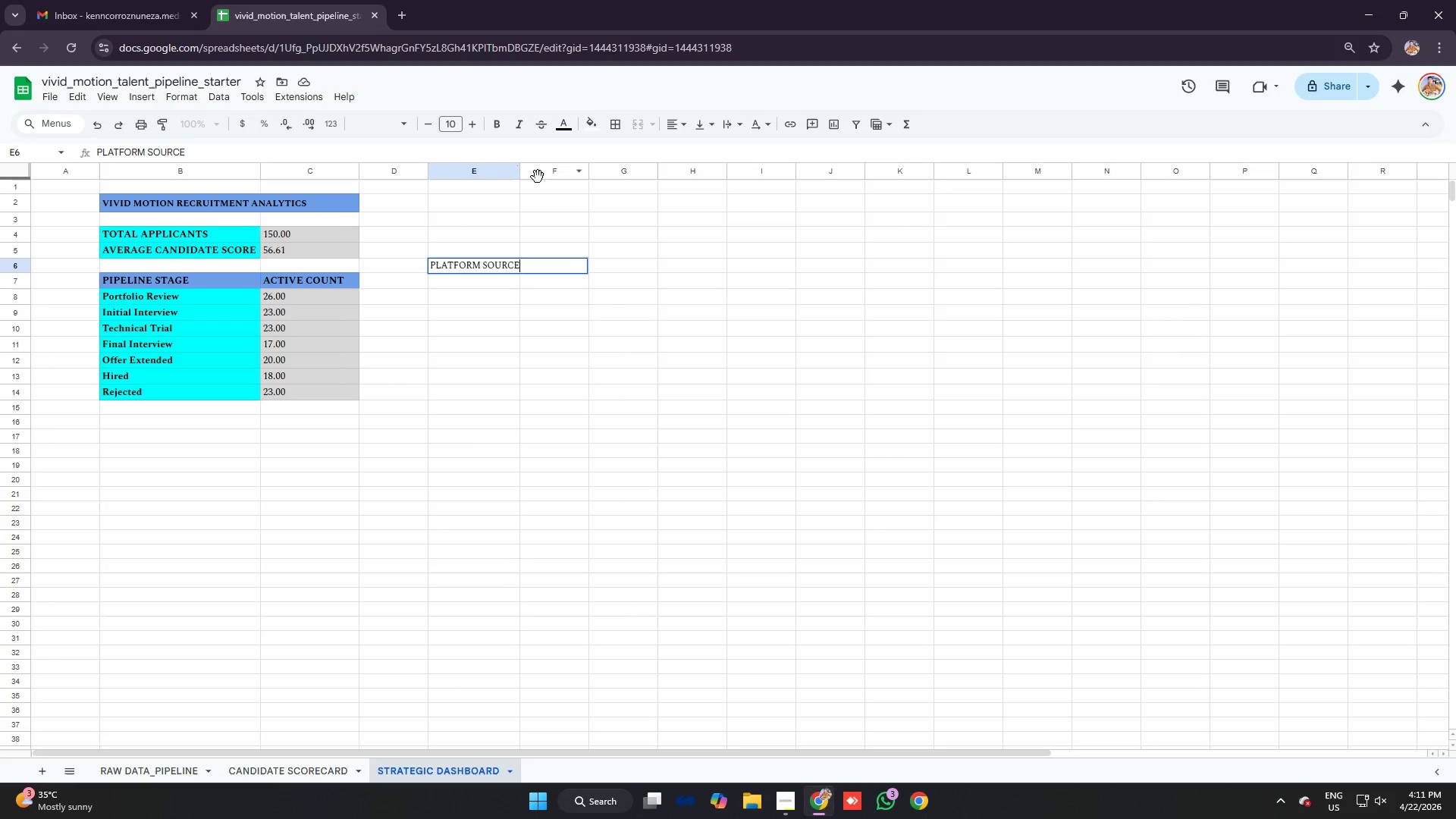 
left_click_drag(start_coordinate=[519, 168], to_coordinate=[535, 168])
 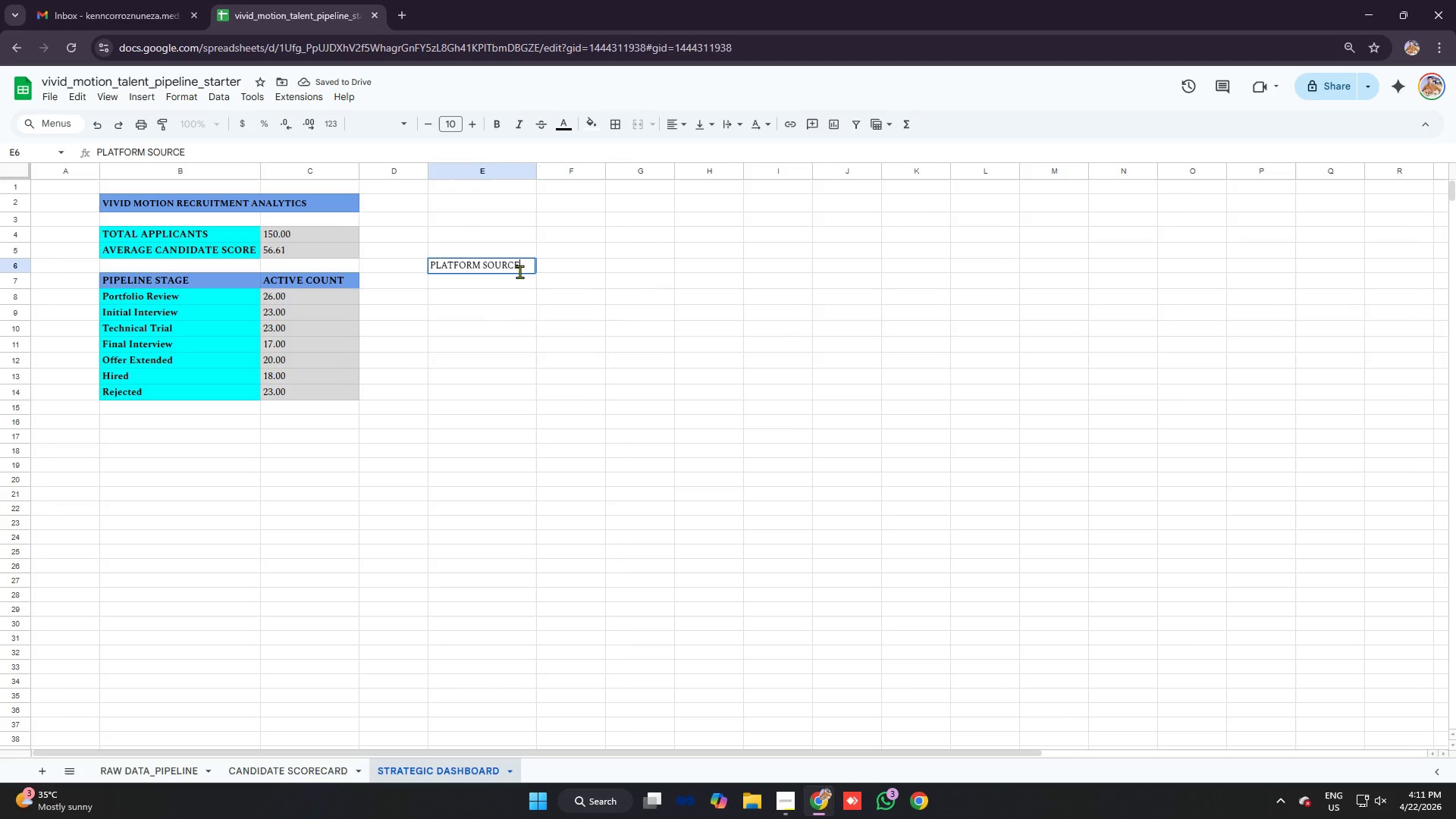 
wait(8.52)
 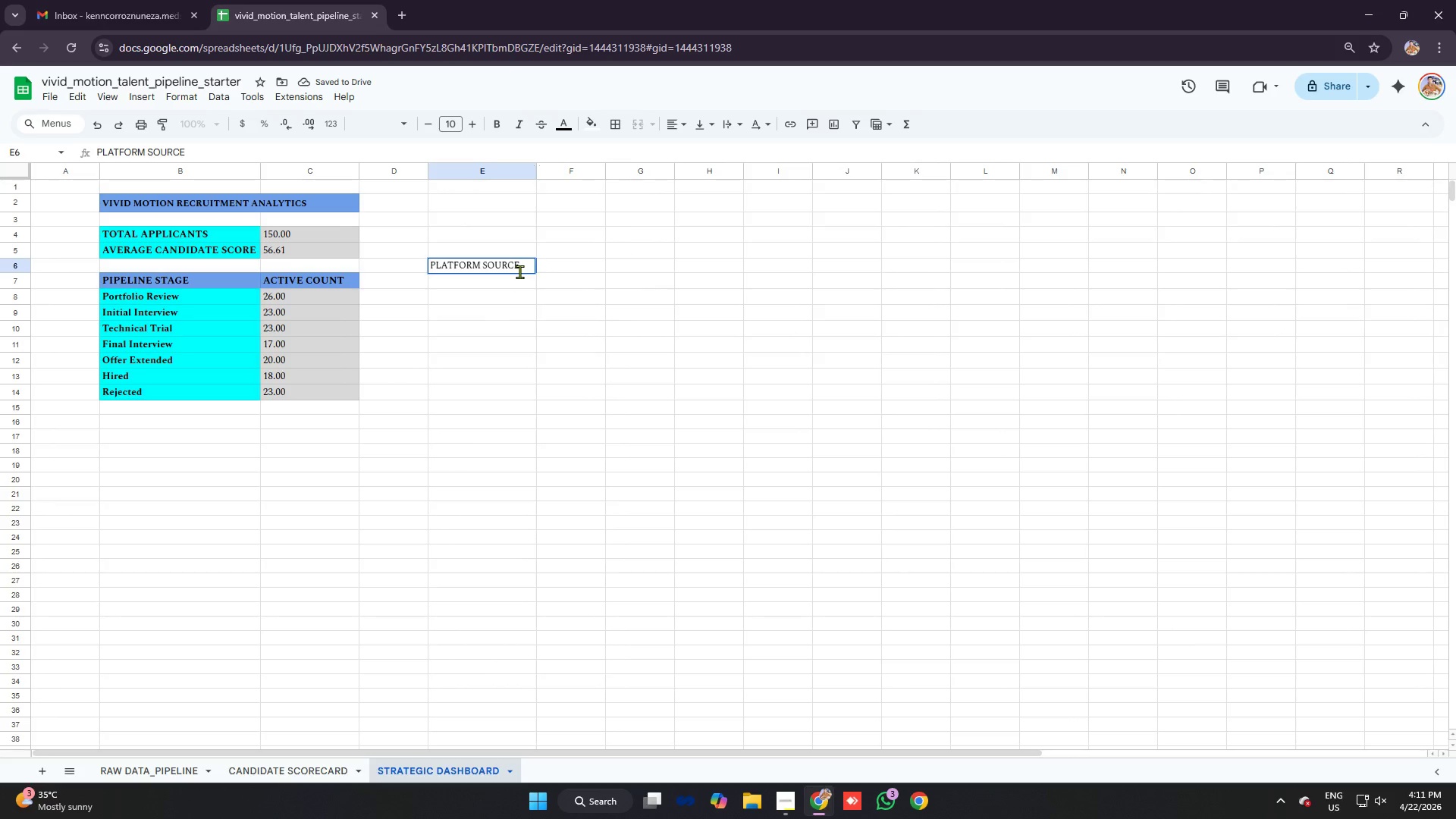 
key(Control+A)
 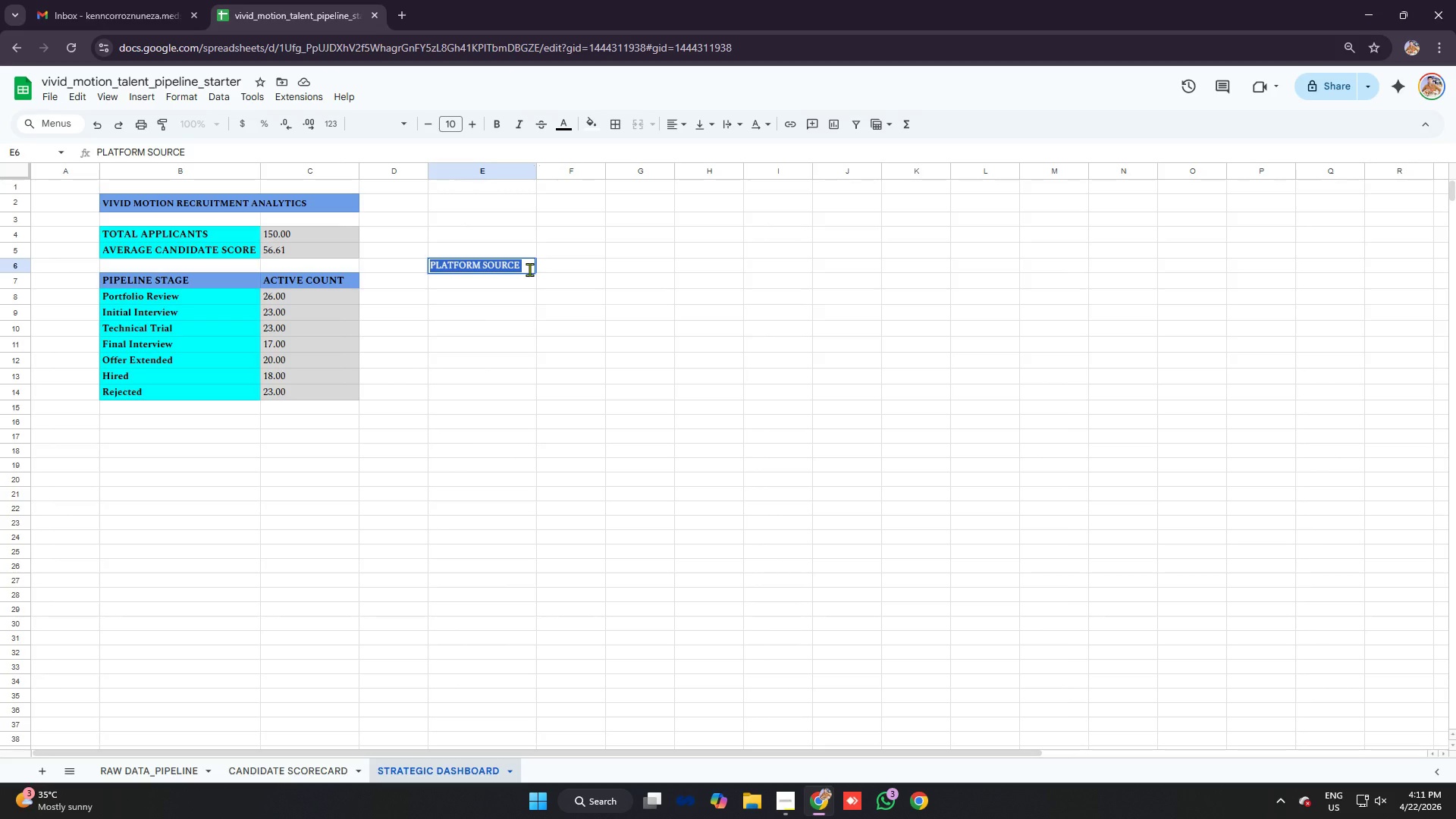 
key(Control+C)
 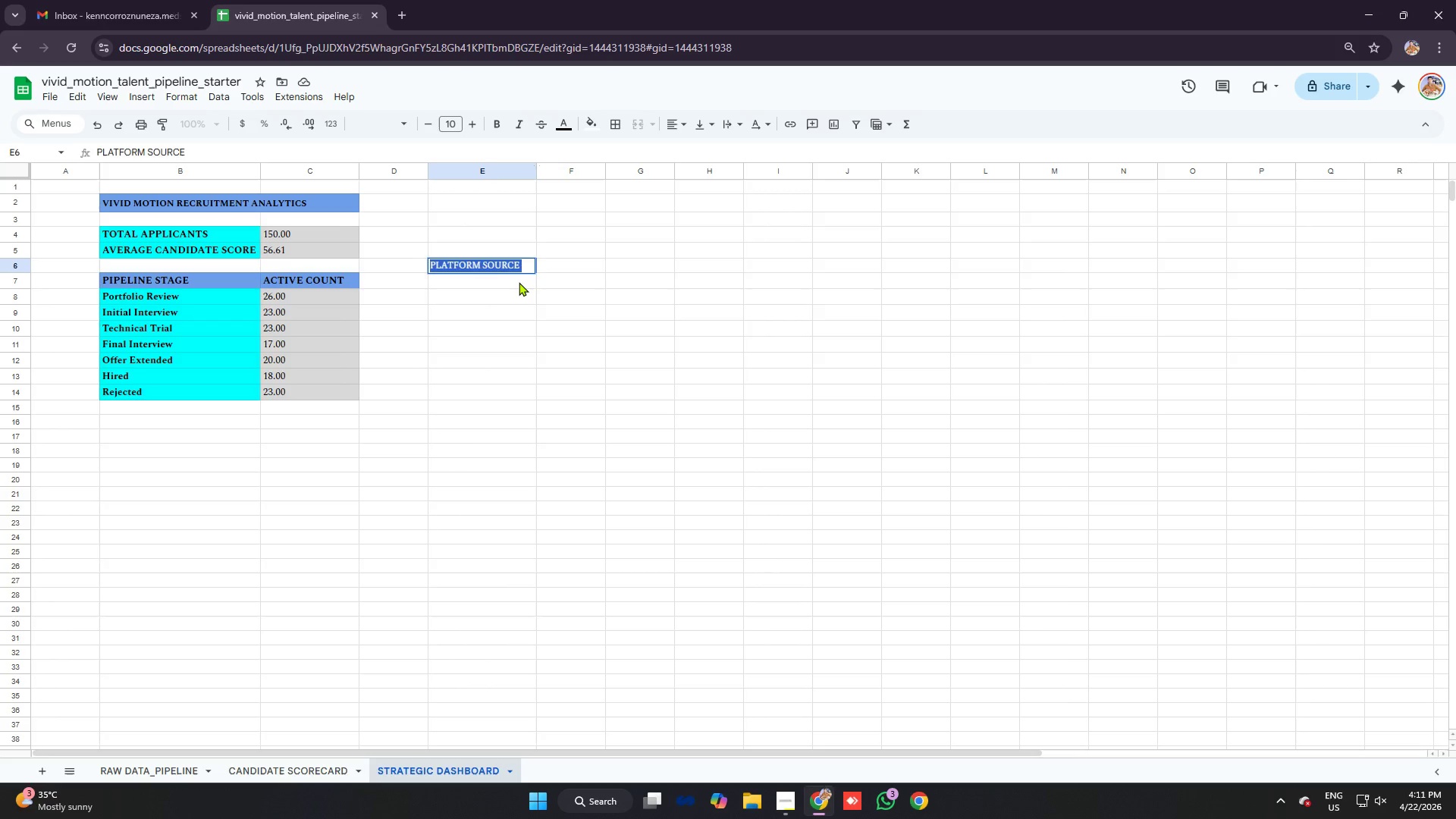 
left_click([519, 282])
 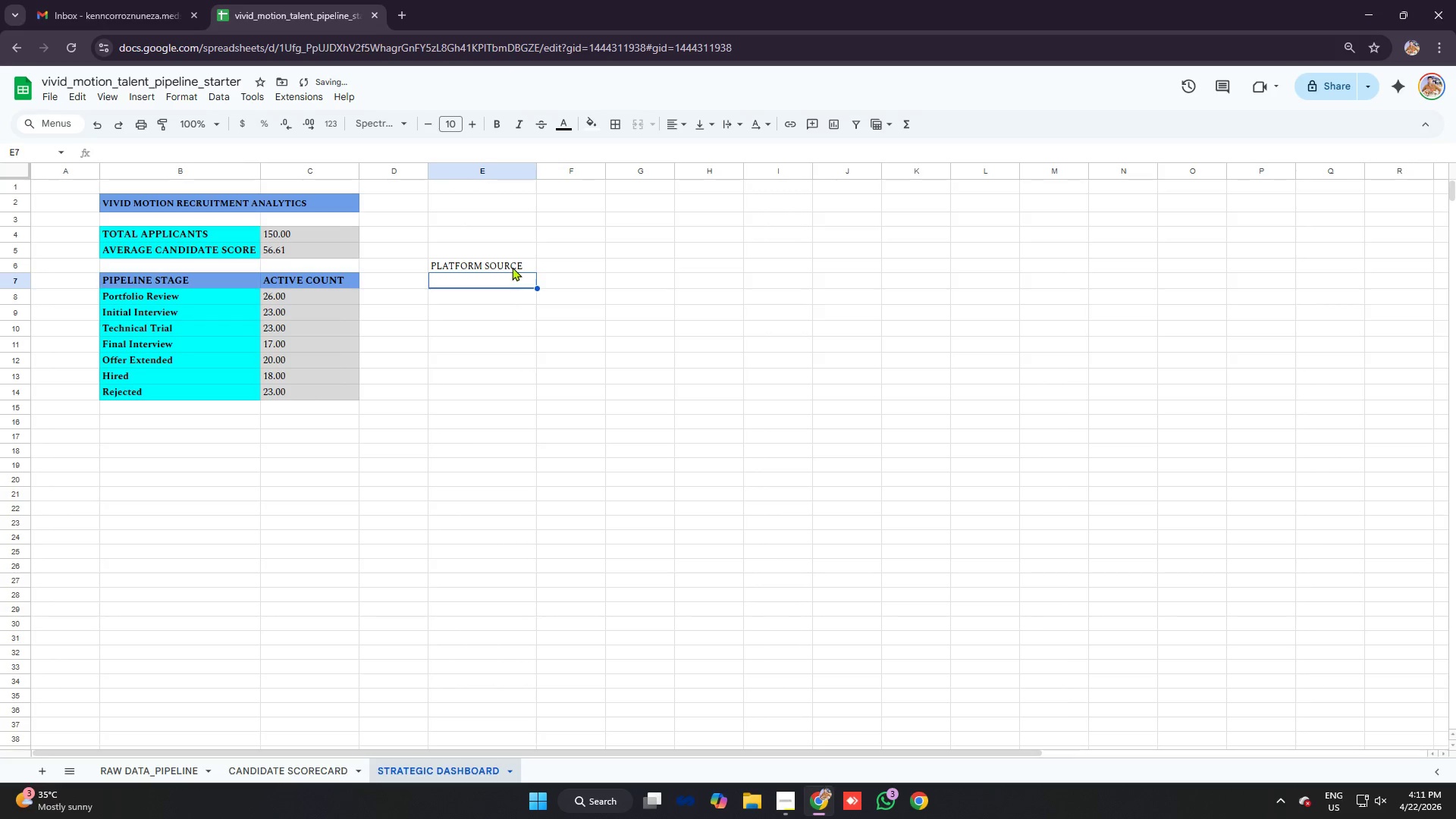 
left_click([512, 267])
 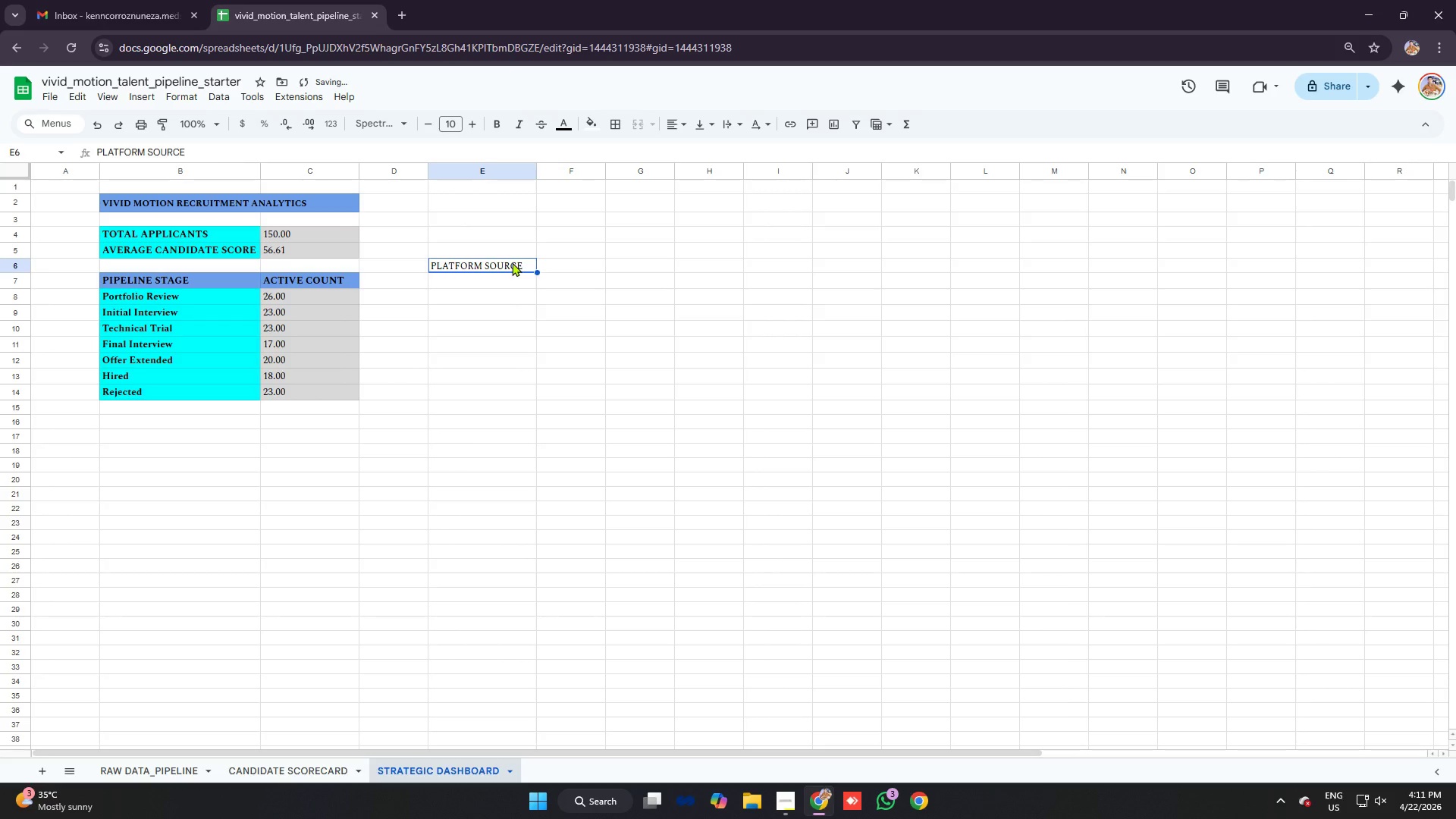 
key(Backspace)
 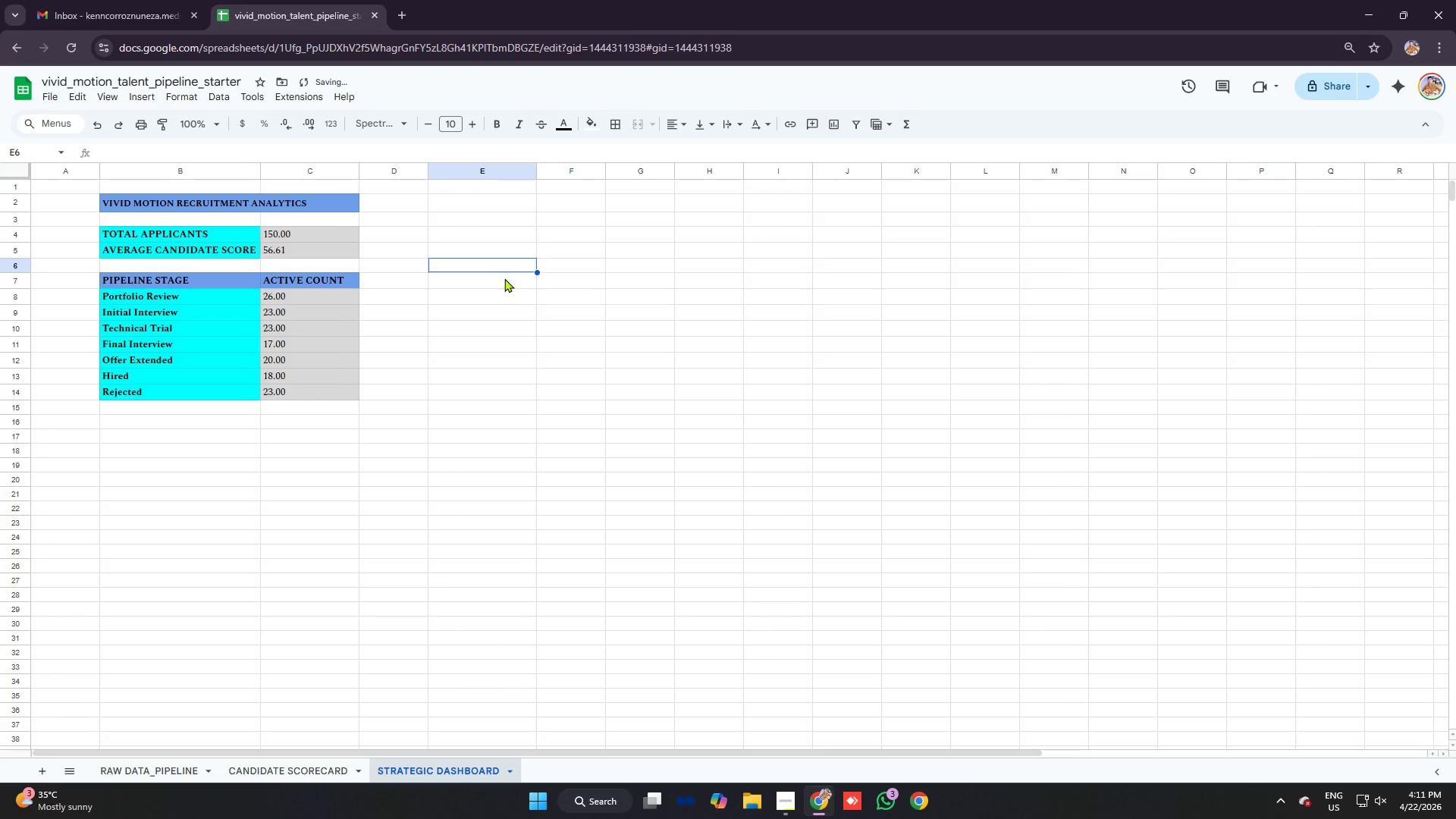 
left_click([504, 278])
 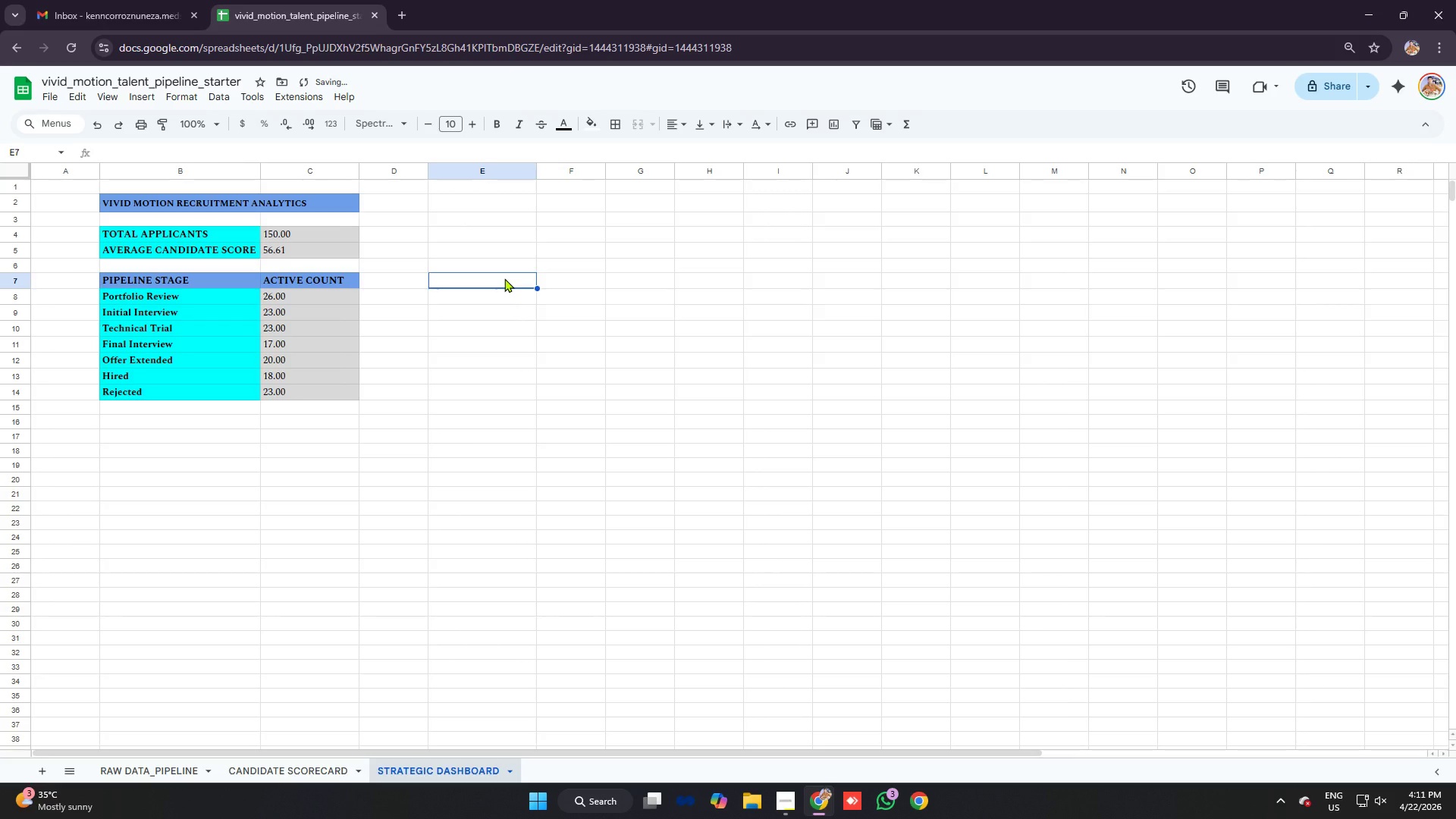 
key(Control+V)
 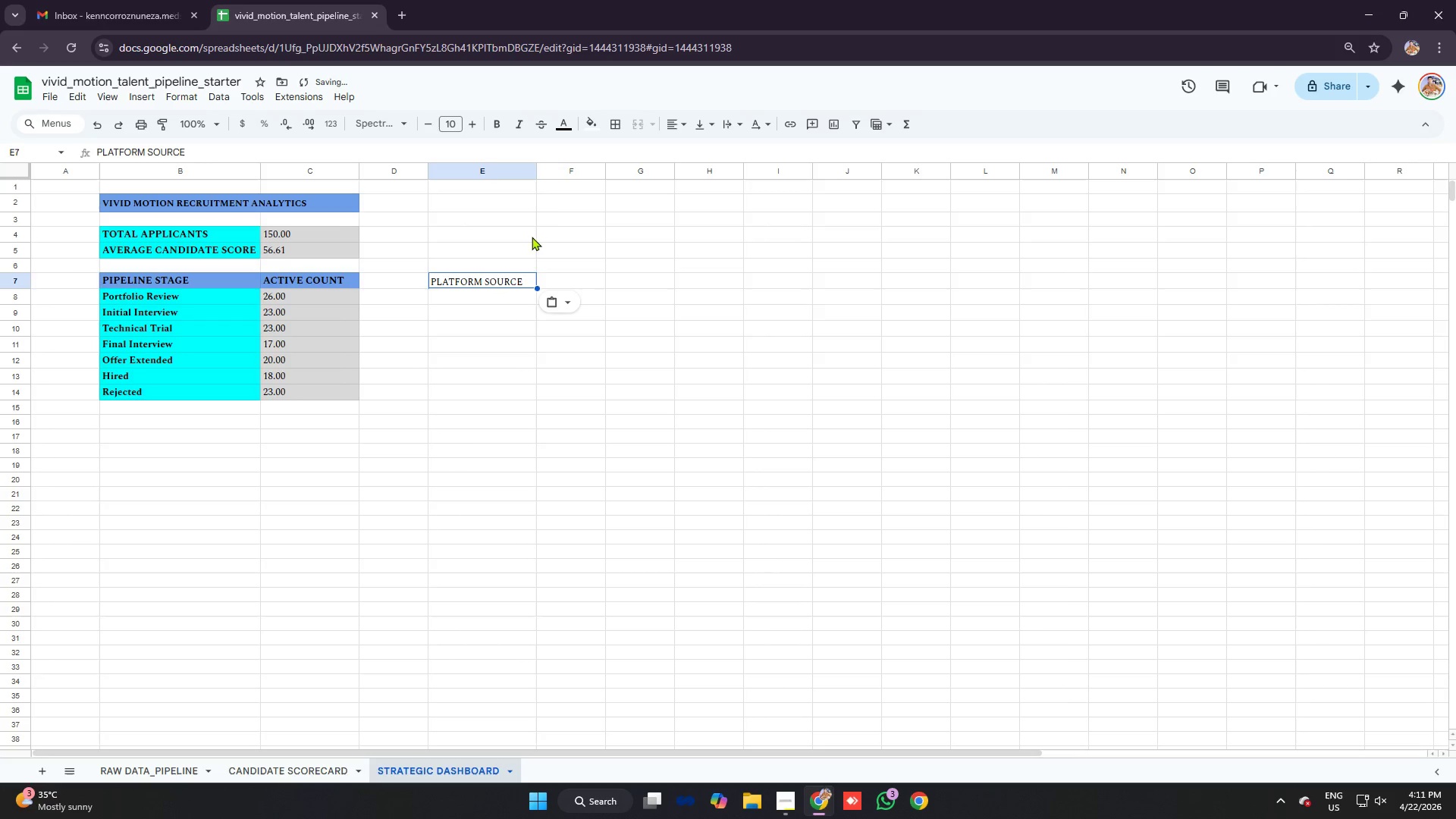 
left_click_drag(start_coordinate=[535, 171], to_coordinate=[546, 173])
 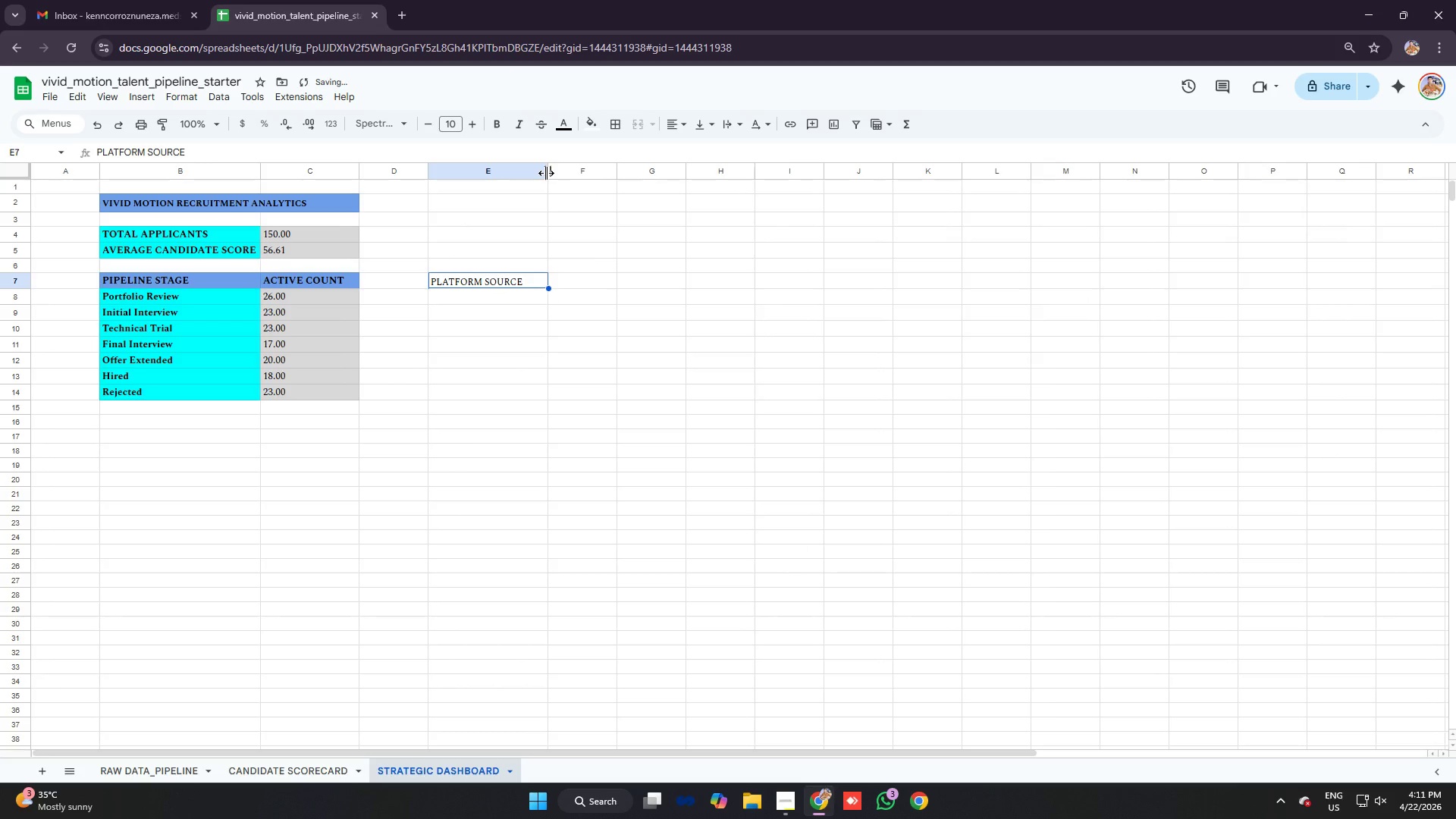 
left_click([570, 280])
 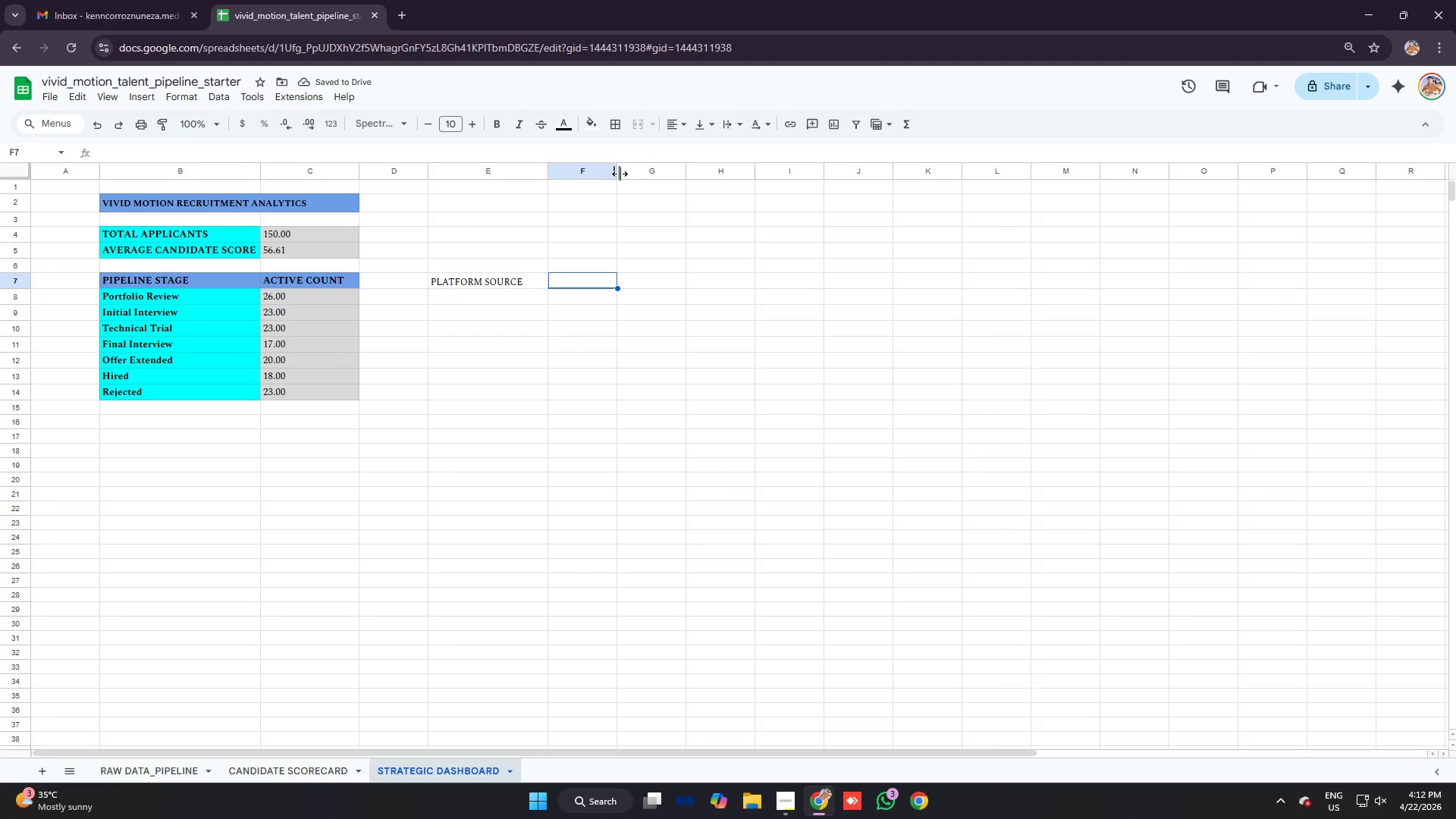 
left_click_drag(start_coordinate=[620, 174], to_coordinate=[641, 177])
 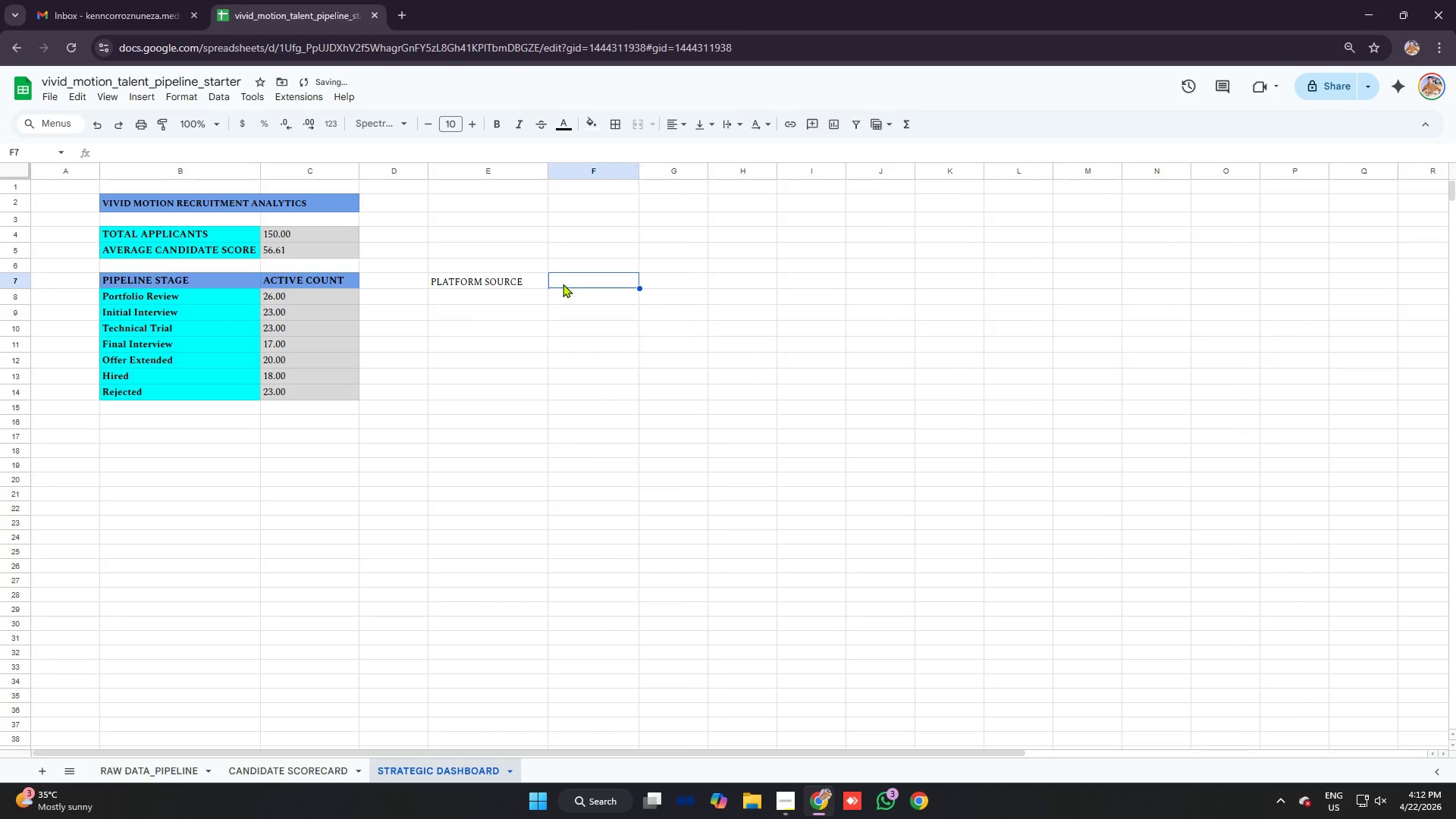 
left_click([579, 278])
 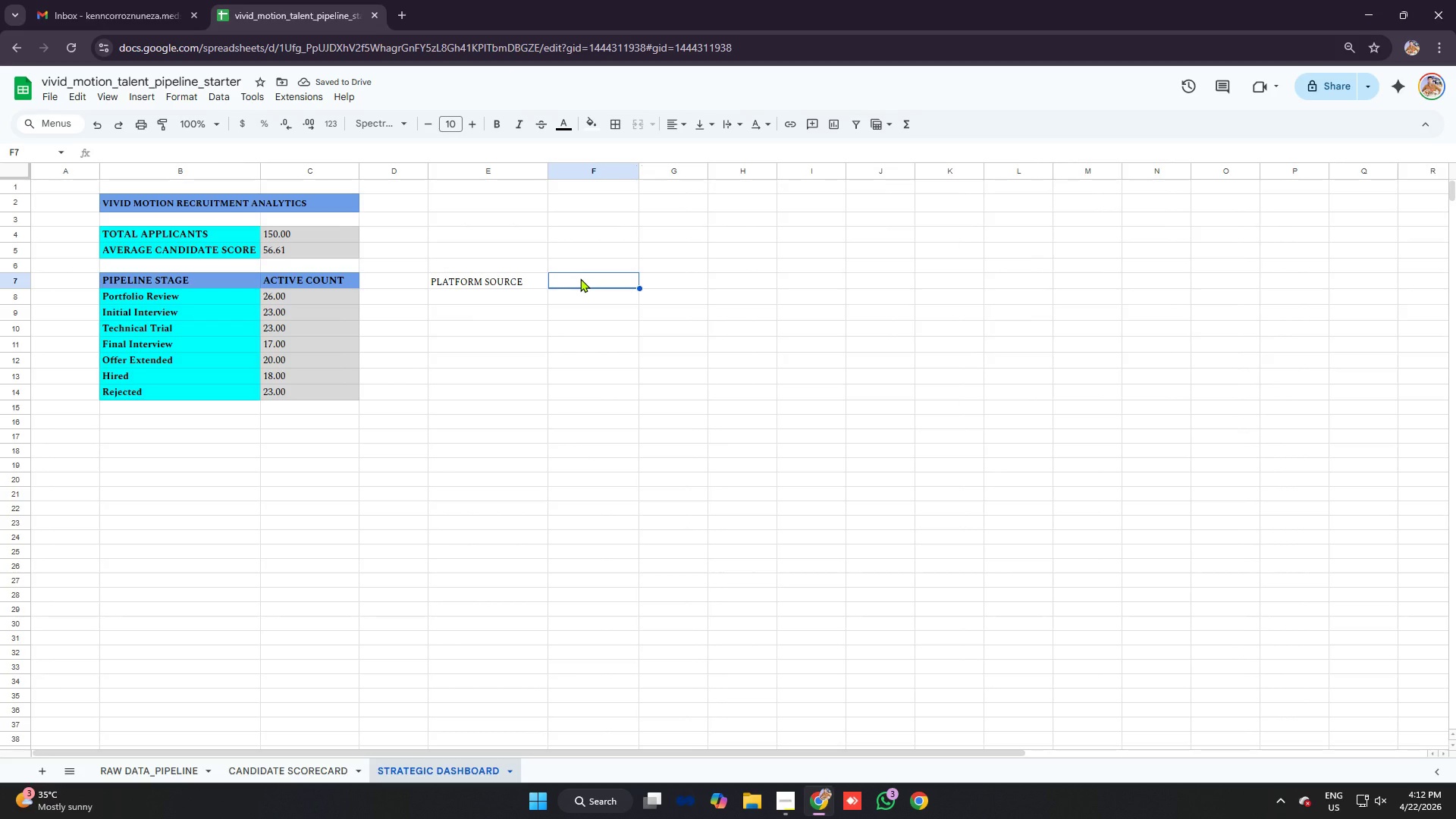 
type(AVERAGE QUALITY SCORE)
 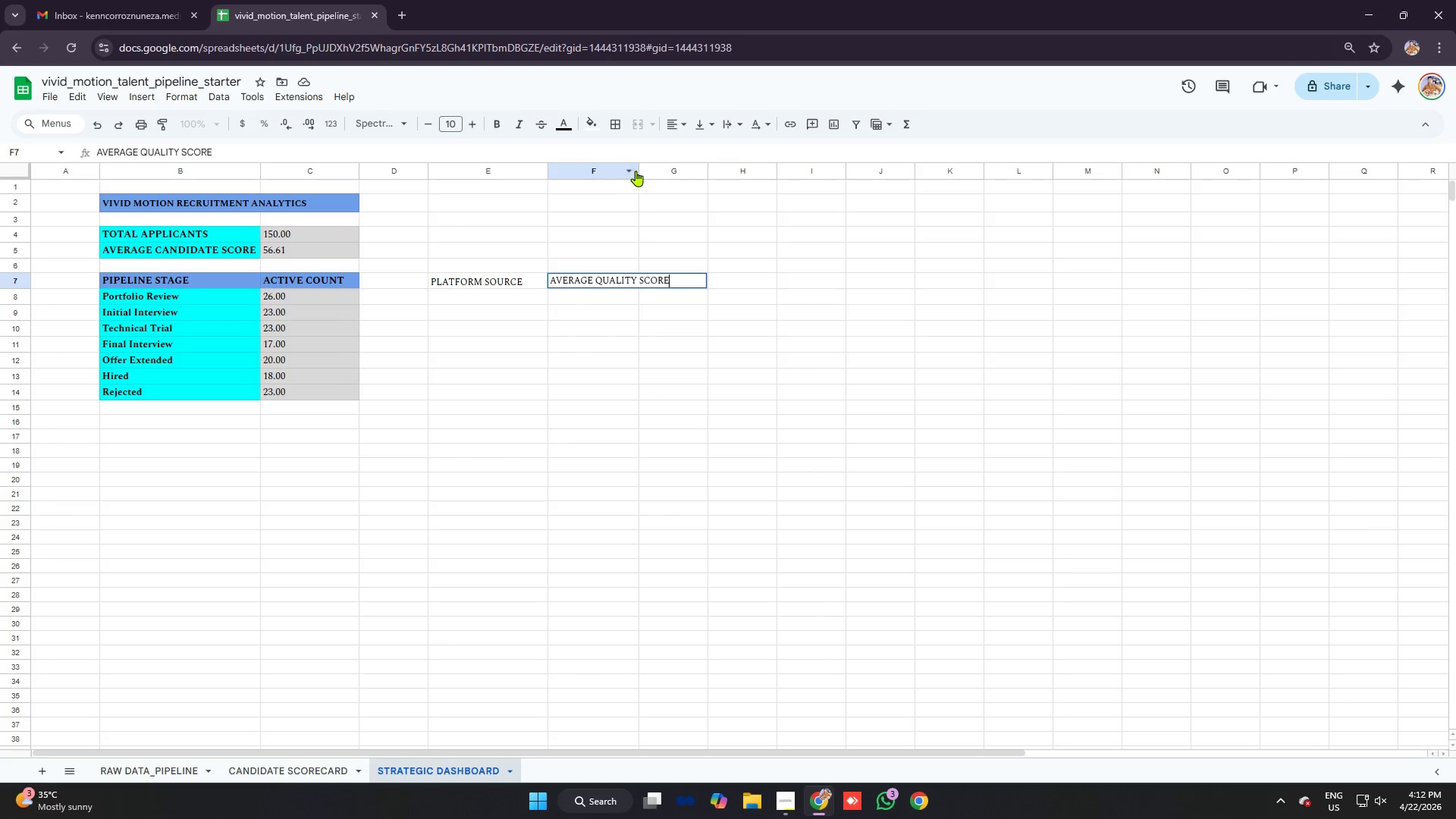 
left_click_drag(start_coordinate=[637, 168], to_coordinate=[686, 177])
 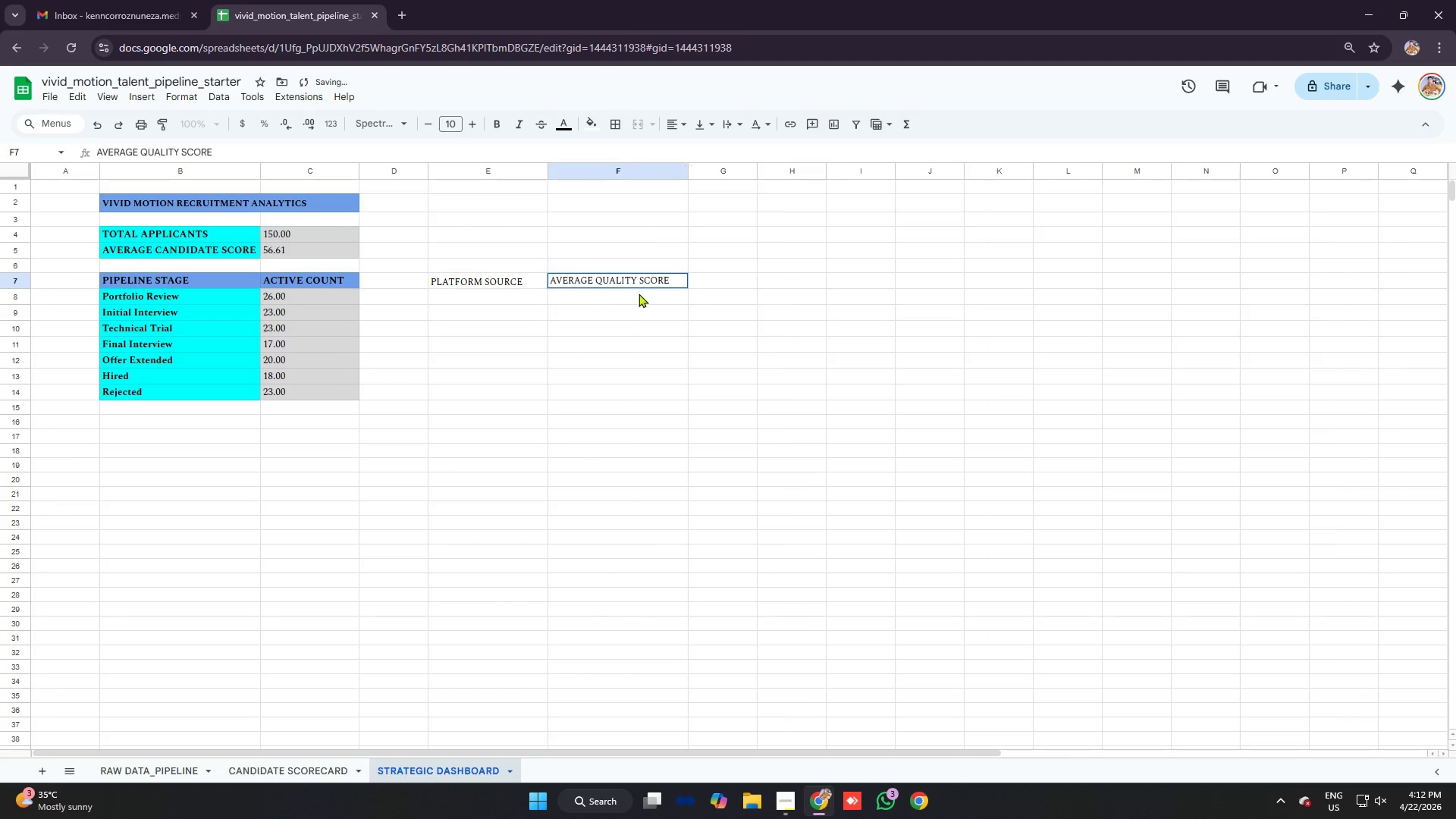 
left_click([638, 294])
 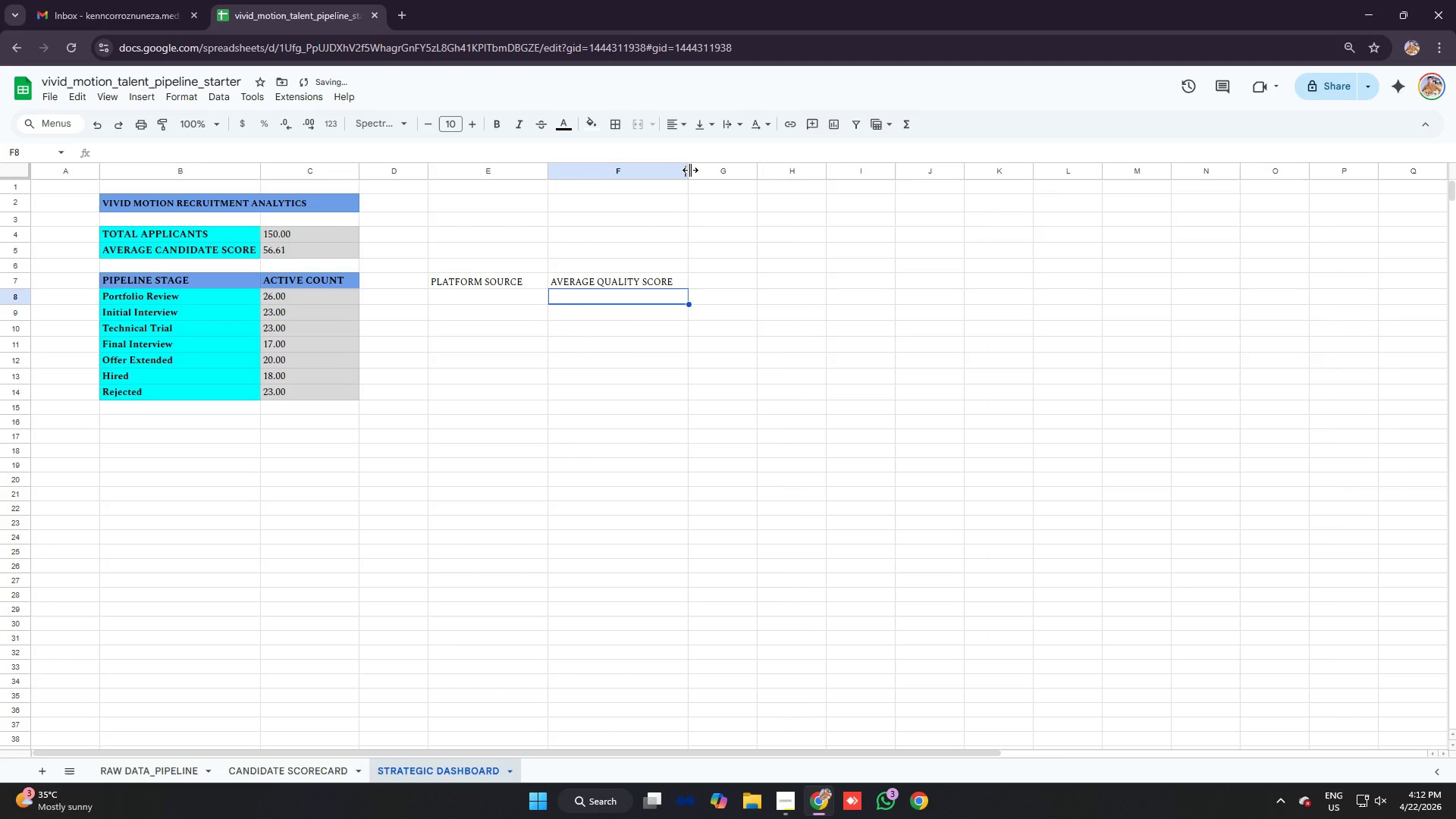 
left_click_drag(start_coordinate=[690, 169], to_coordinate=[695, 169])
 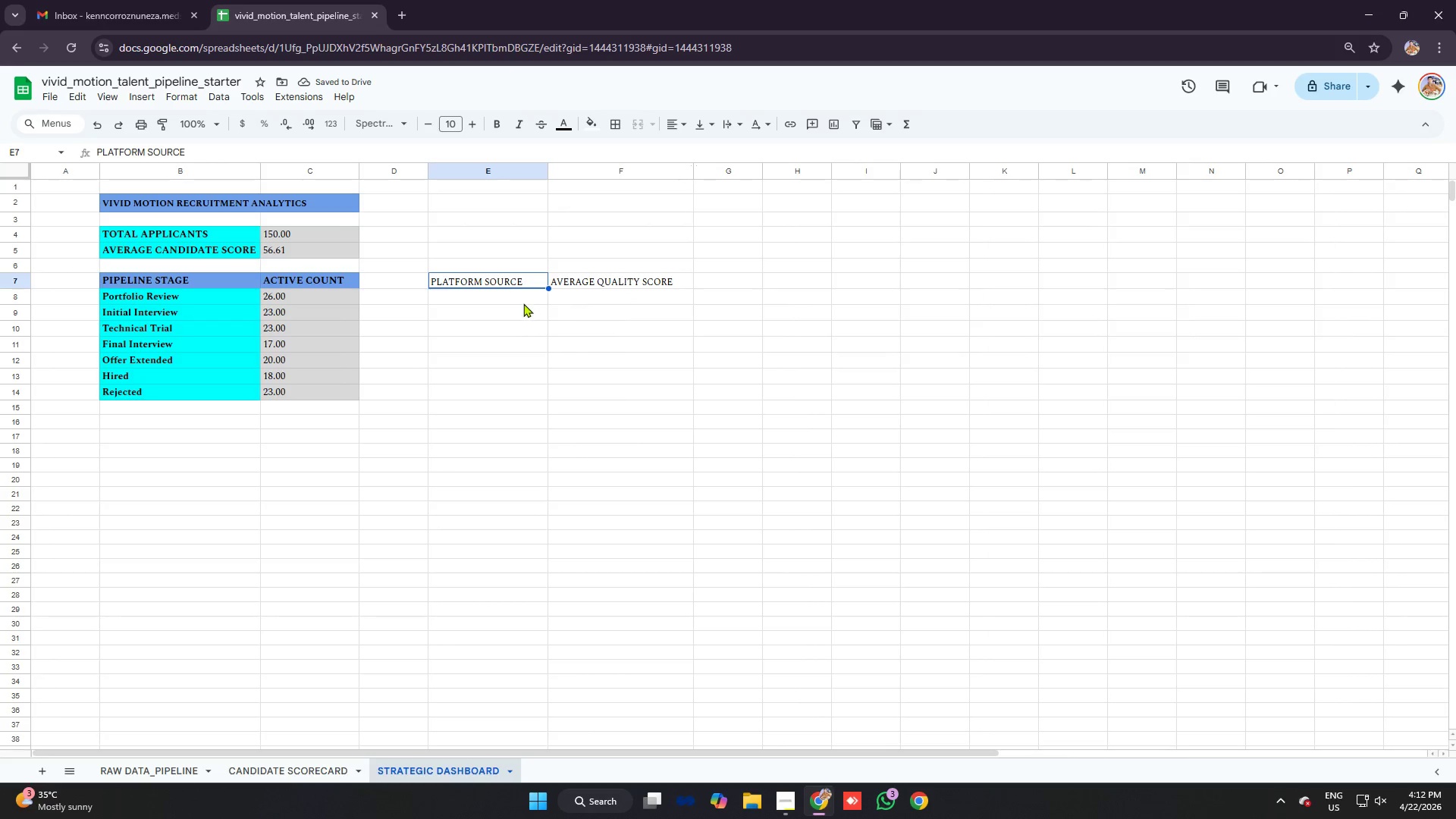 
left_click_drag(start_coordinate=[527, 284], to_coordinate=[678, 282])
 